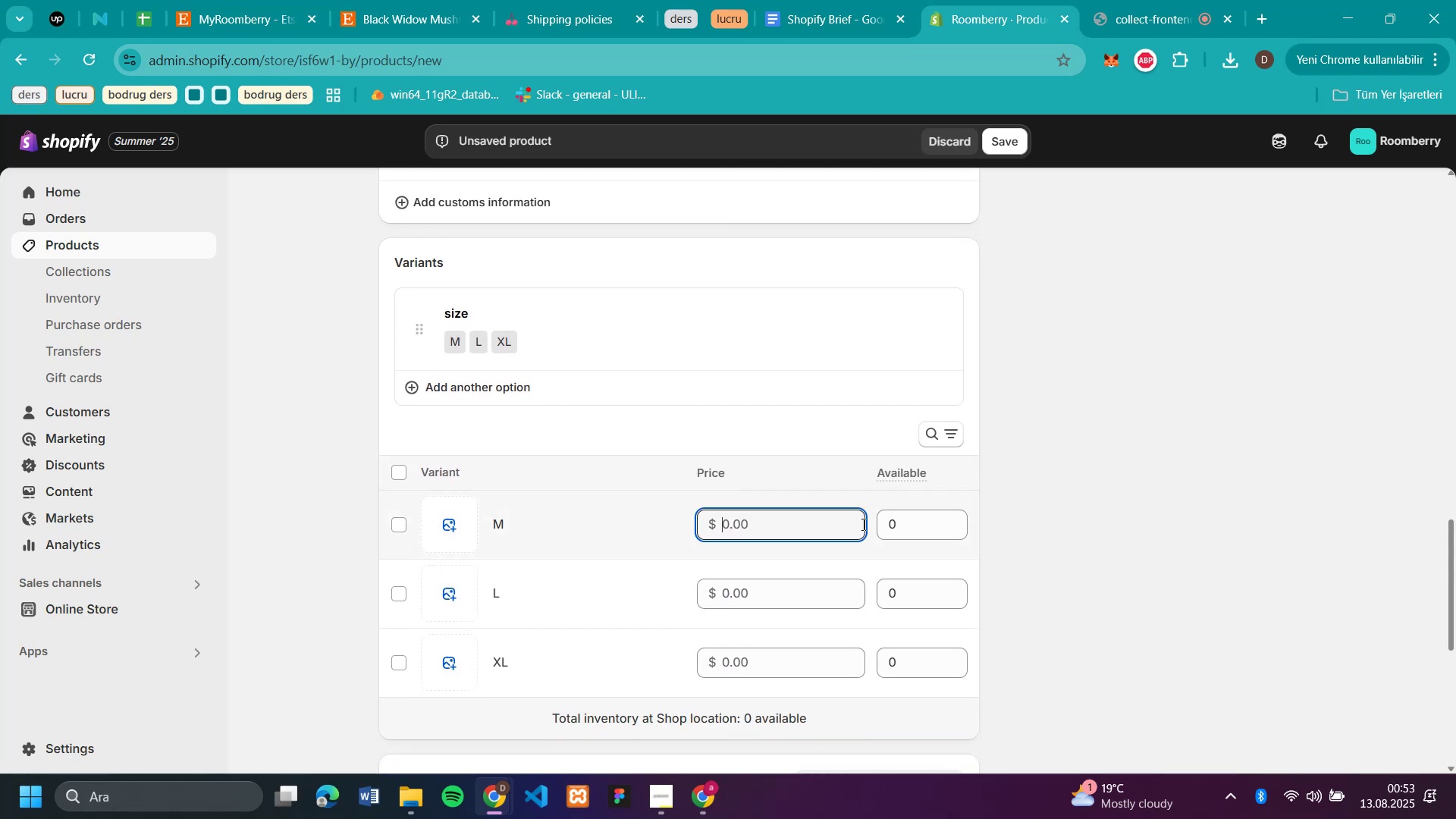 
left_click_drag(start_coordinate=[862, 524], to_coordinate=[959, 494])
 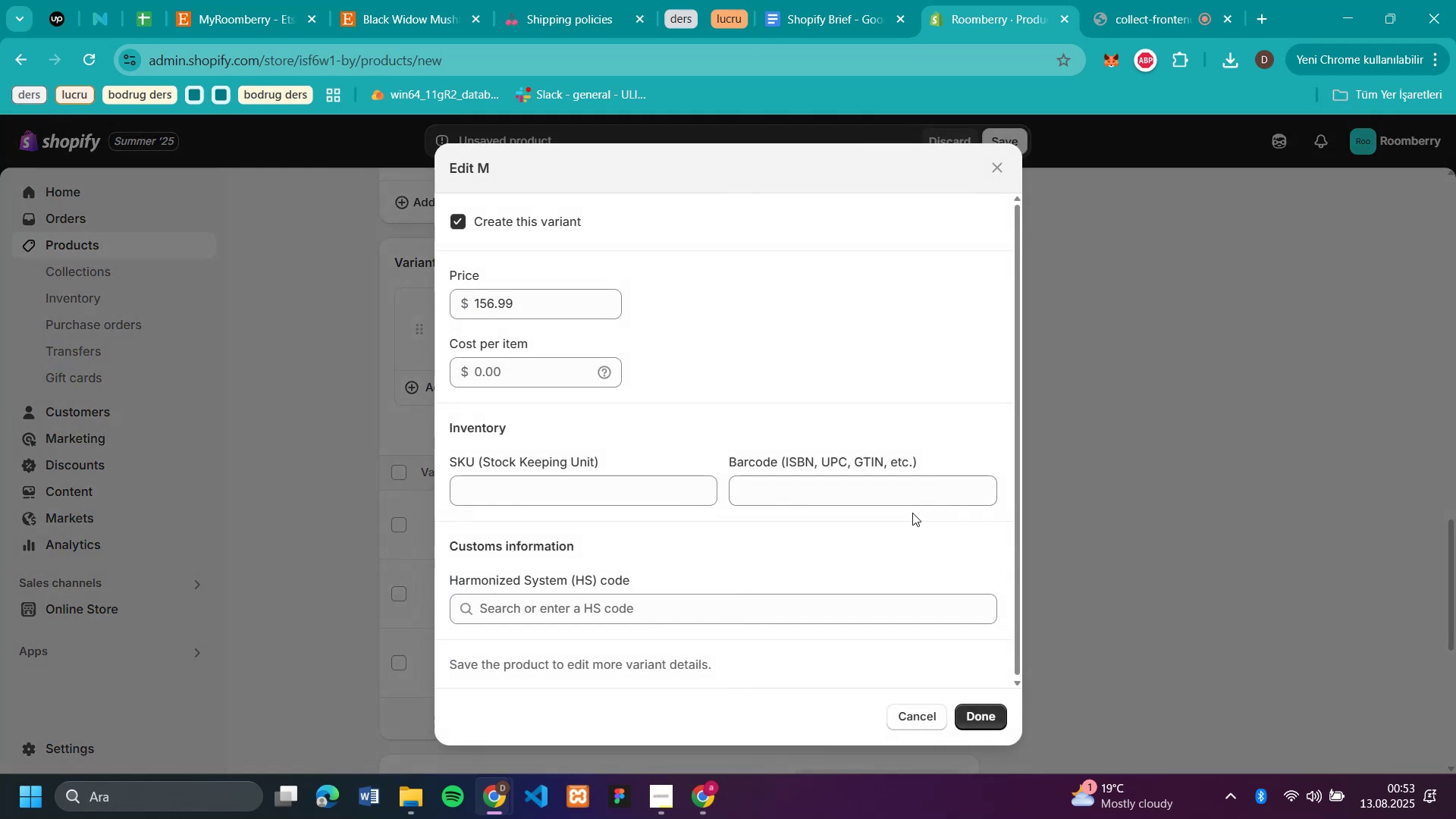 
key(CapsLock)
 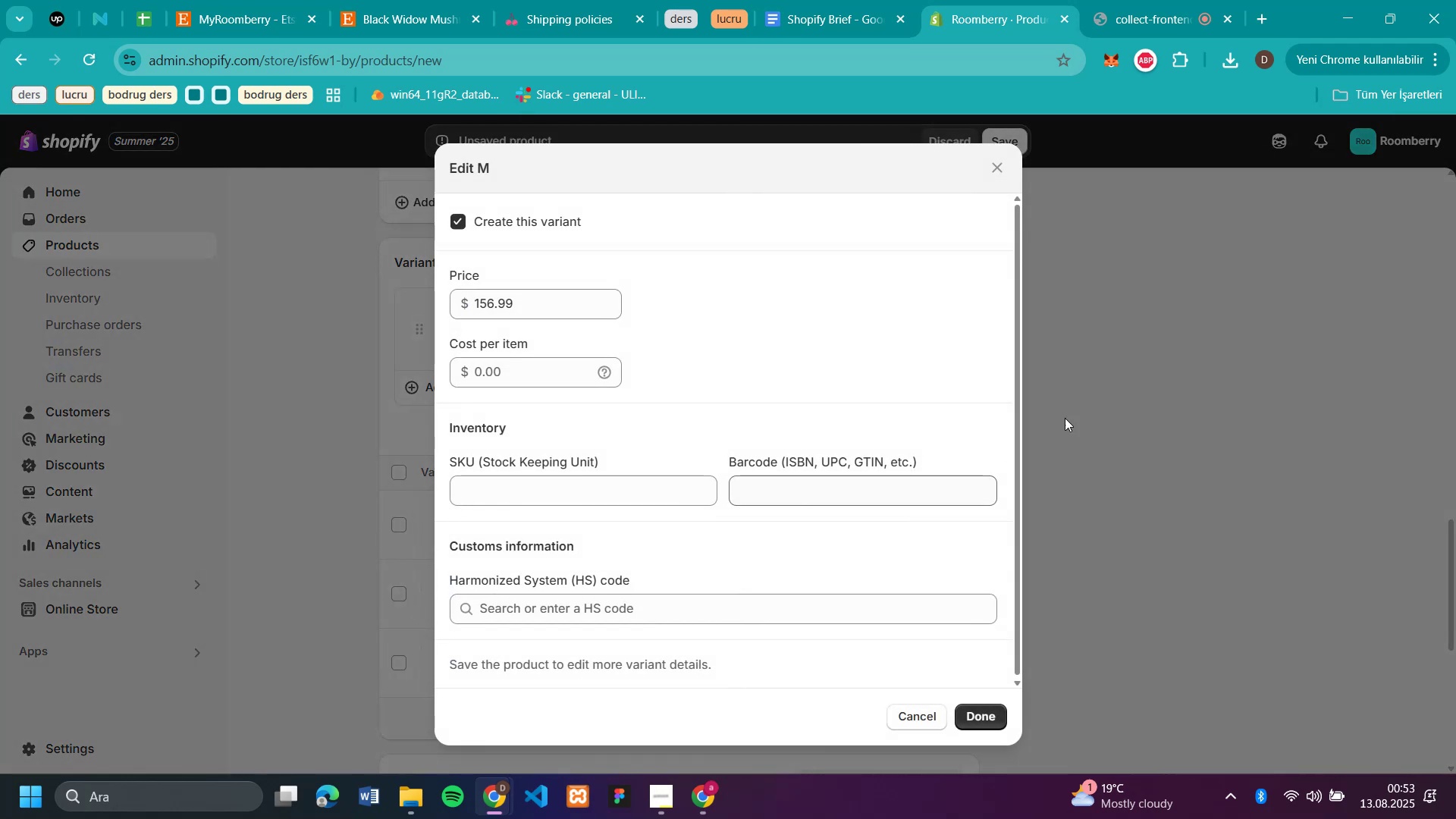 
left_click([1125, 405])
 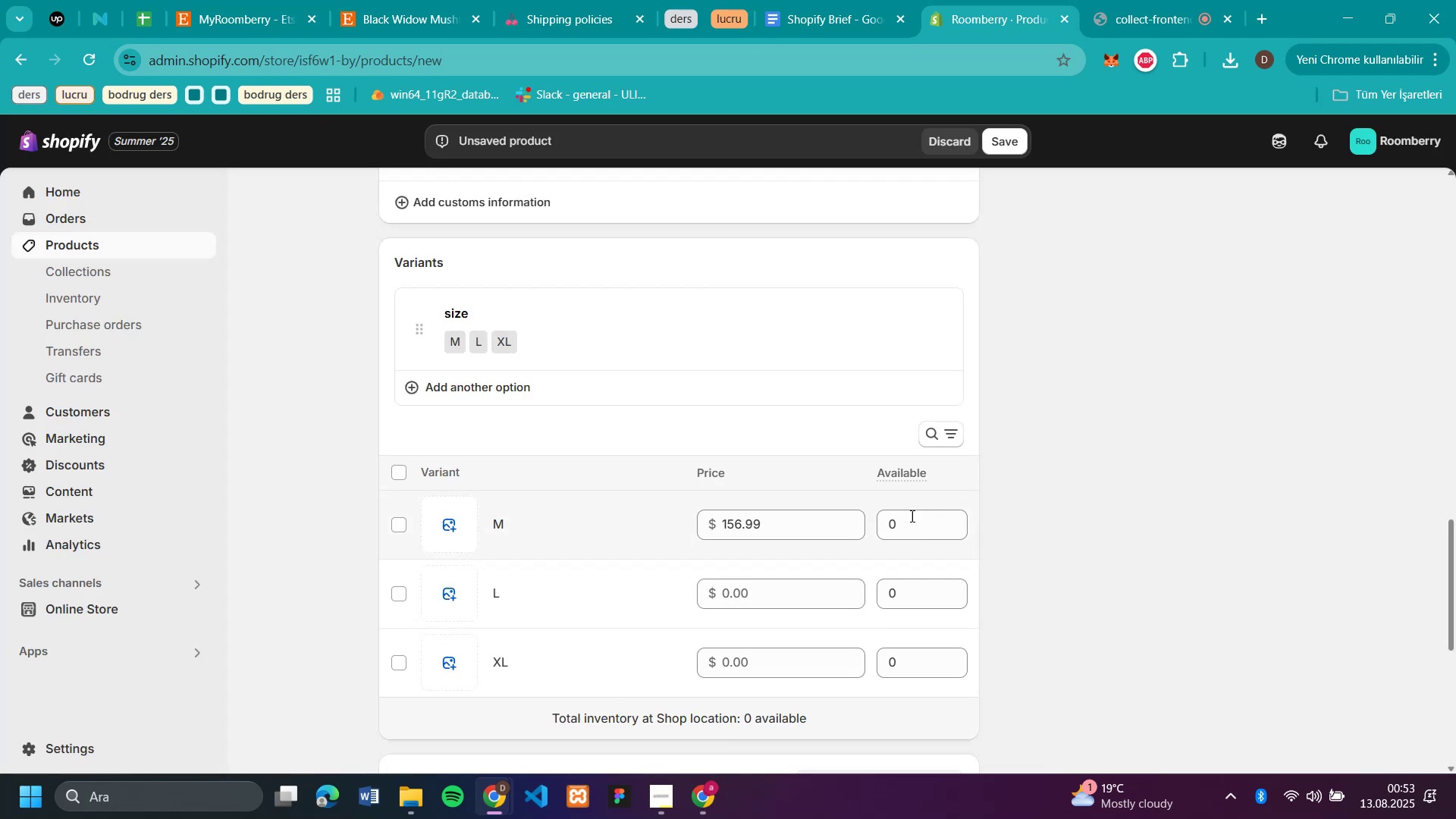 
left_click([908, 516])
 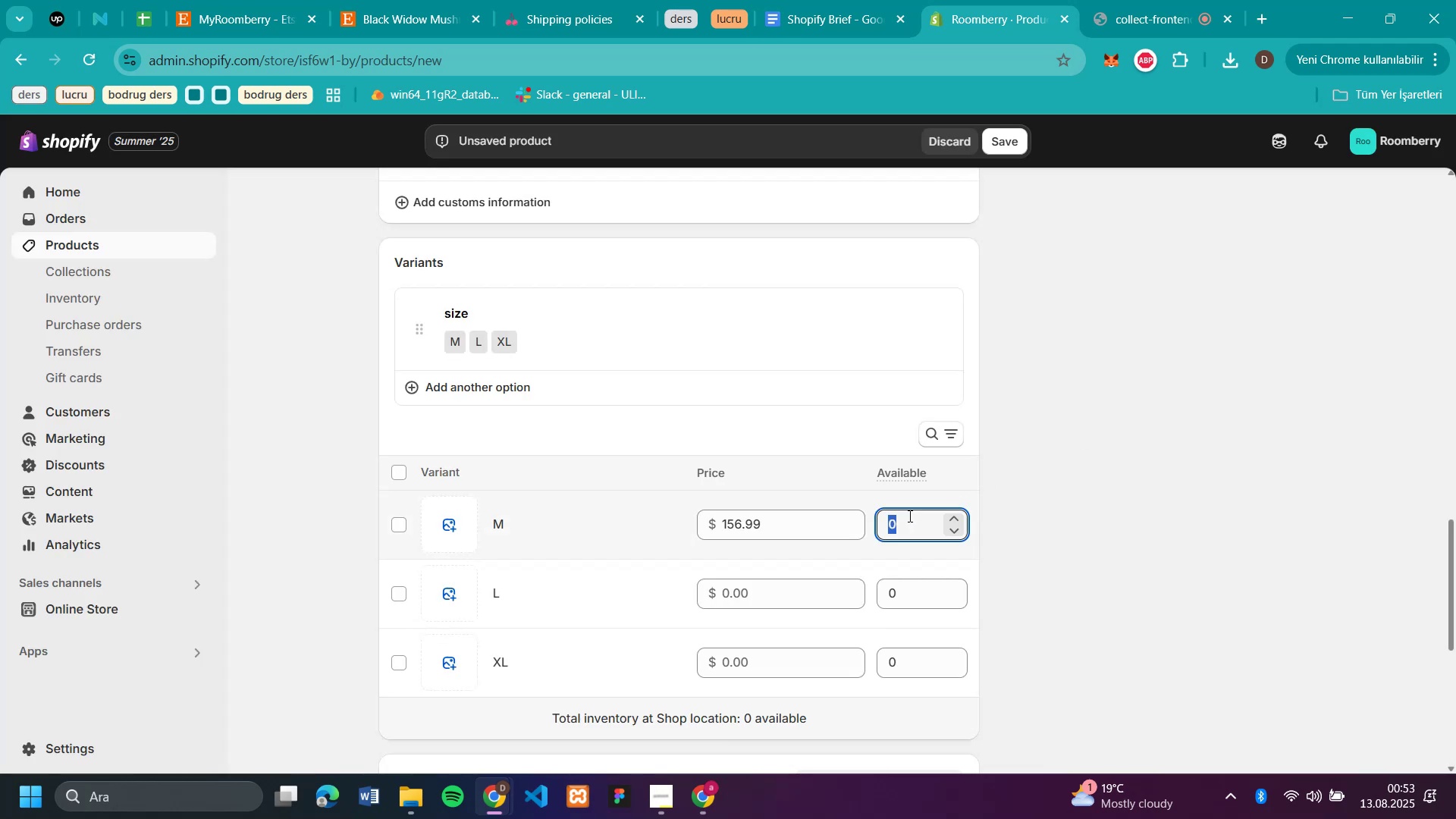 
type(50)
 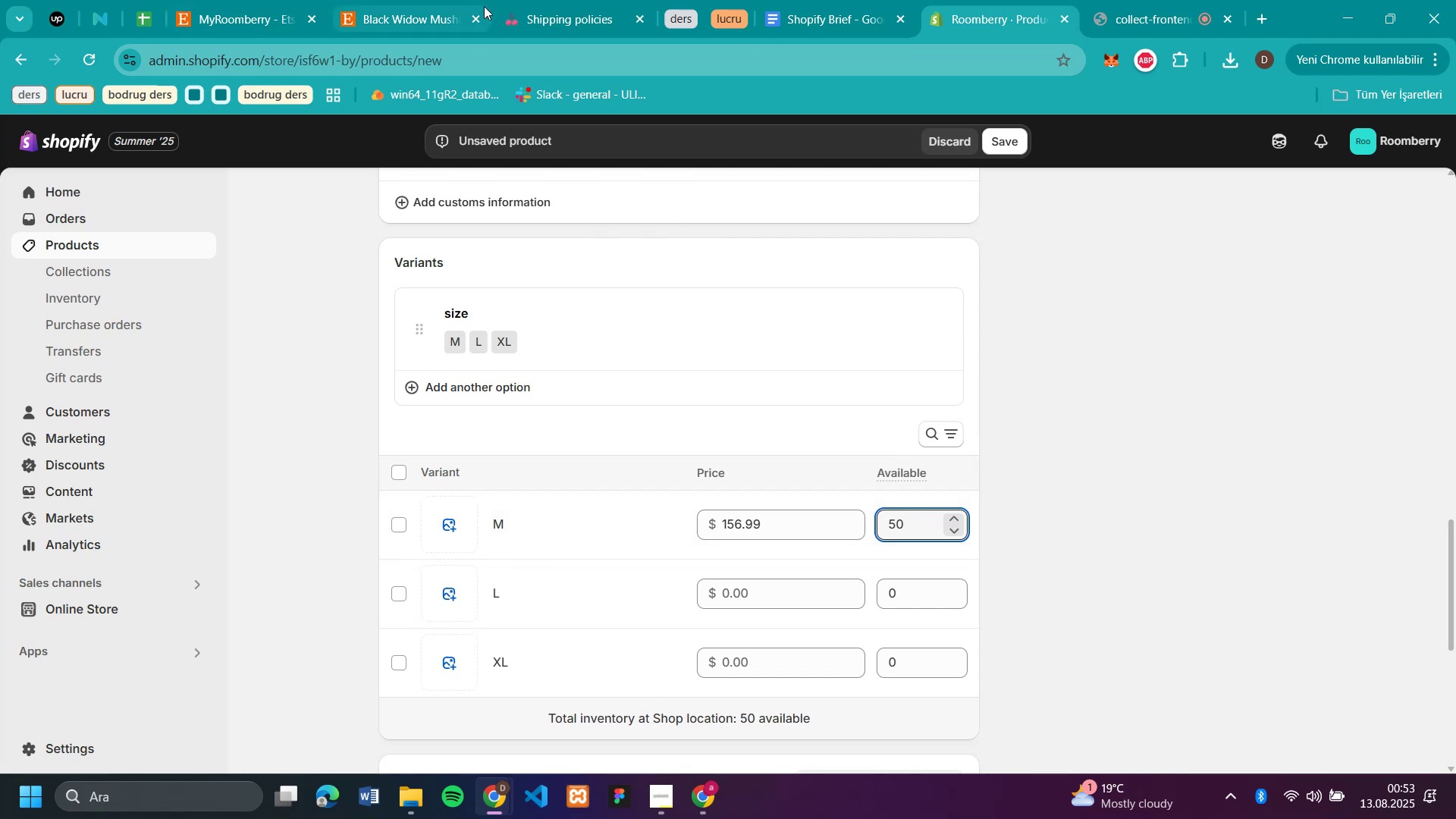 
left_click([406, 8])
 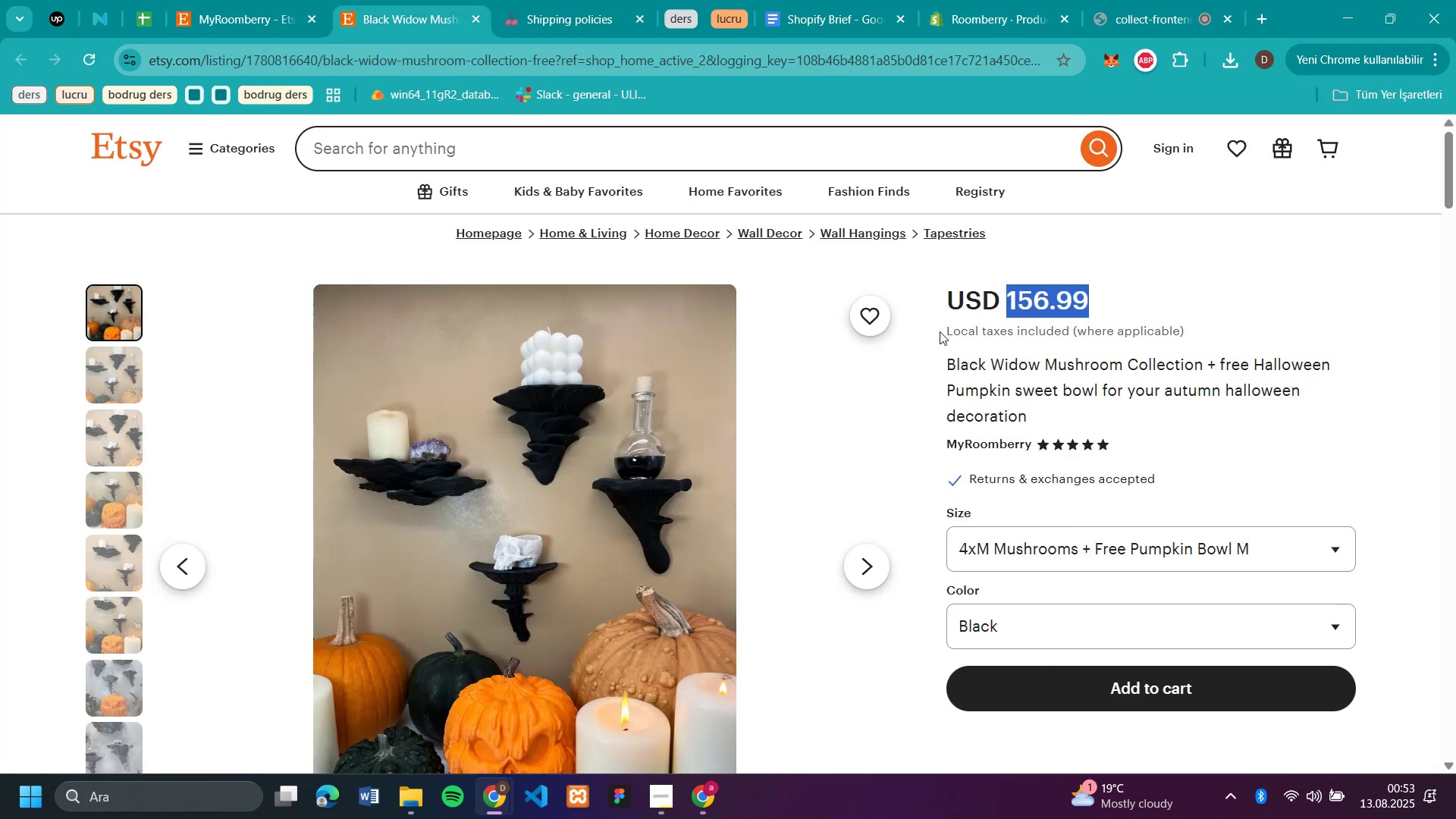 
scroll: coordinate [1064, 391], scroll_direction: down, amount: 2.0
 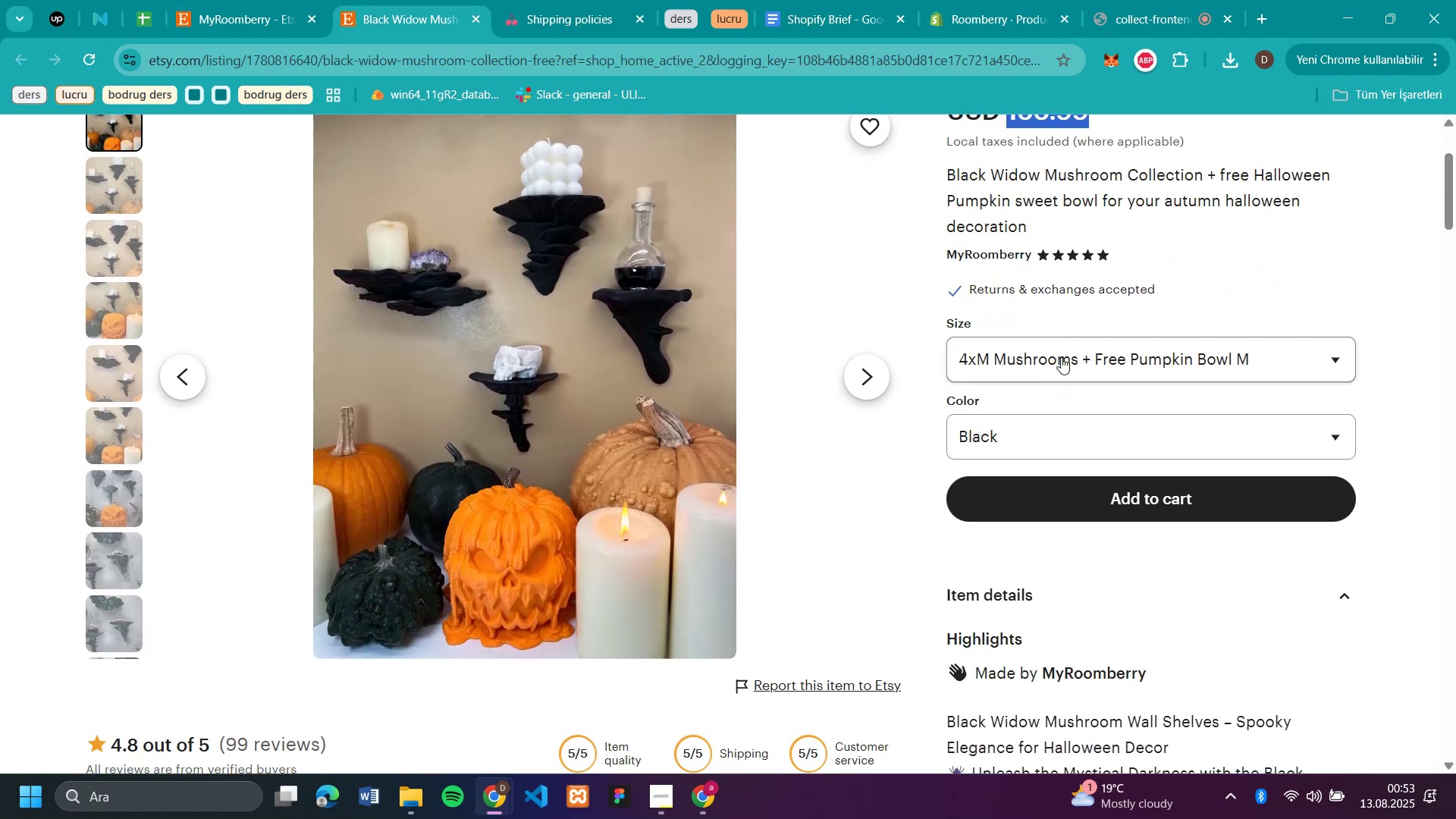 
left_click([1061, 357])
 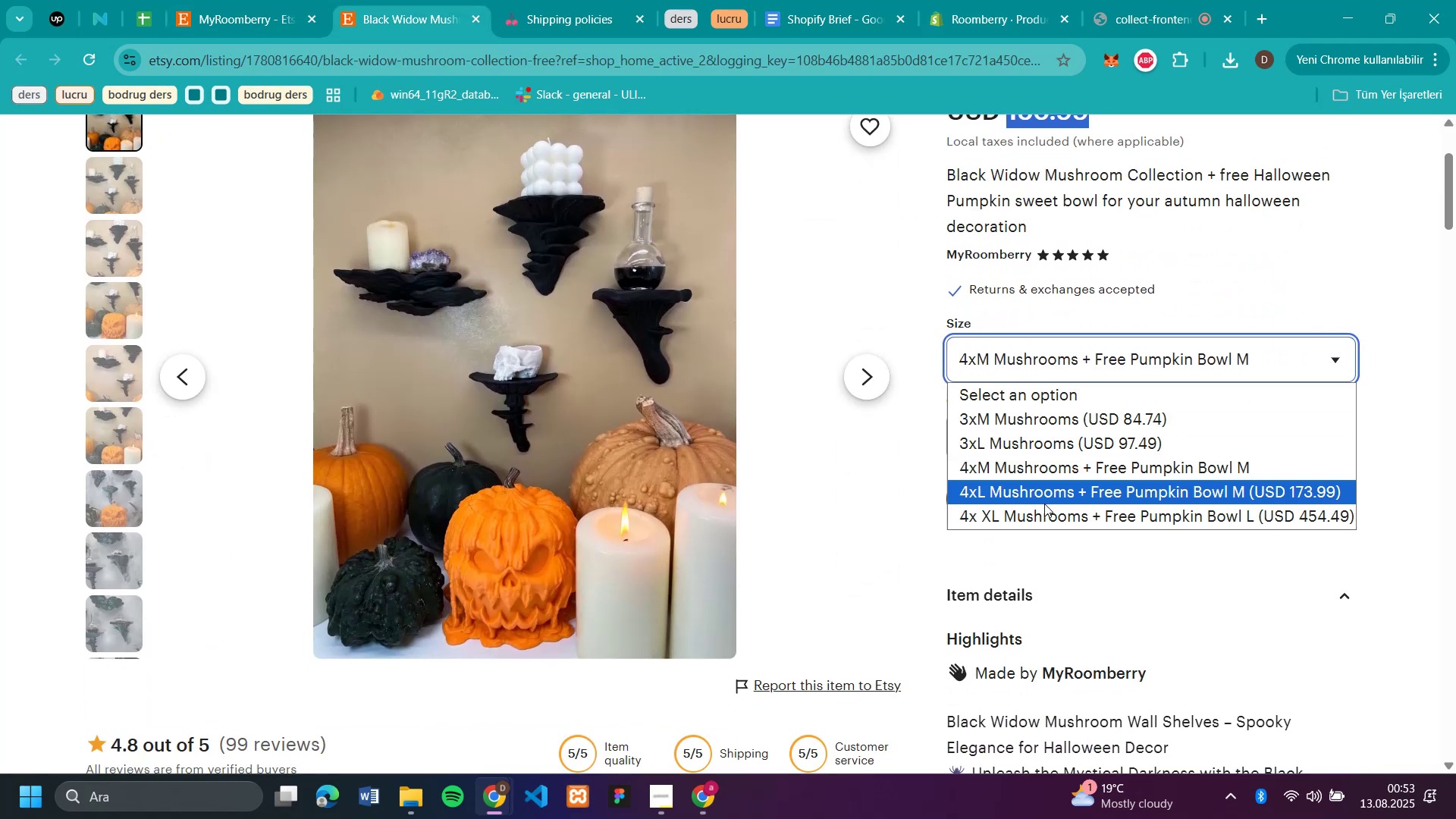 
left_click([1046, 490])
 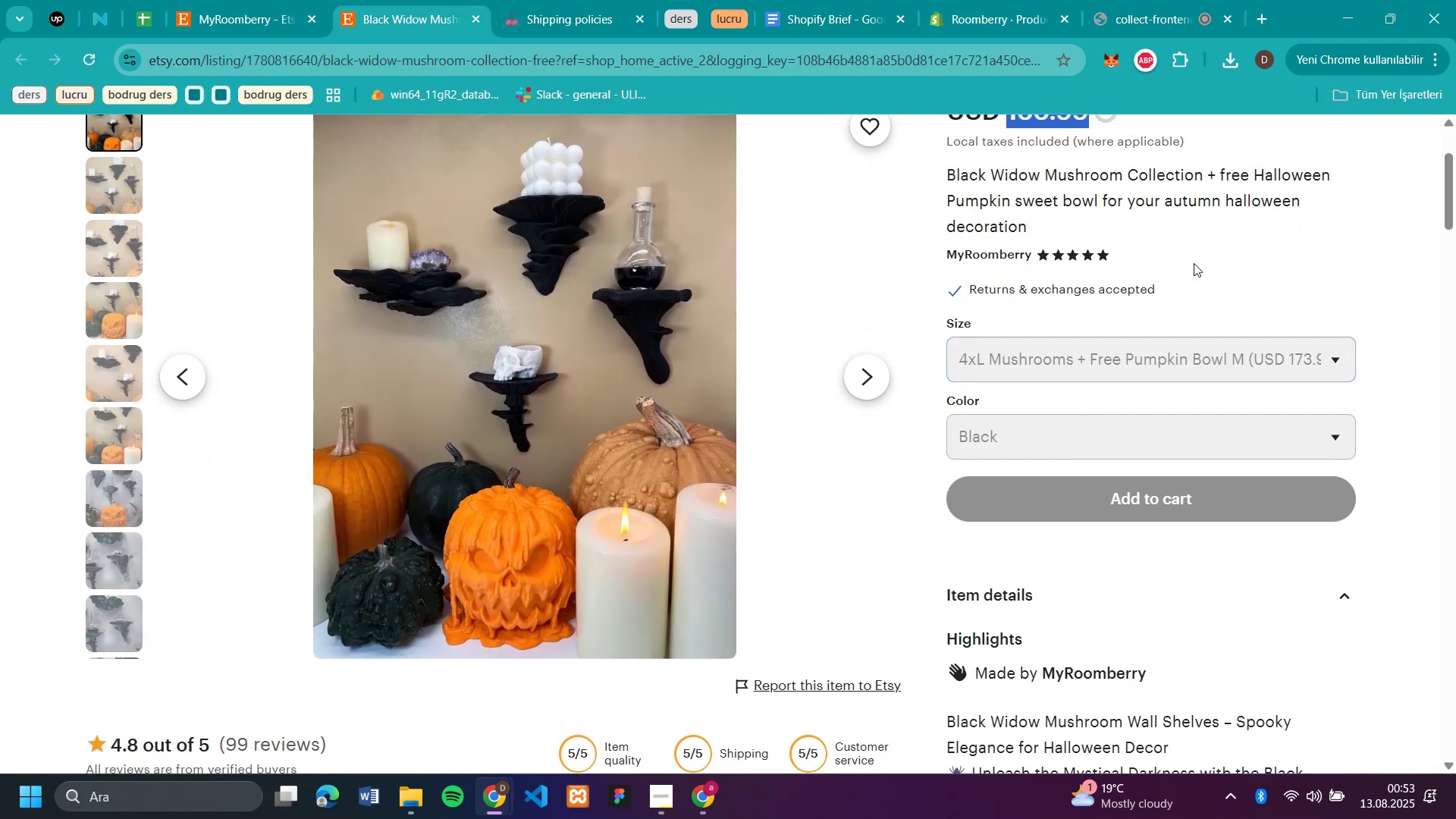 
scroll: coordinate [1249, 231], scroll_direction: up, amount: 2.0
 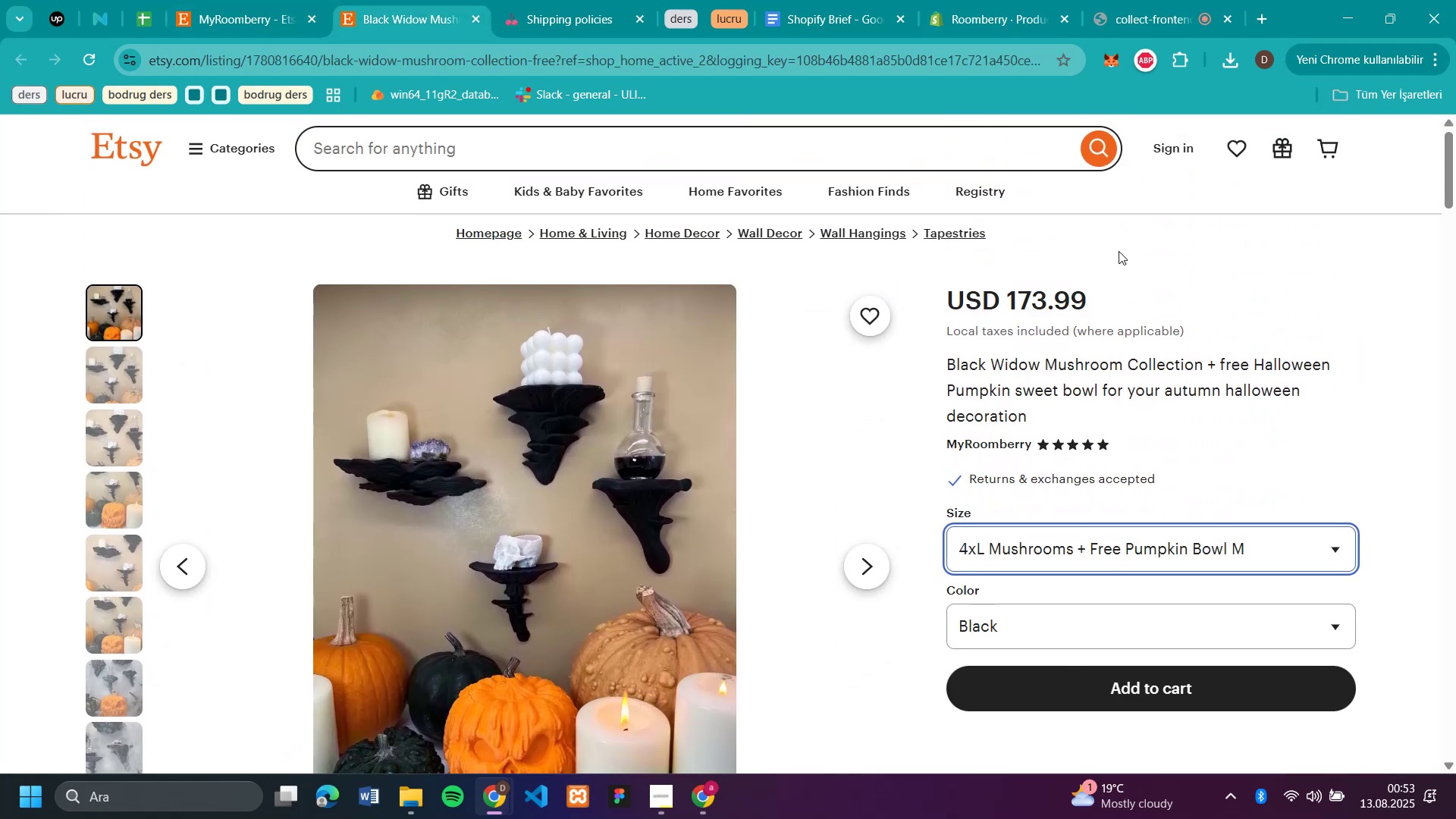 
left_click_drag(start_coordinate=[1114, 293], to_coordinate=[1009, 309])
 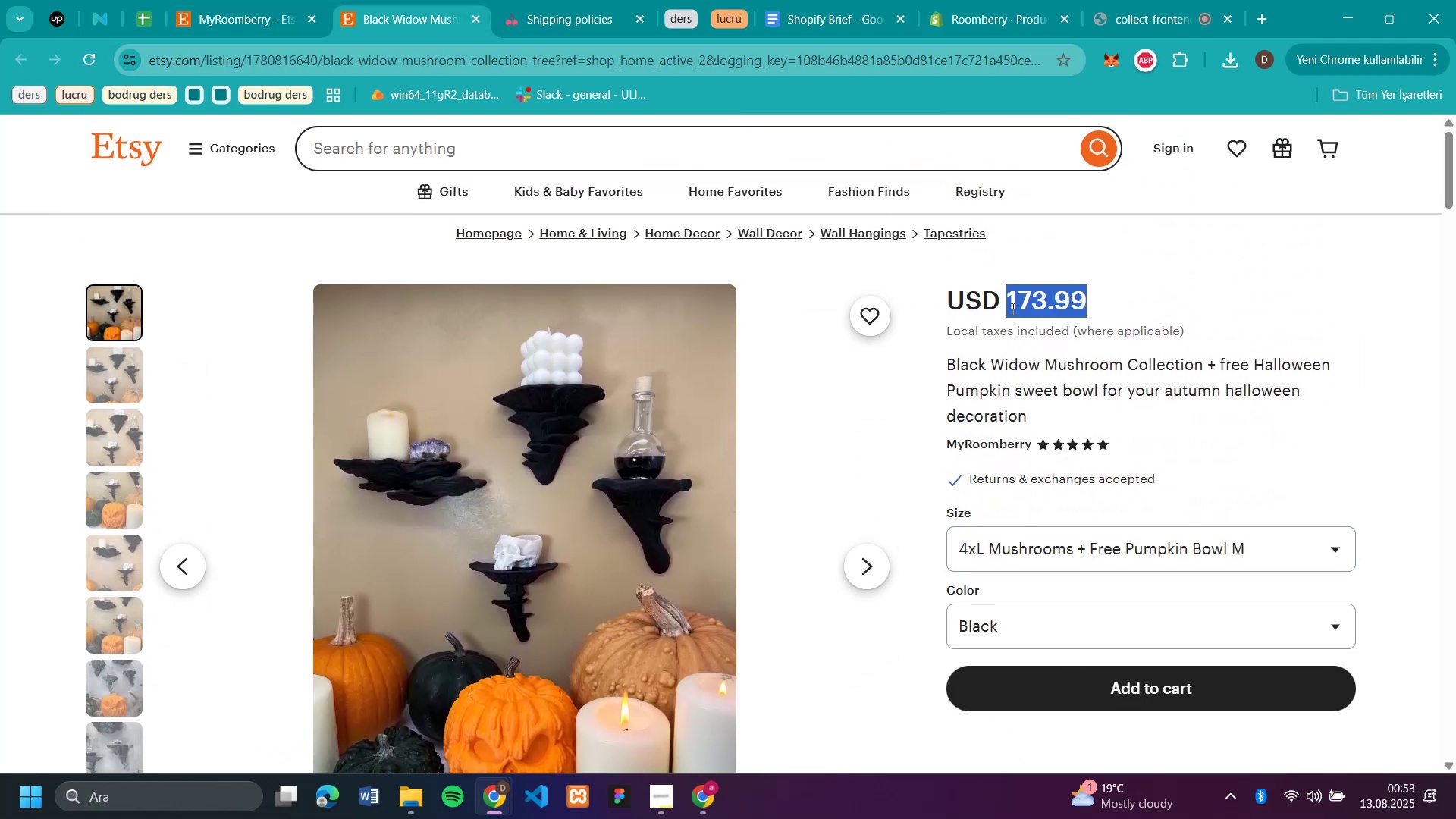 
key(Control+C)
 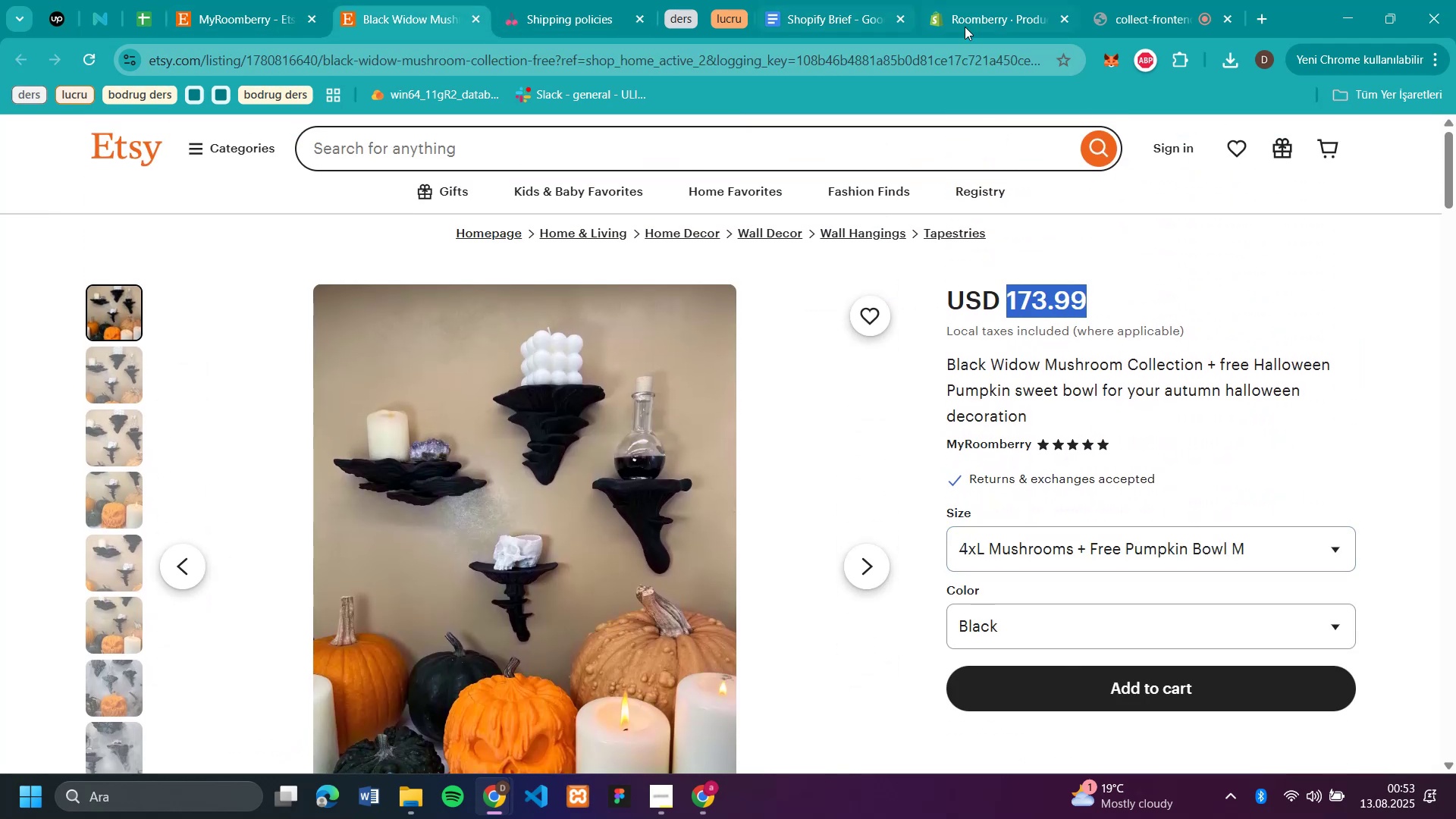 
left_click([990, 23])
 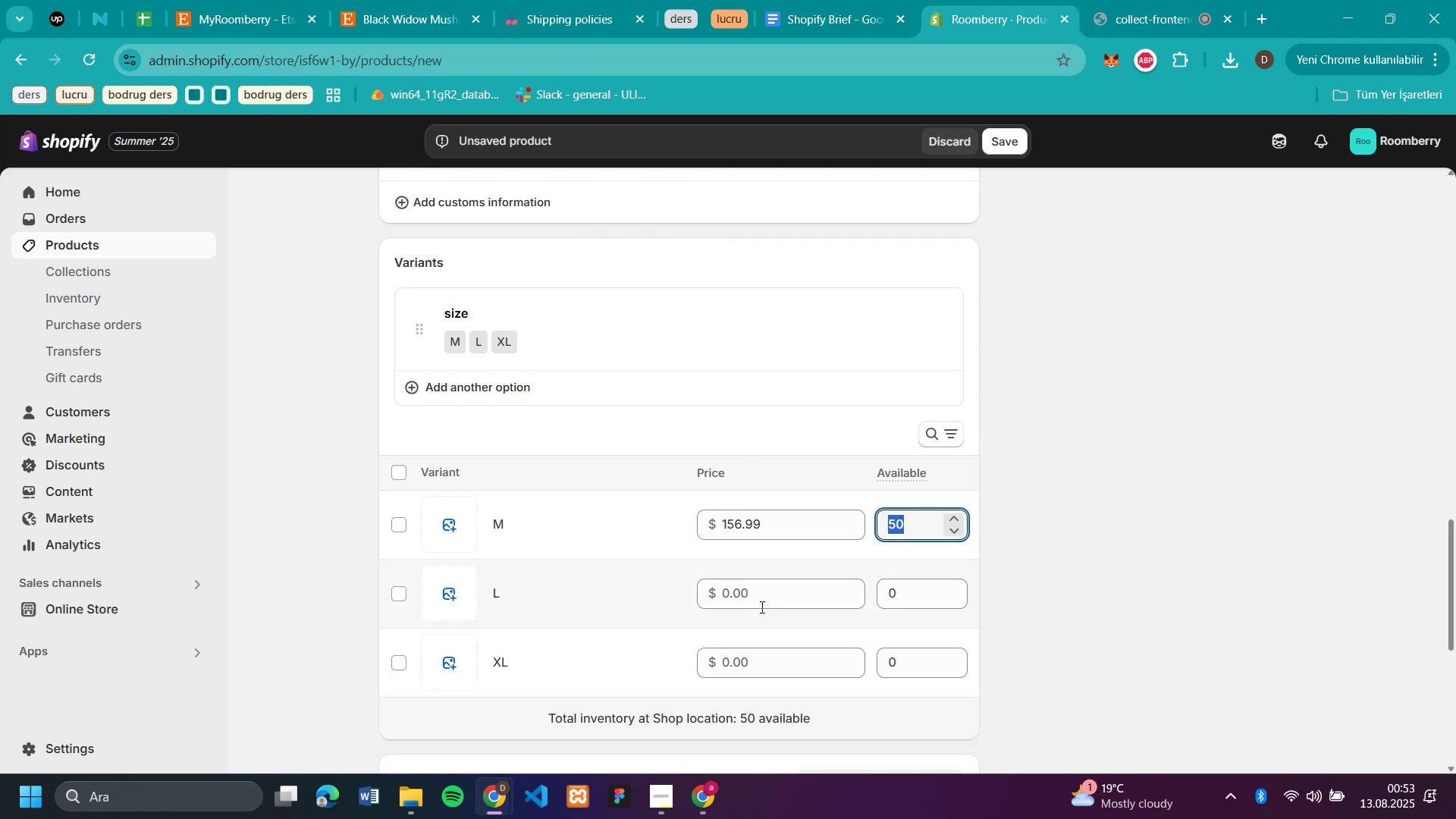 
key(Control+V)
 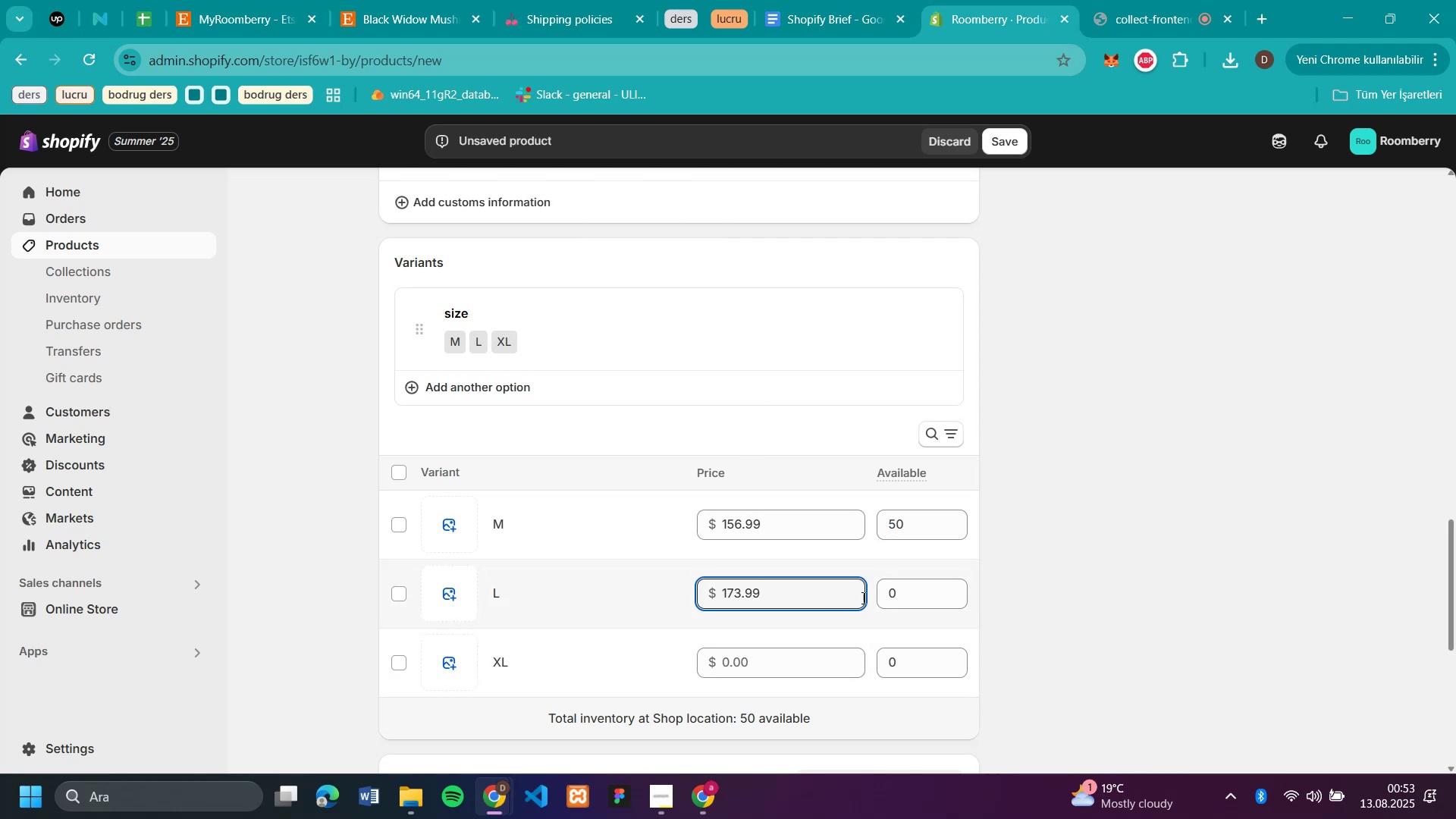 
left_click([874, 587])
 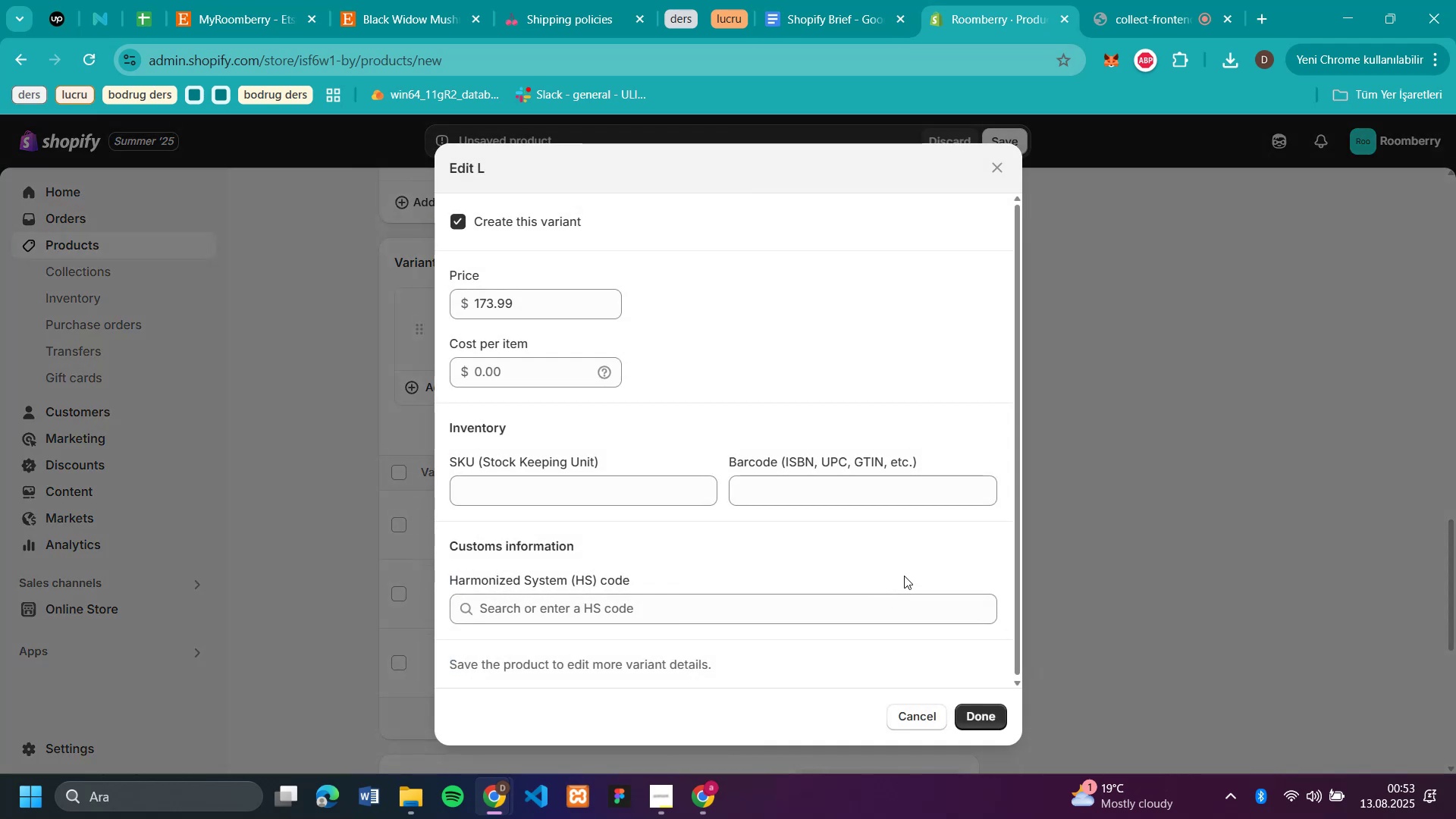 
left_click([1094, 529])
 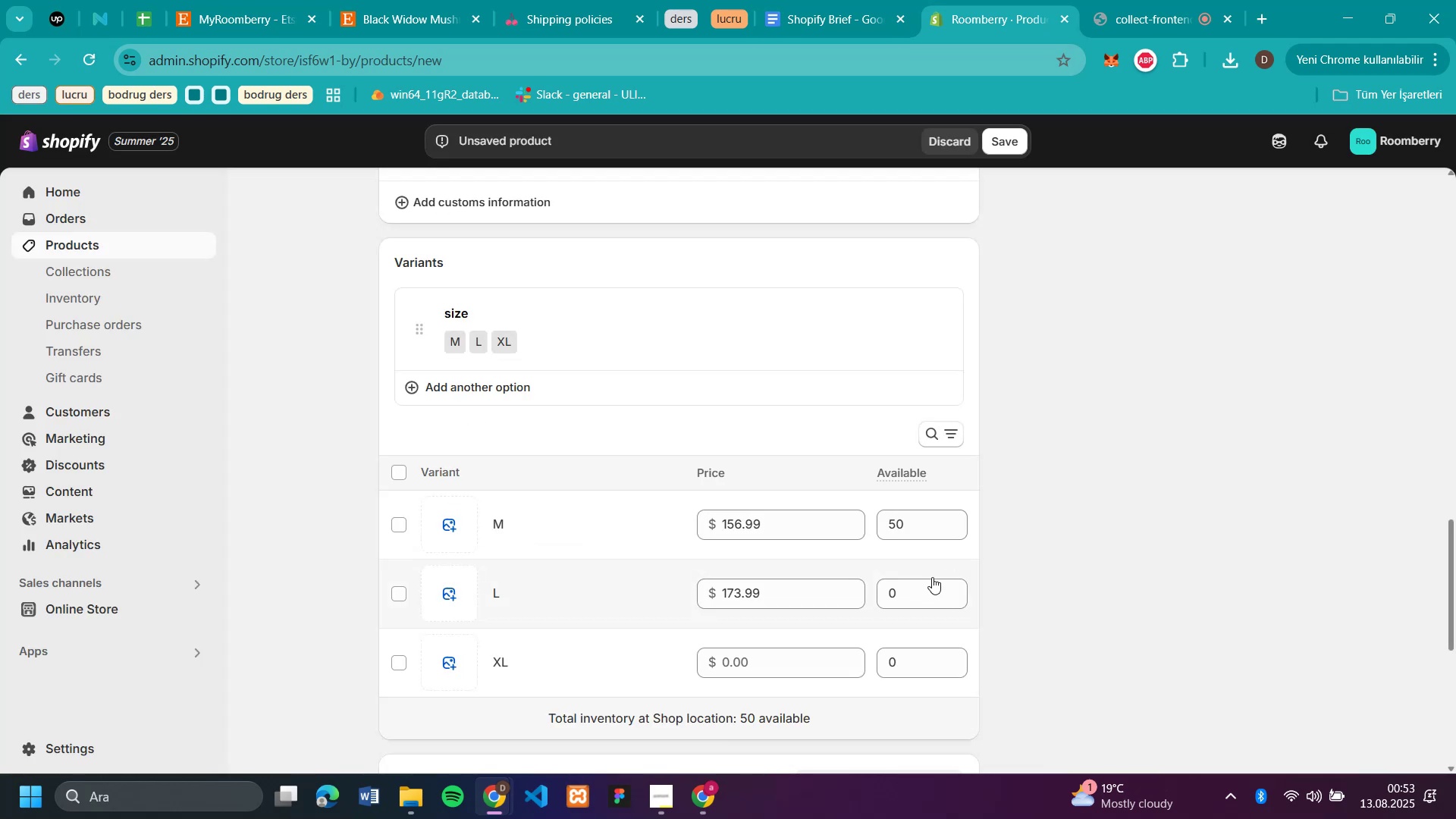 
left_click([931, 577])
 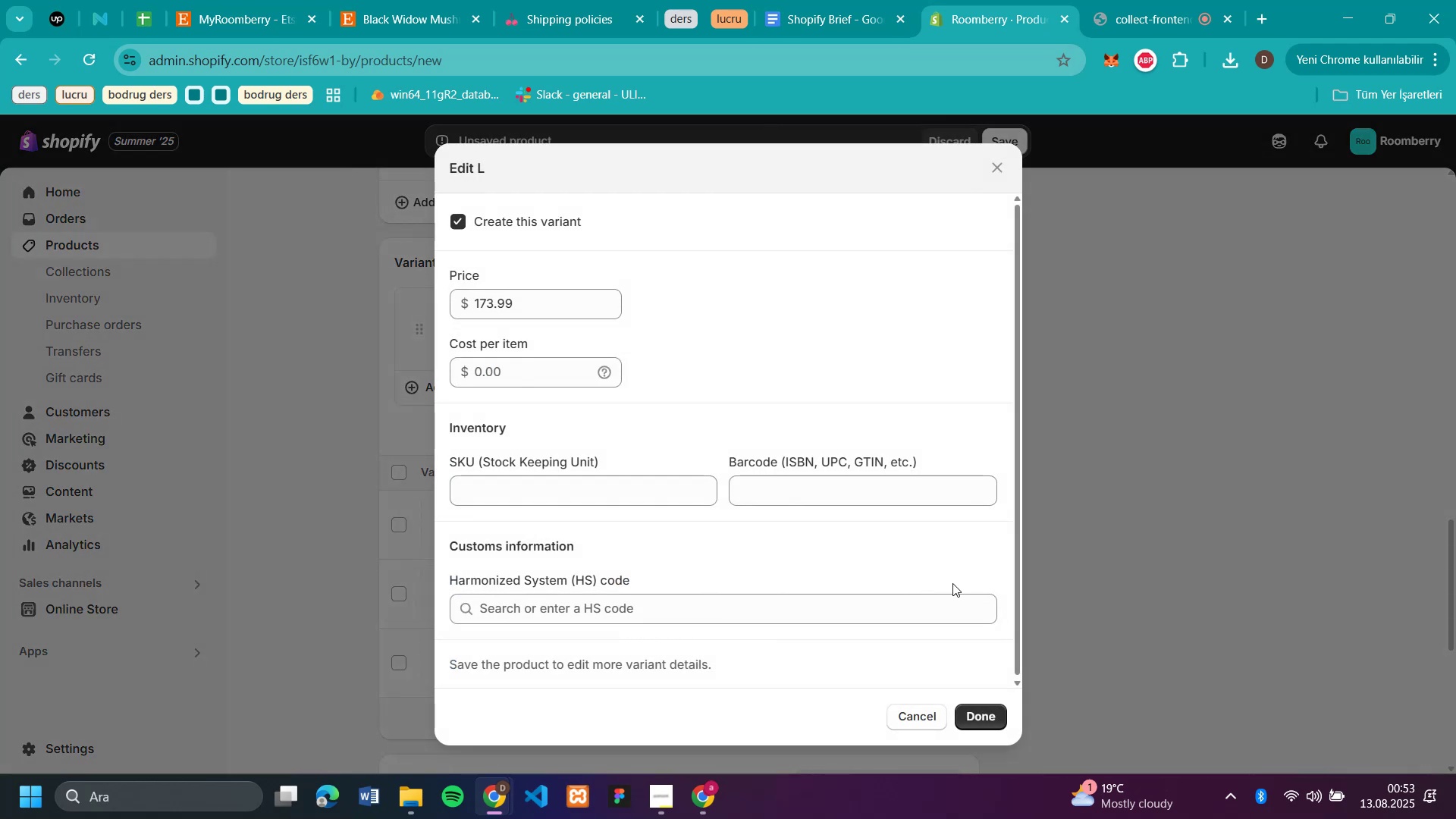 
left_click([1103, 535])
 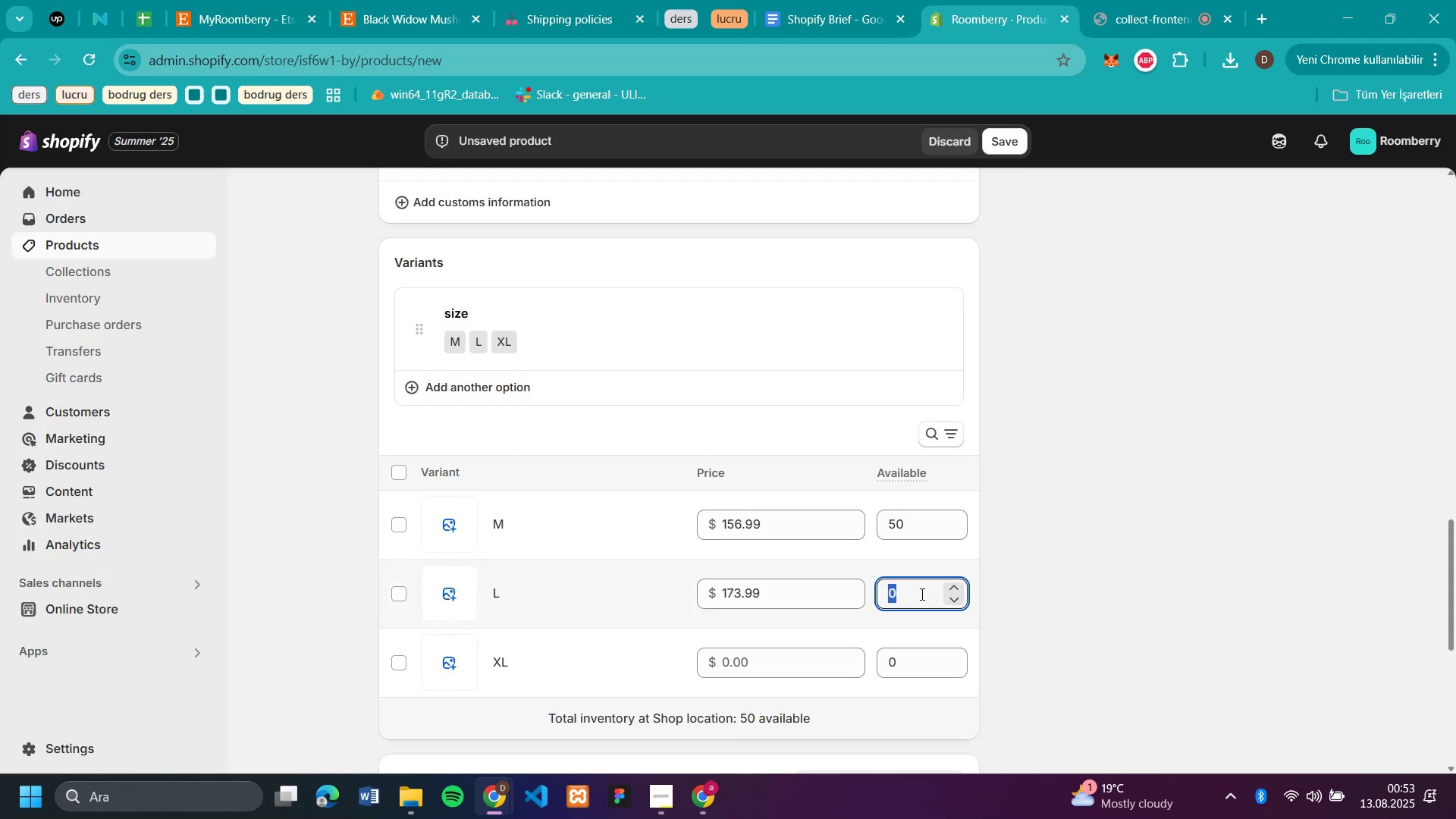 
type(50)
 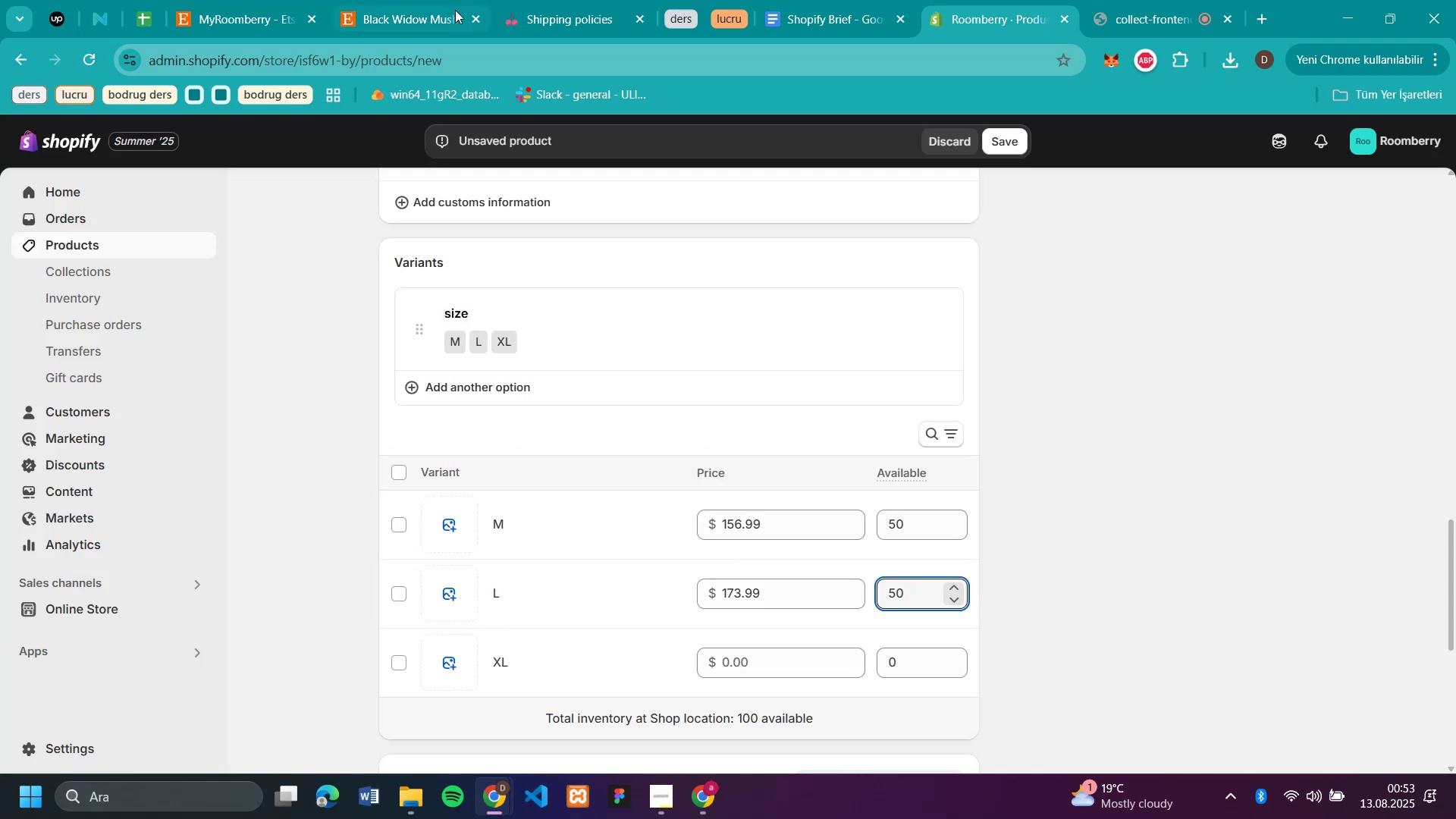 
left_click([406, 19])
 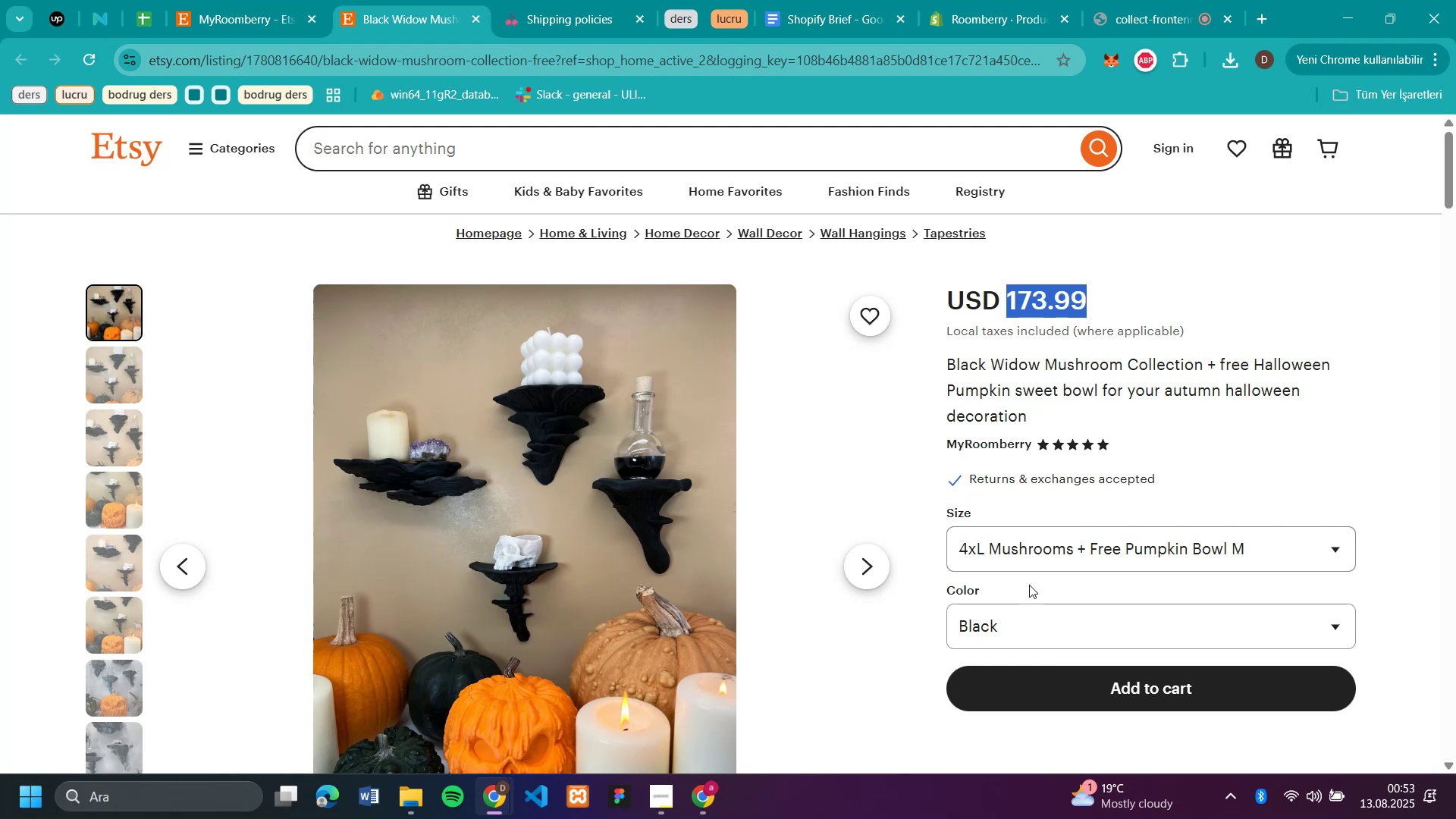 
left_click([1029, 559])
 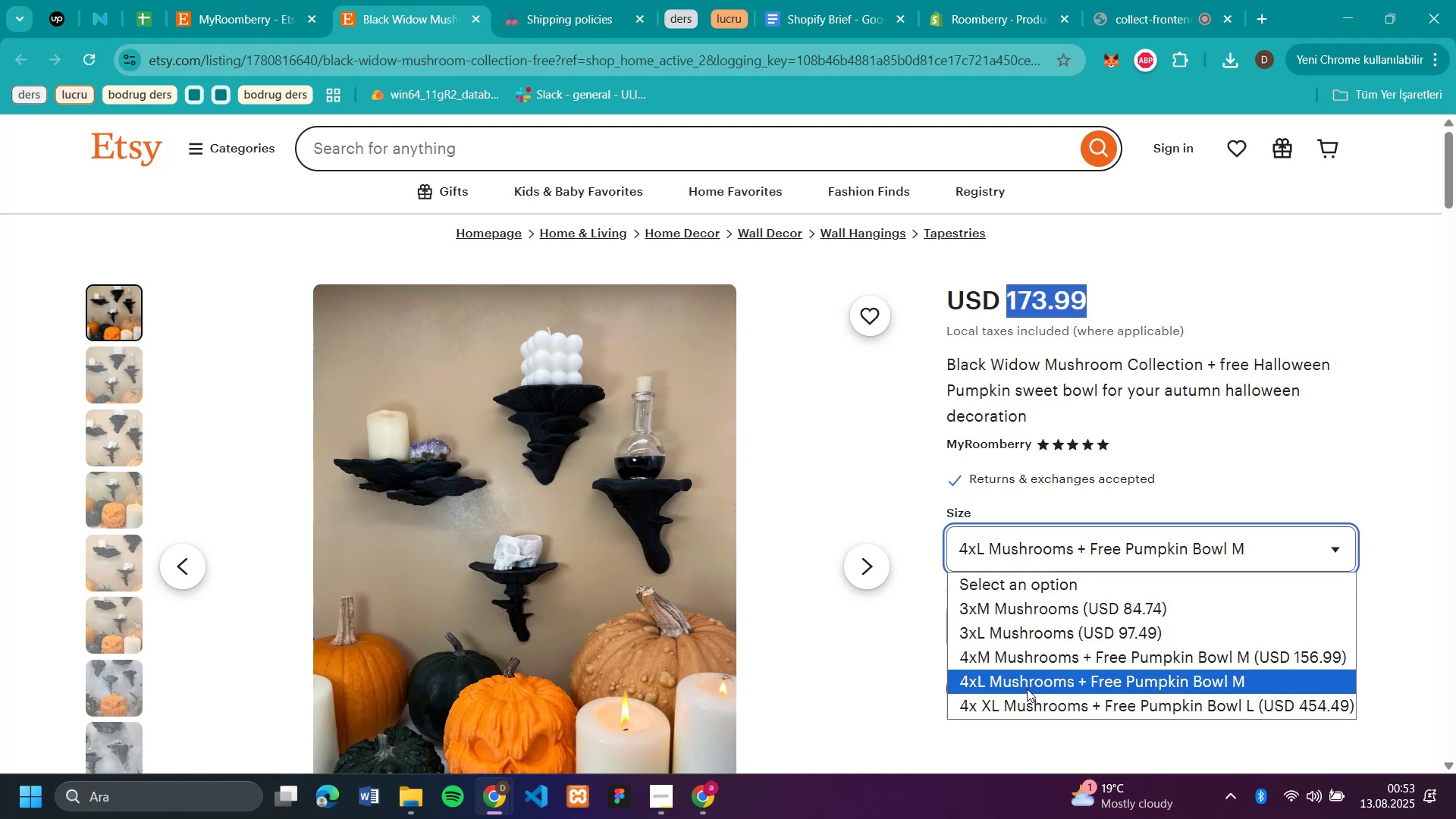 
left_click([1022, 698])
 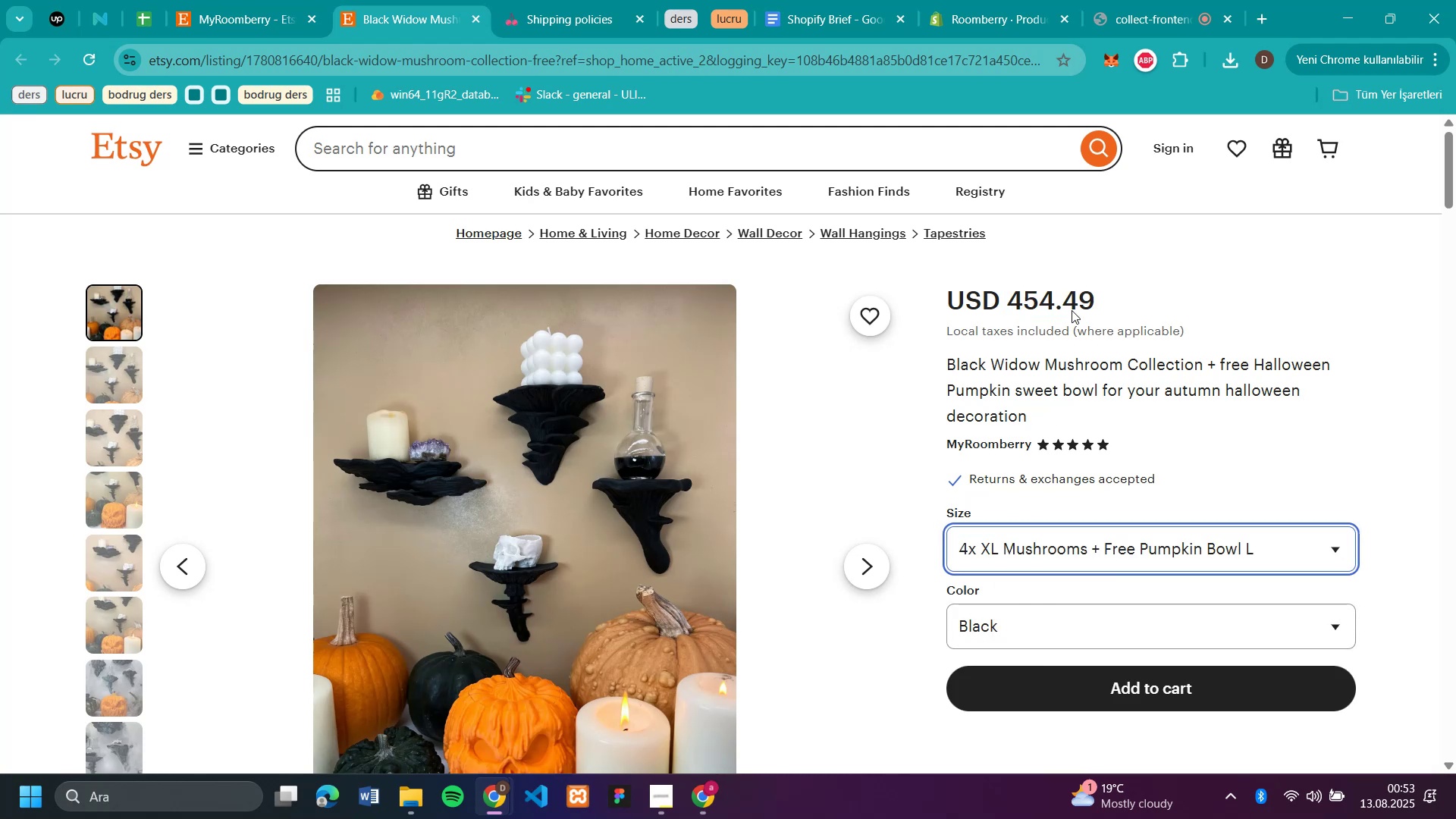 
left_click_drag(start_coordinate=[1096, 291], to_coordinate=[1009, 297])
 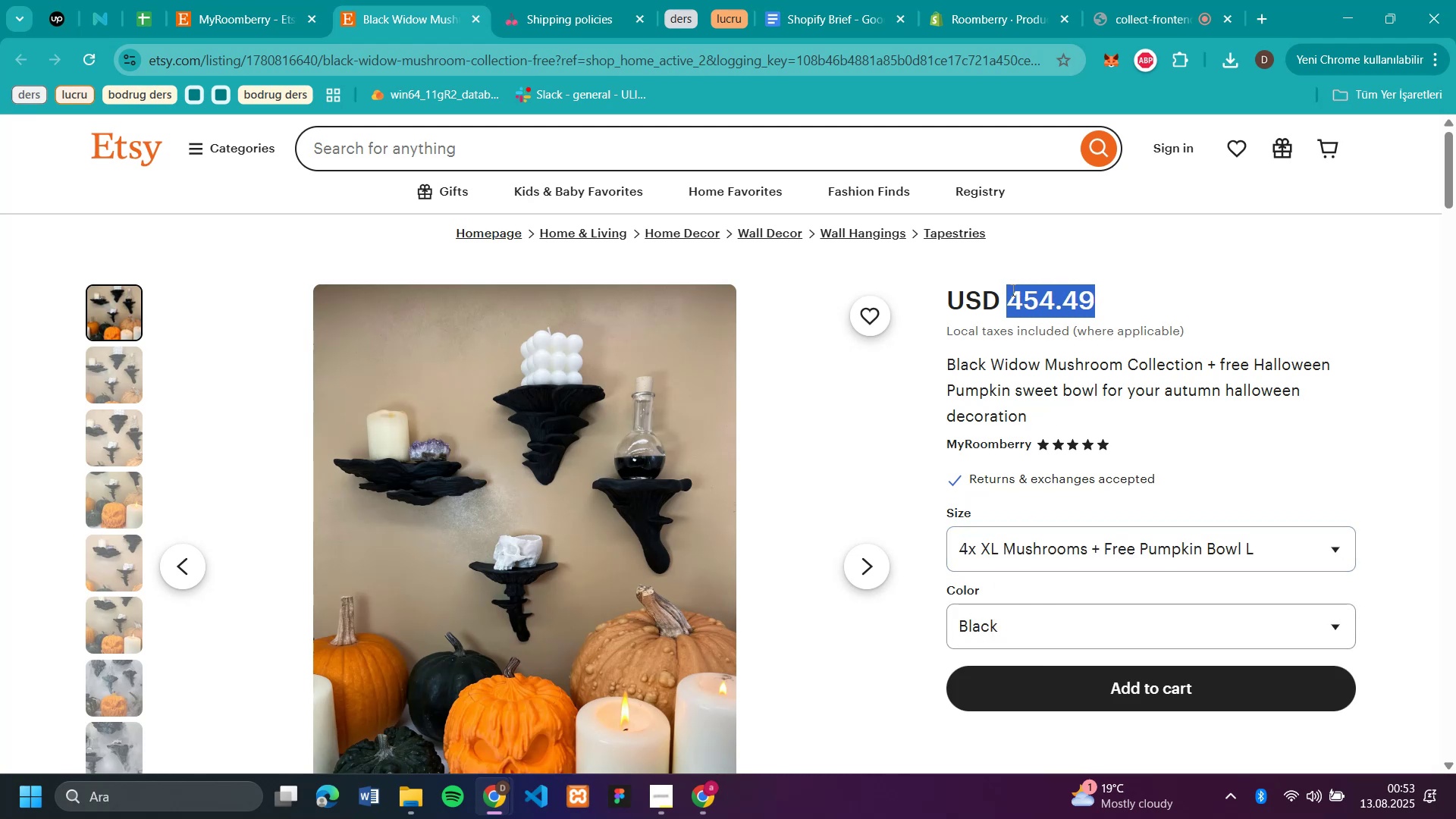 
key(Shift+ShiftLeft)
 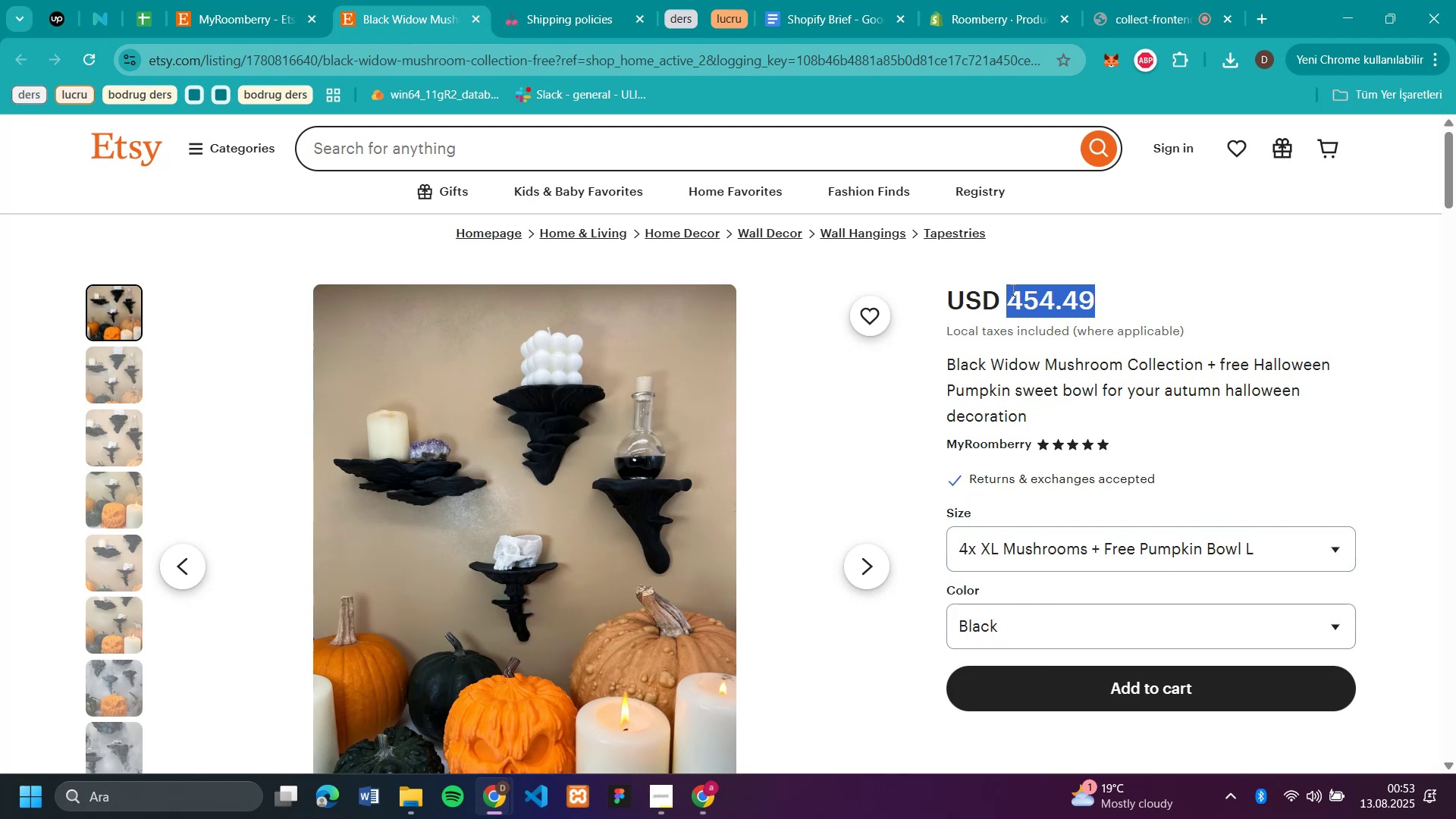 
key(Control+Shift+ControlLeft)
 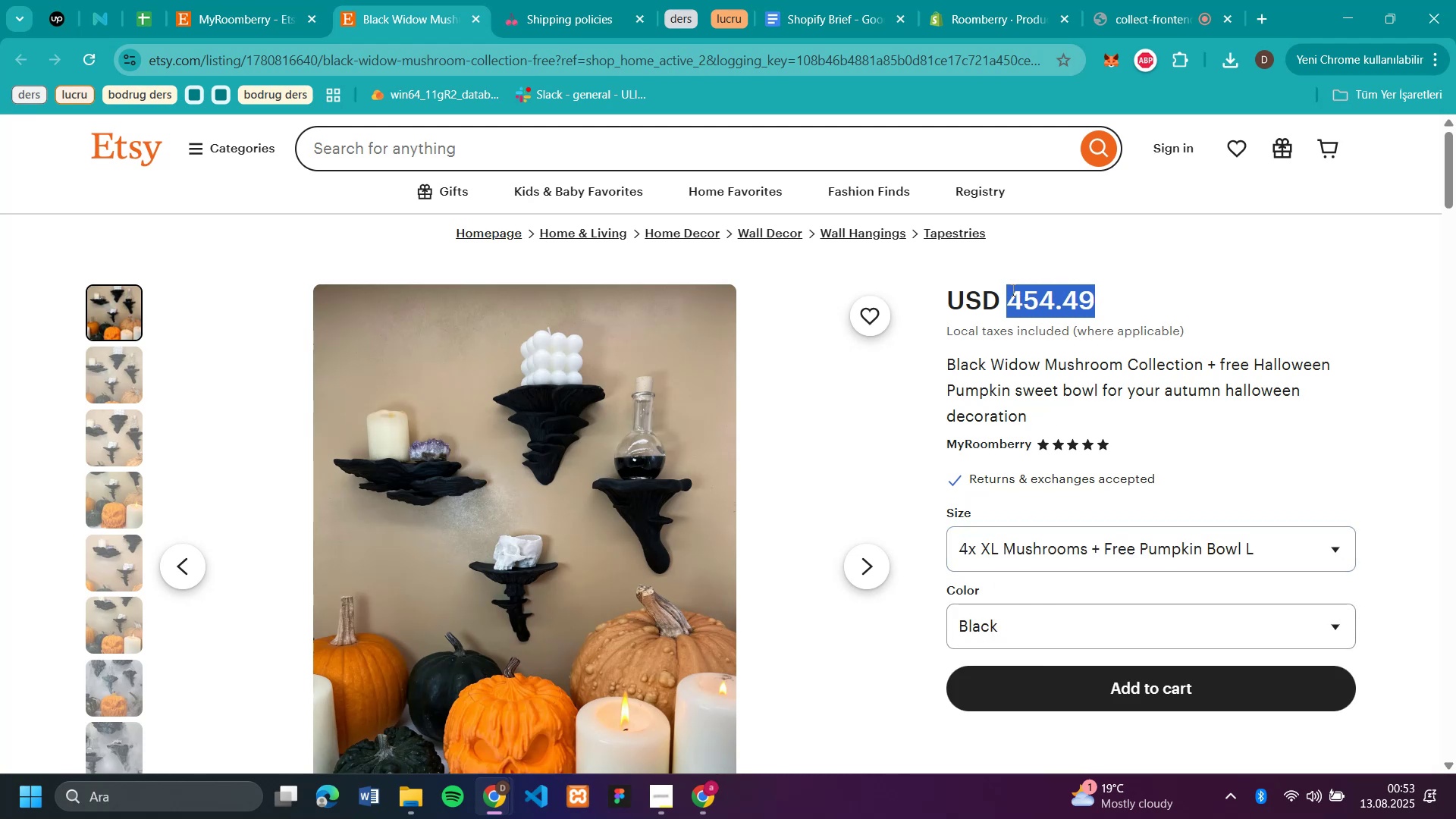 
key(Control+C)
 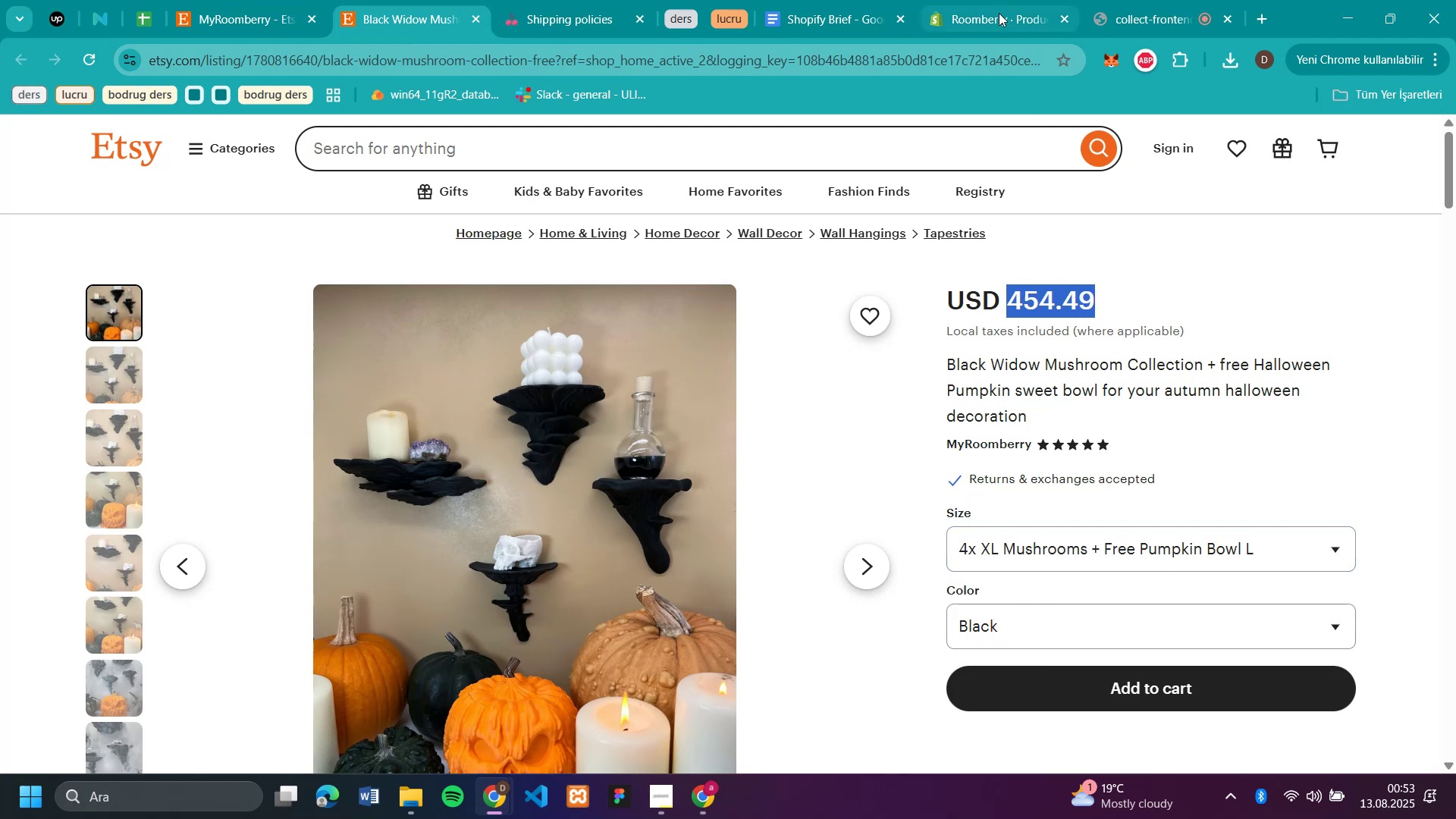 
left_click([999, 20])
 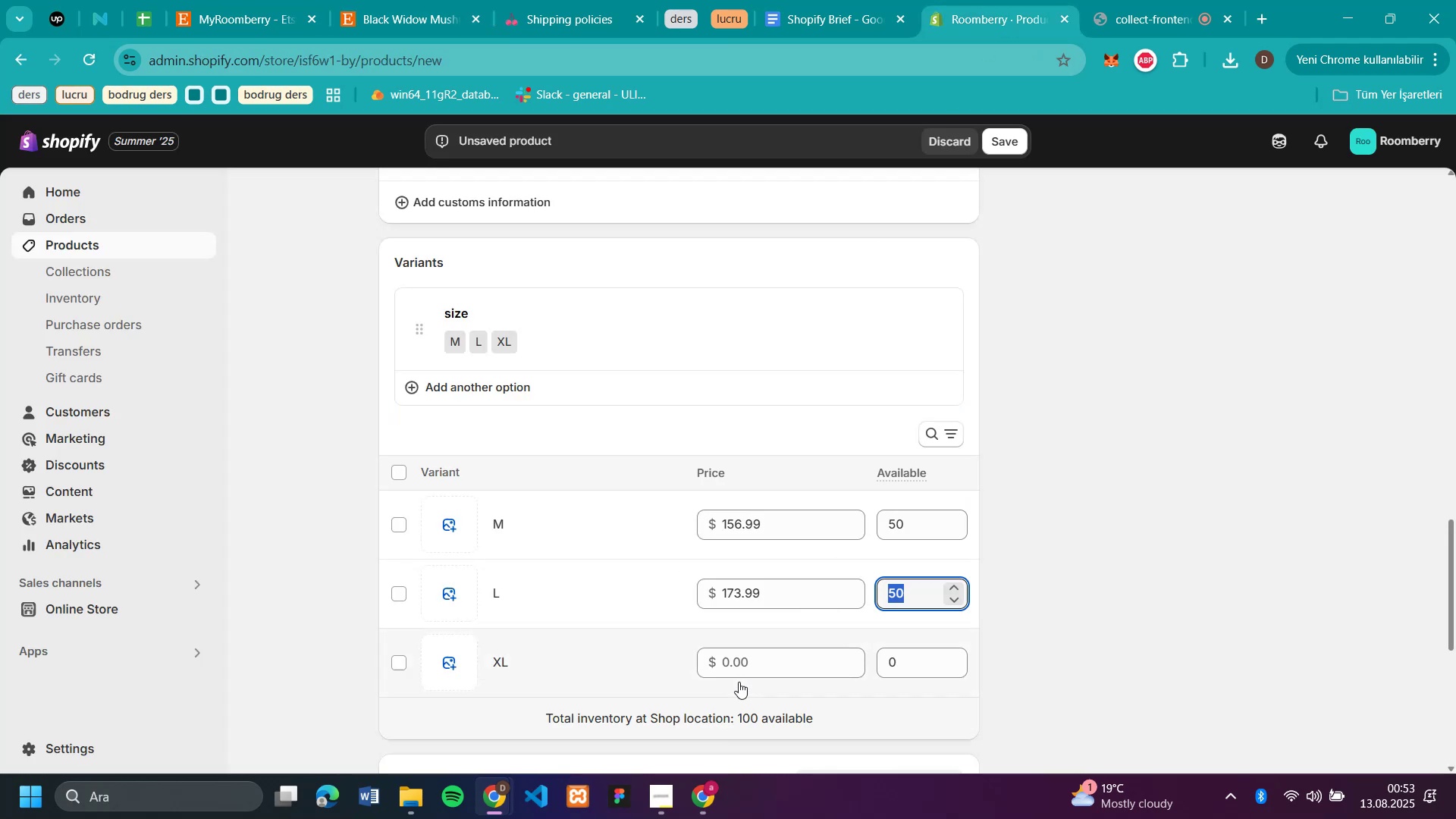 
left_click([740, 663])
 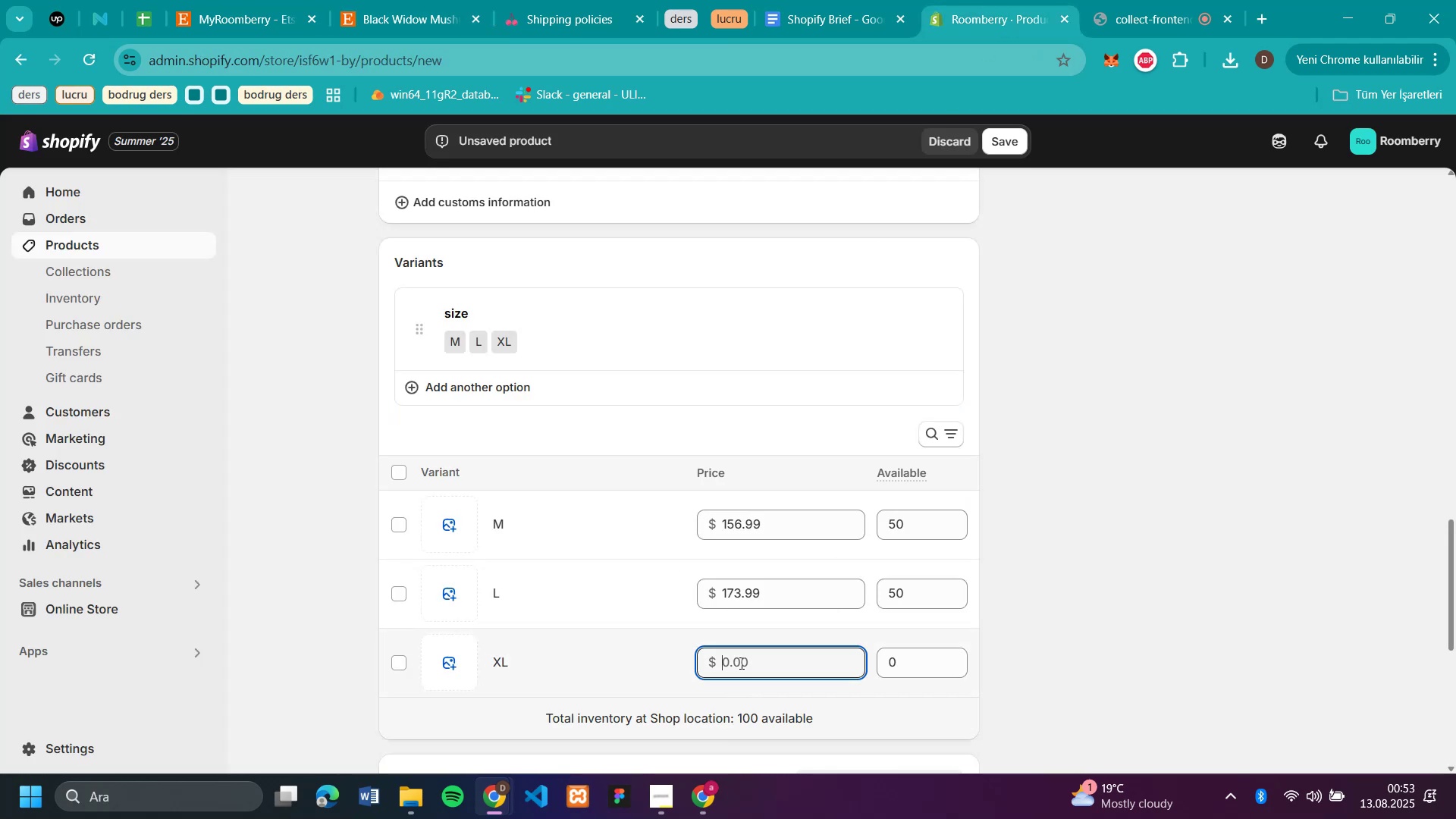 
key(Control+V)
 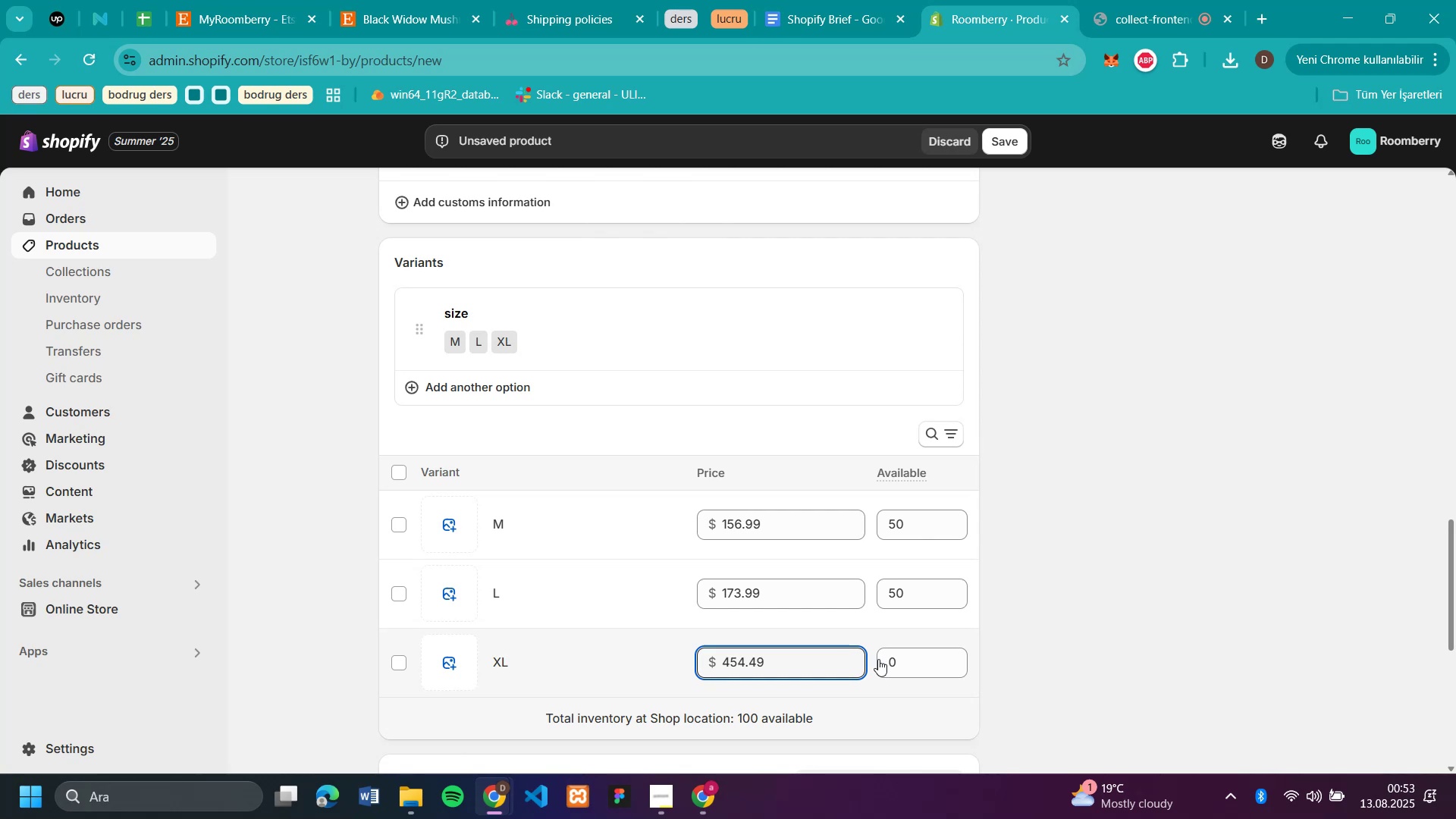 
left_click([899, 664])
 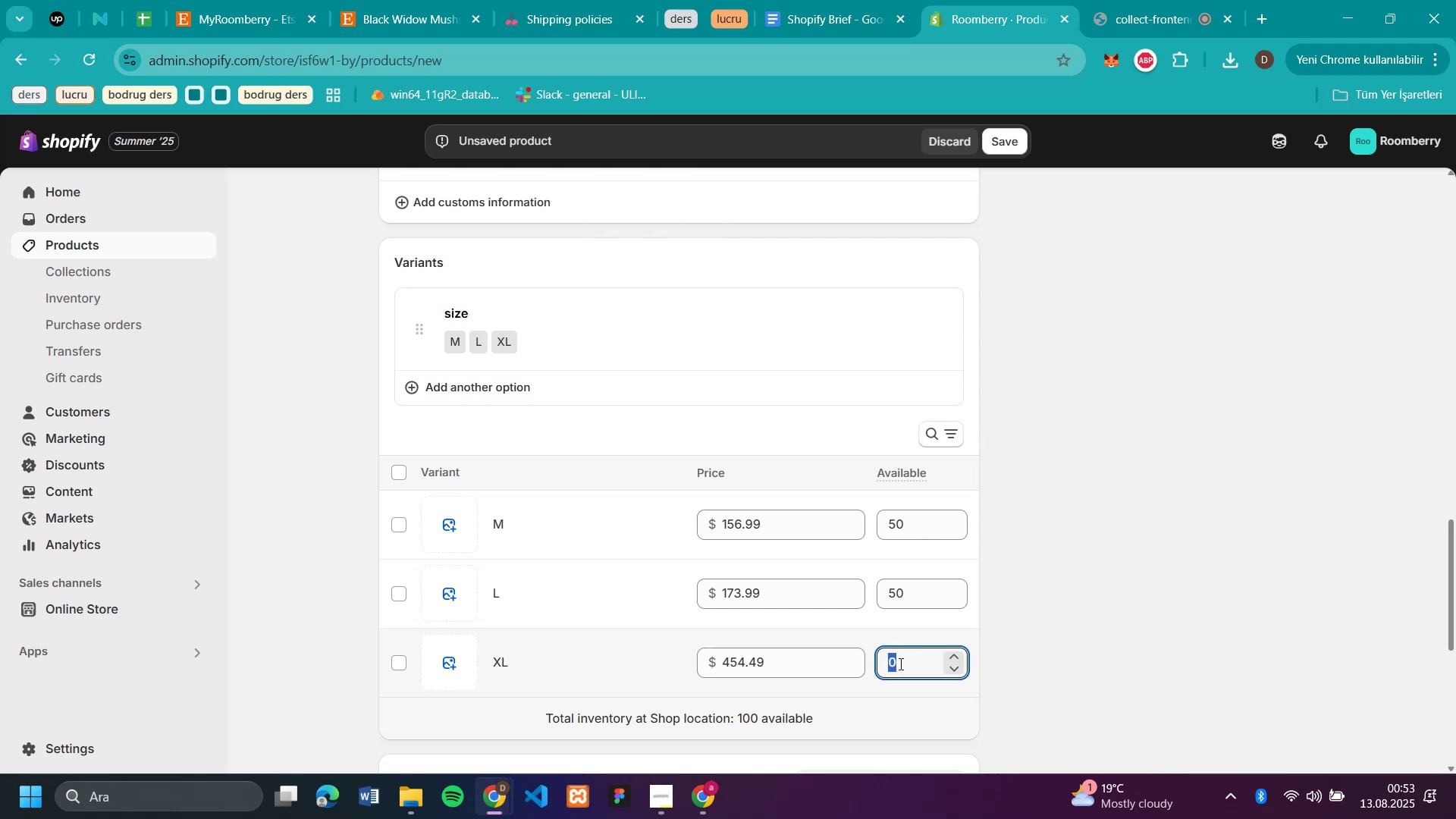 
type(50)
 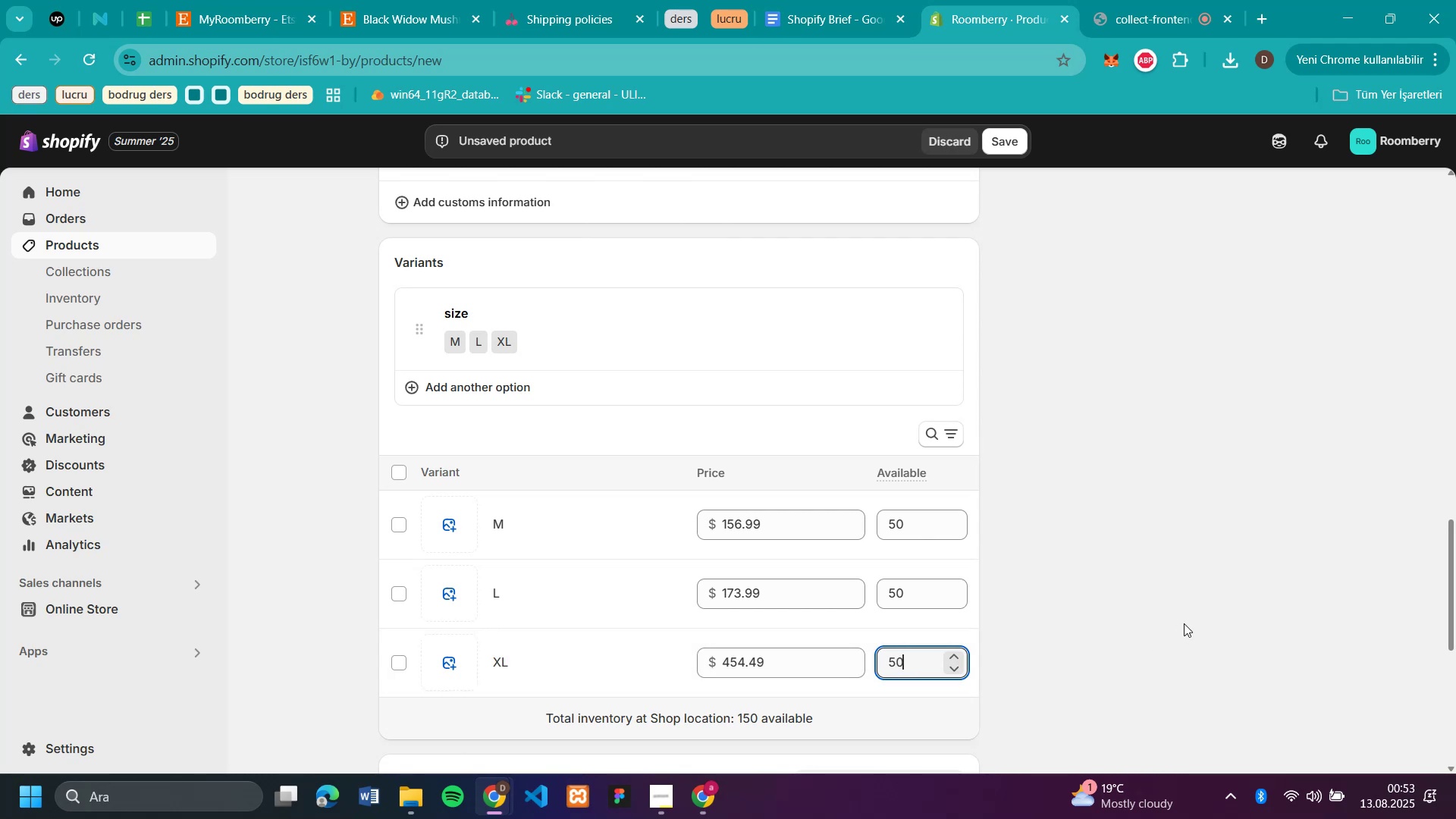 
left_click([1187, 601])
 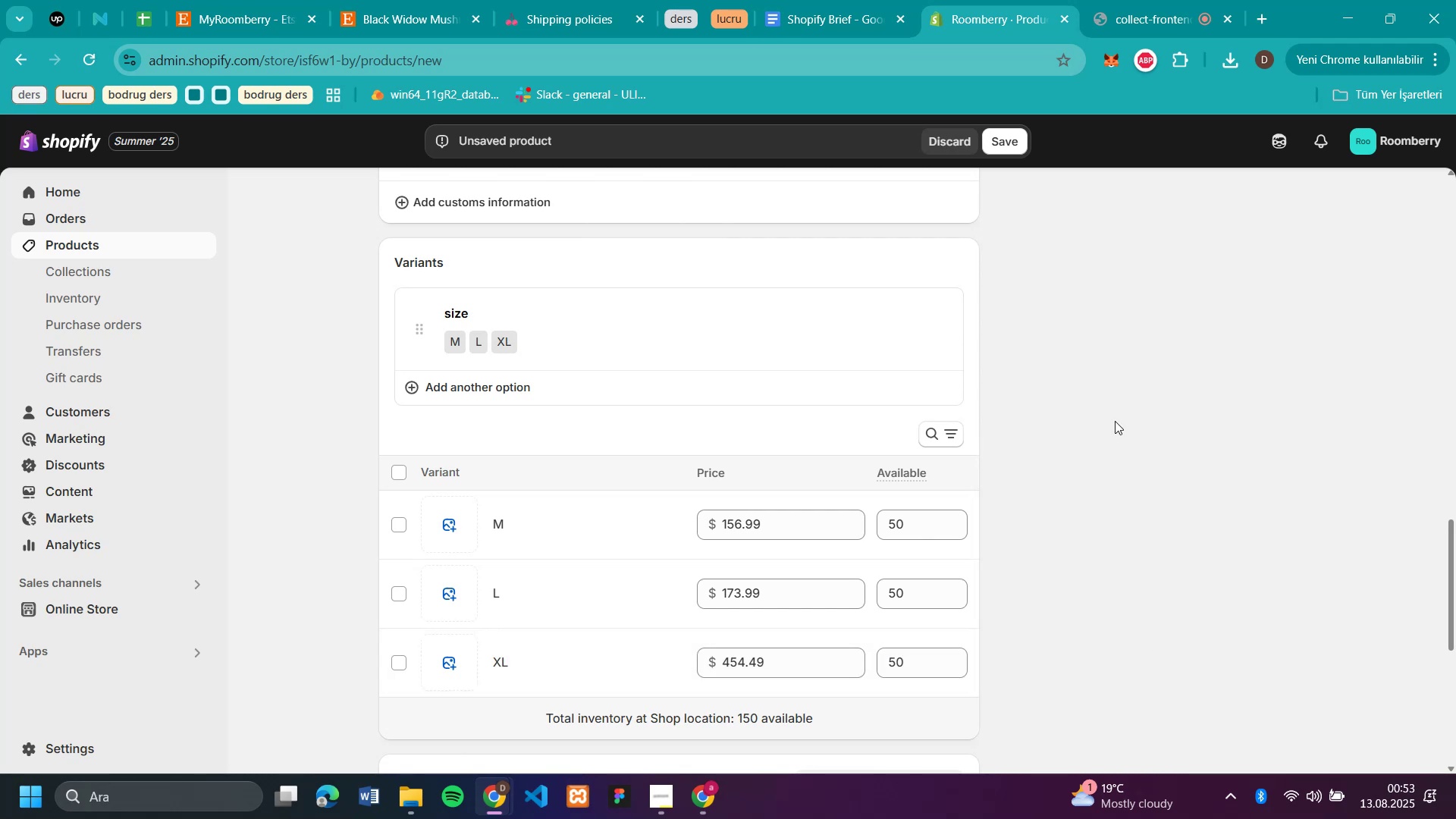 
scroll: coordinate [1115, 420], scroll_direction: down, amount: 2.0
 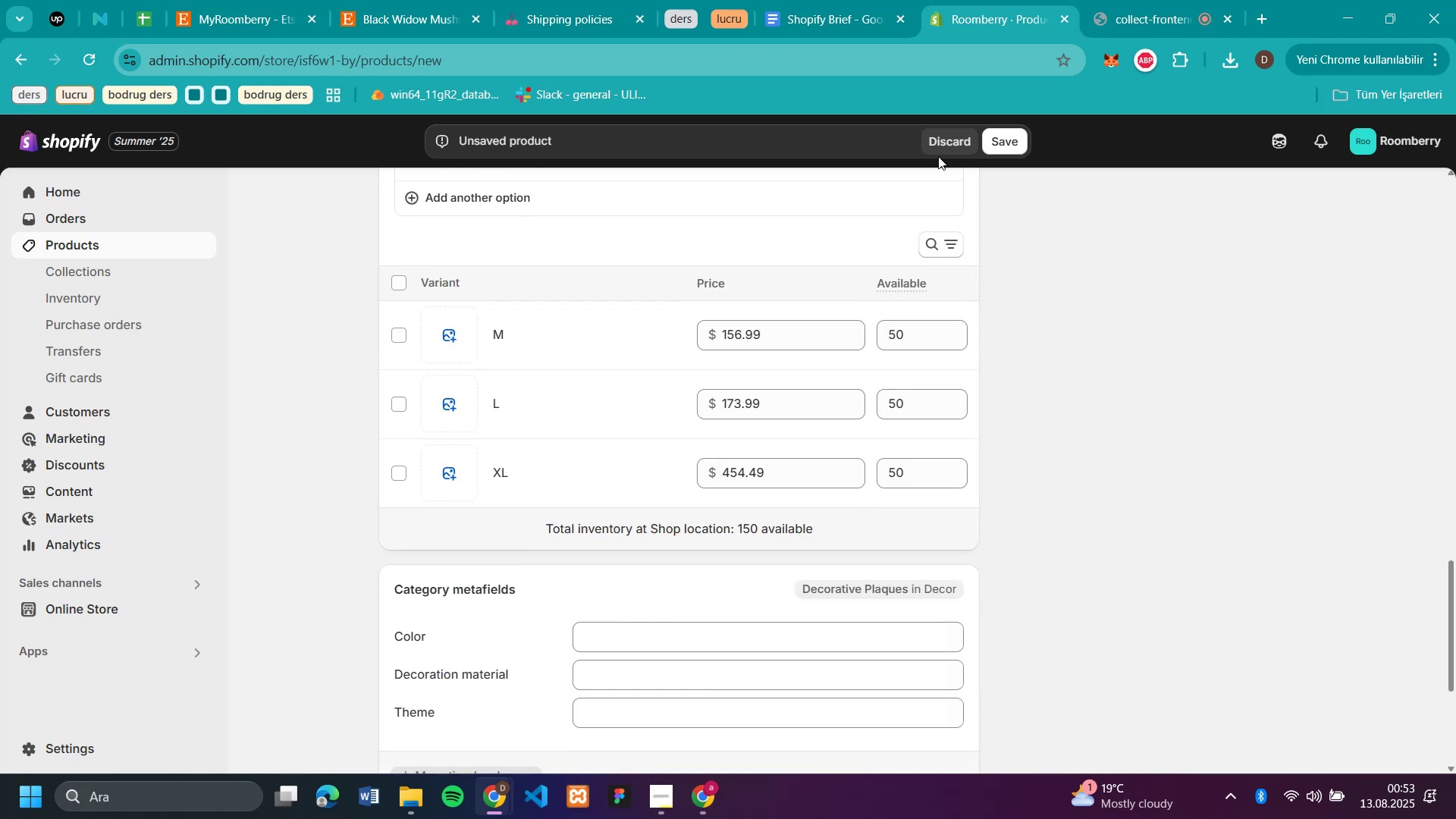 
scroll: coordinate [988, 242], scroll_direction: up, amount: 17.0
 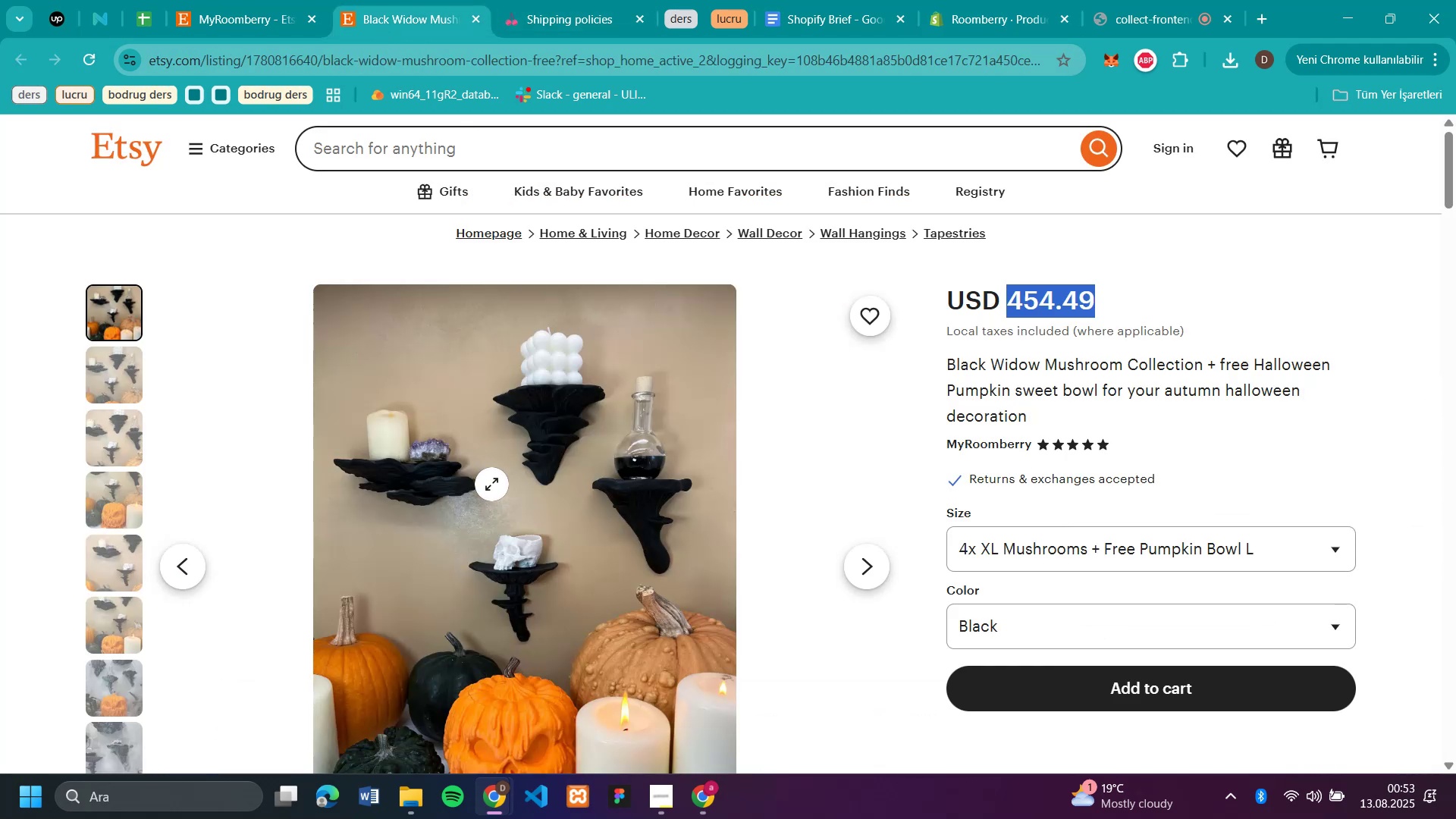 
left_click([555, 539])
 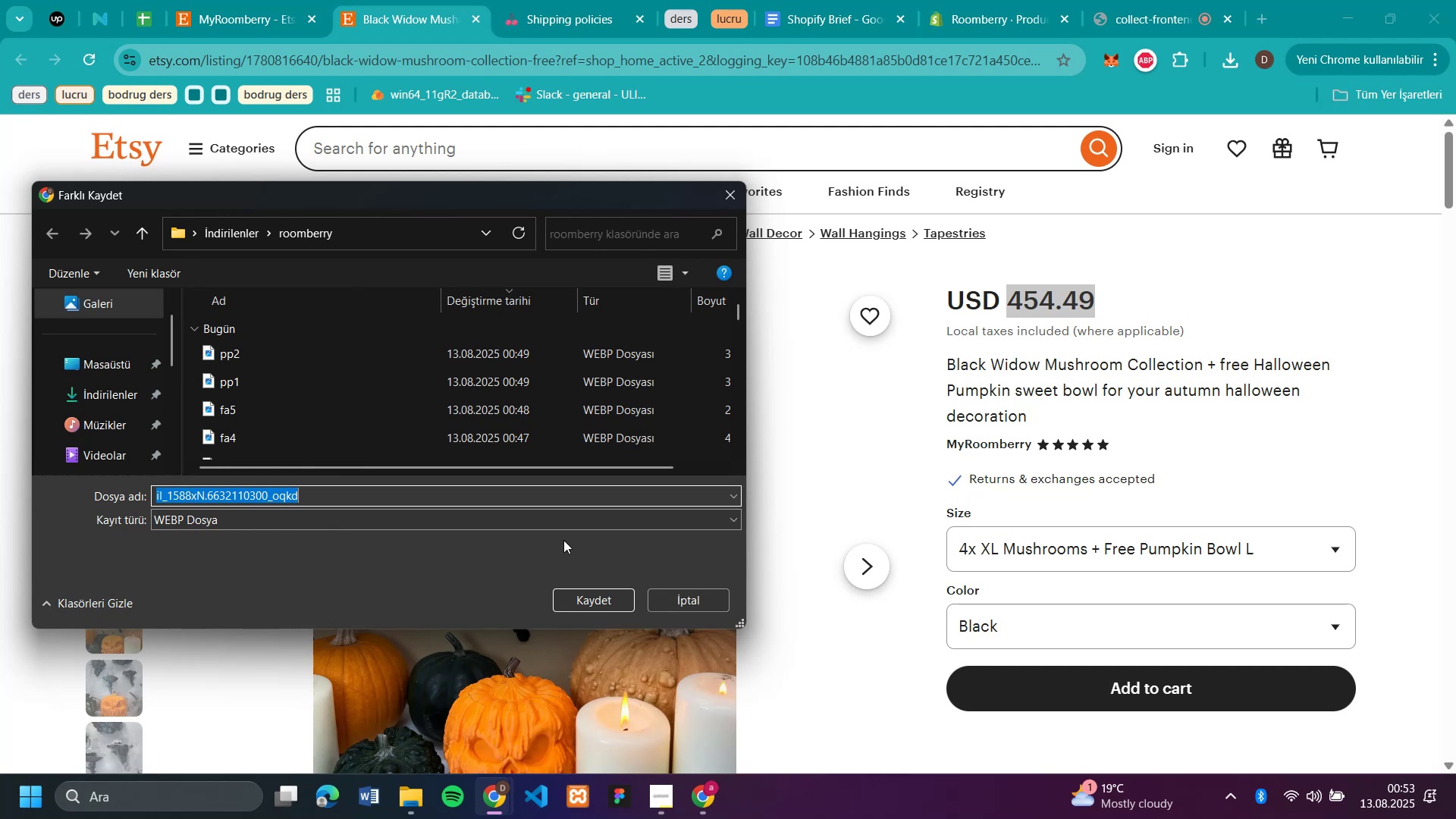 
type(s1)
 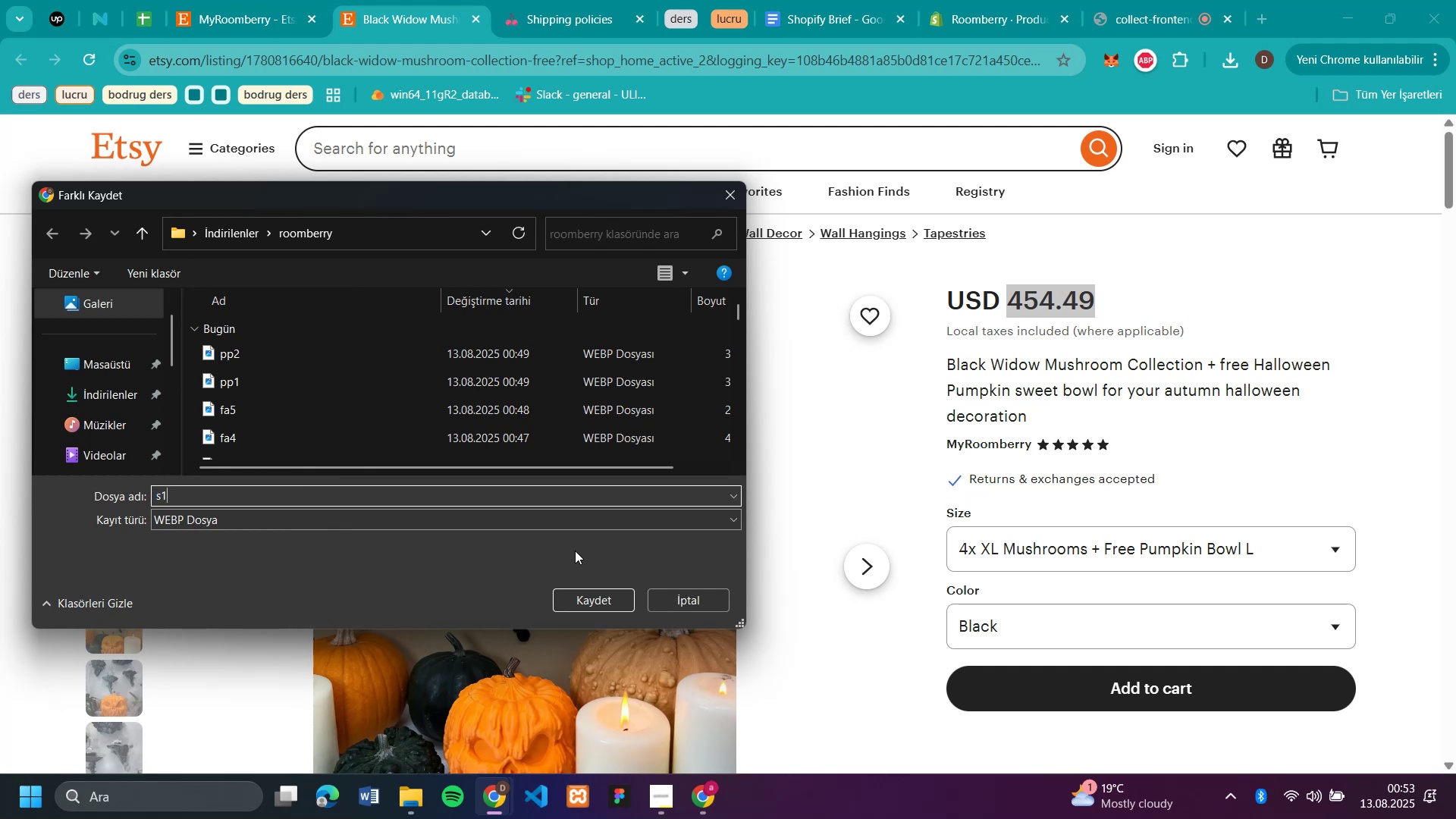 
key(Enter)
 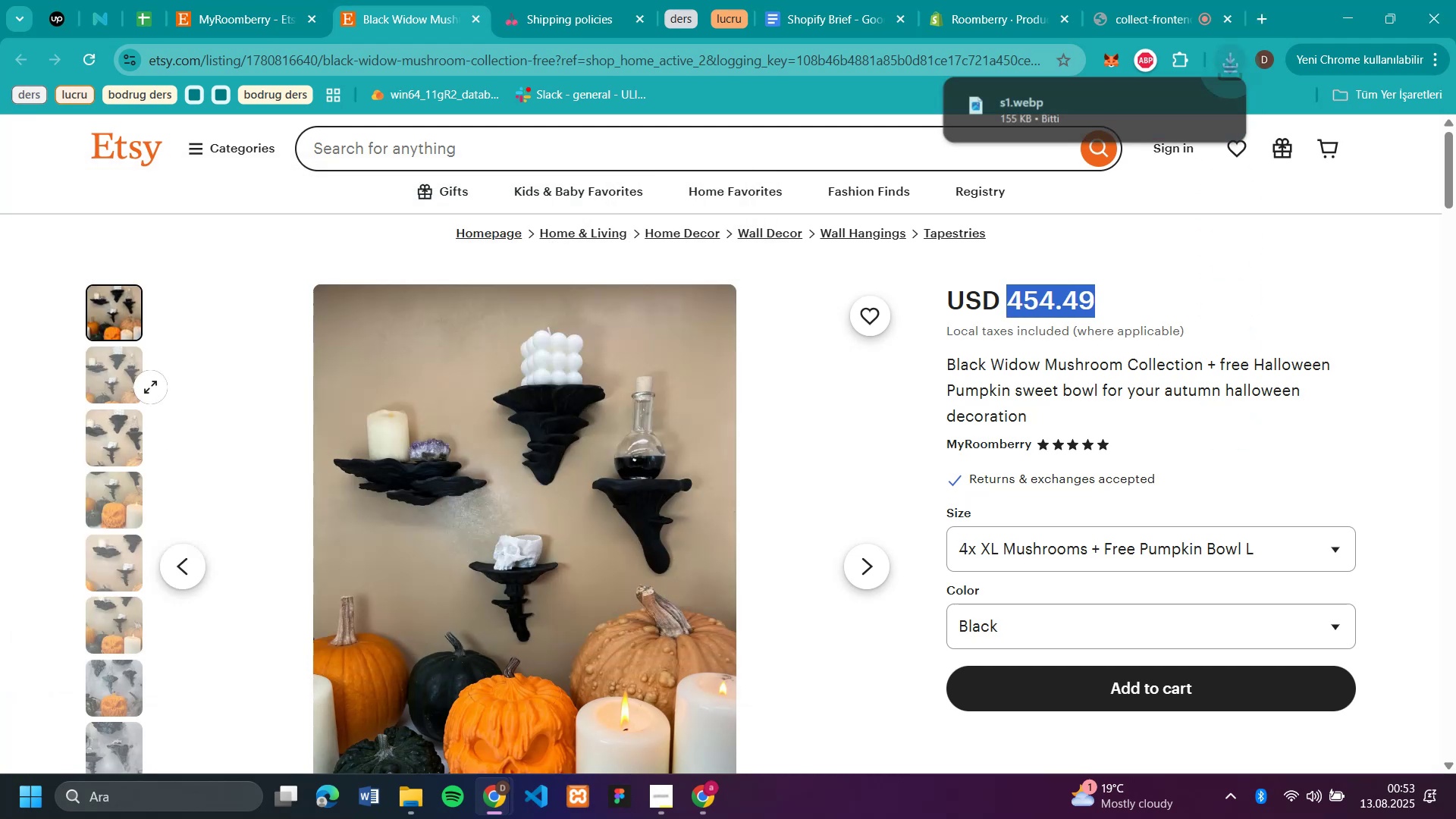 
left_click([105, 371])
 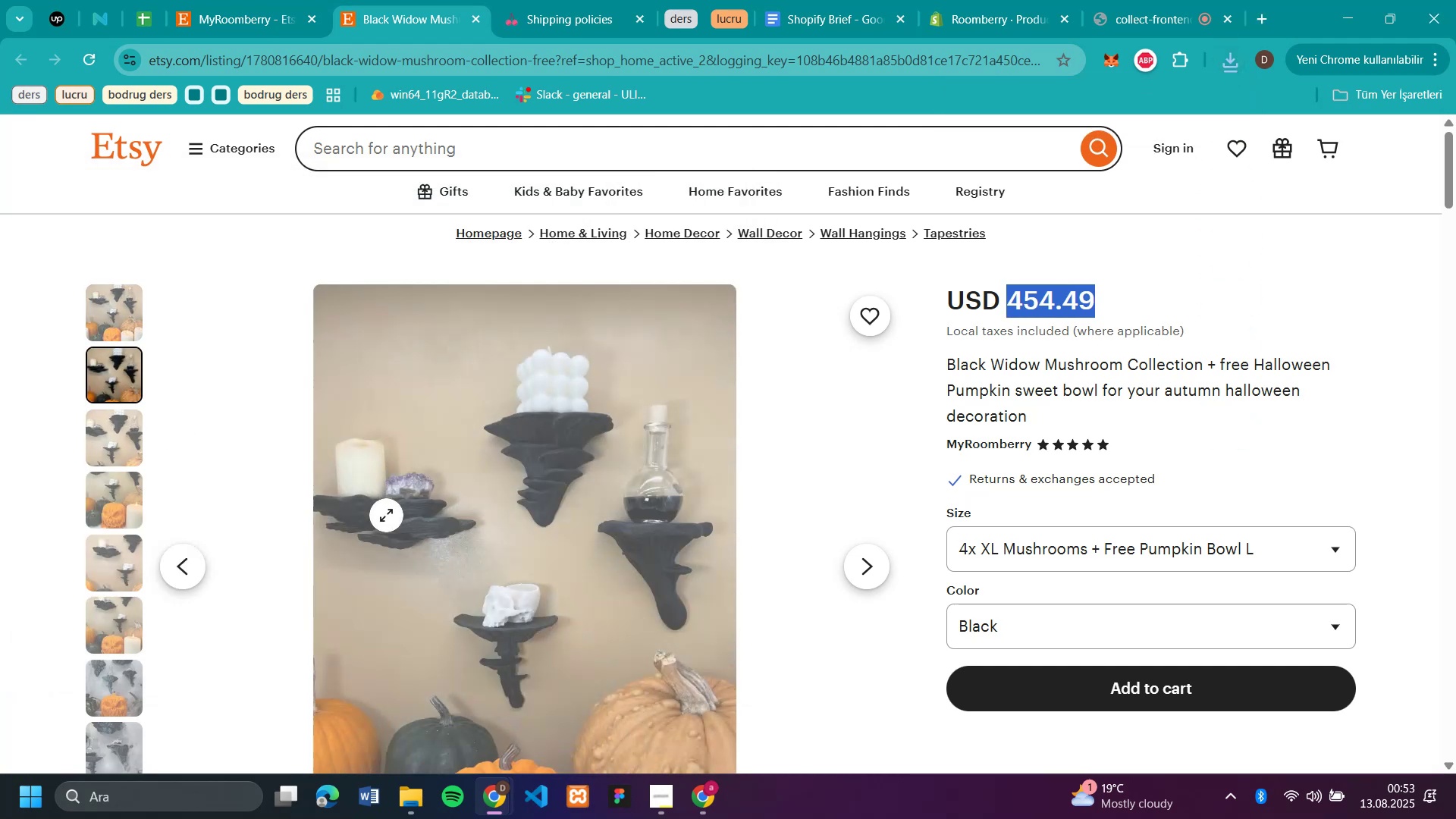 
right_click([386, 515])
 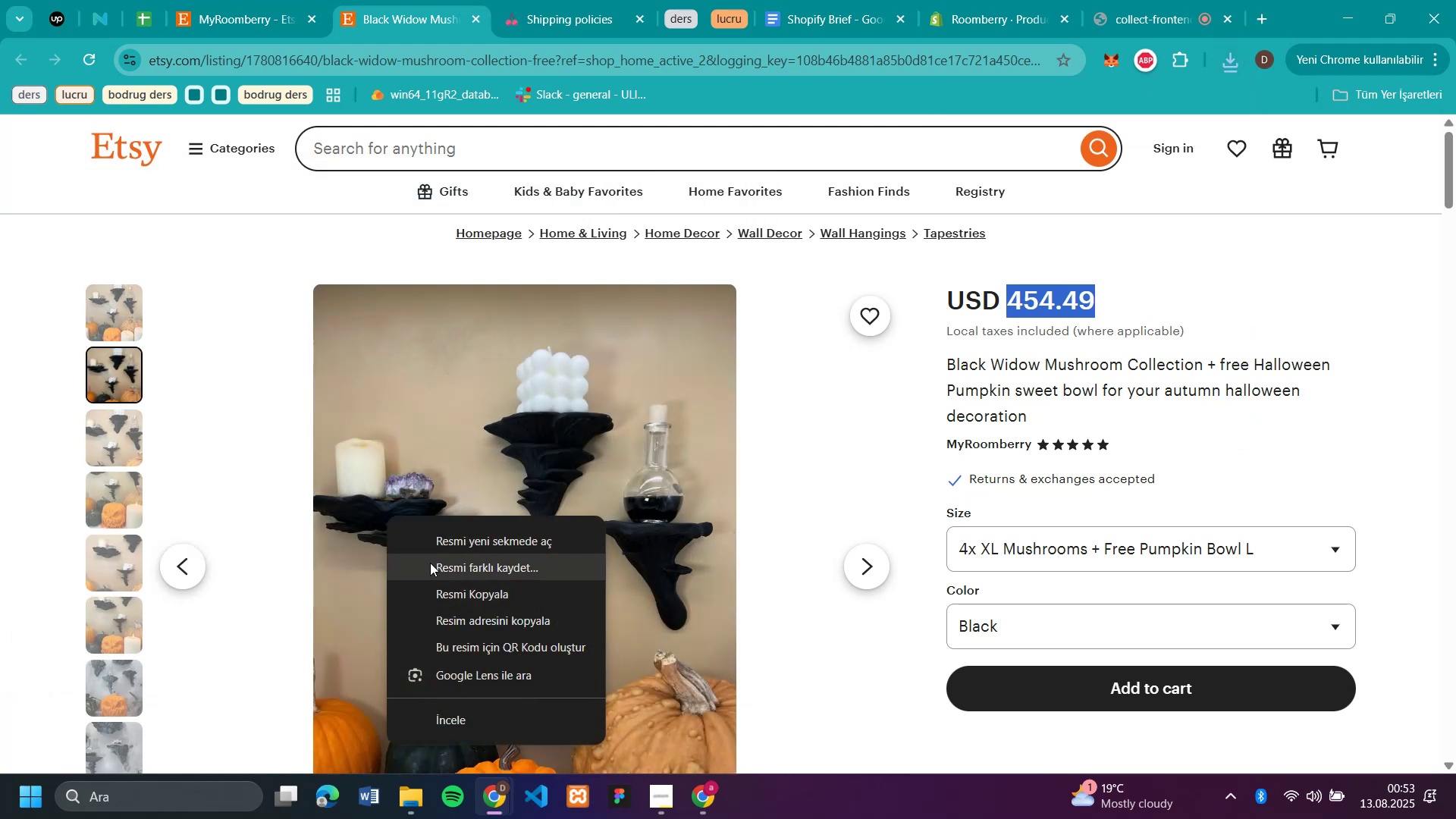 
left_click([430, 563])
 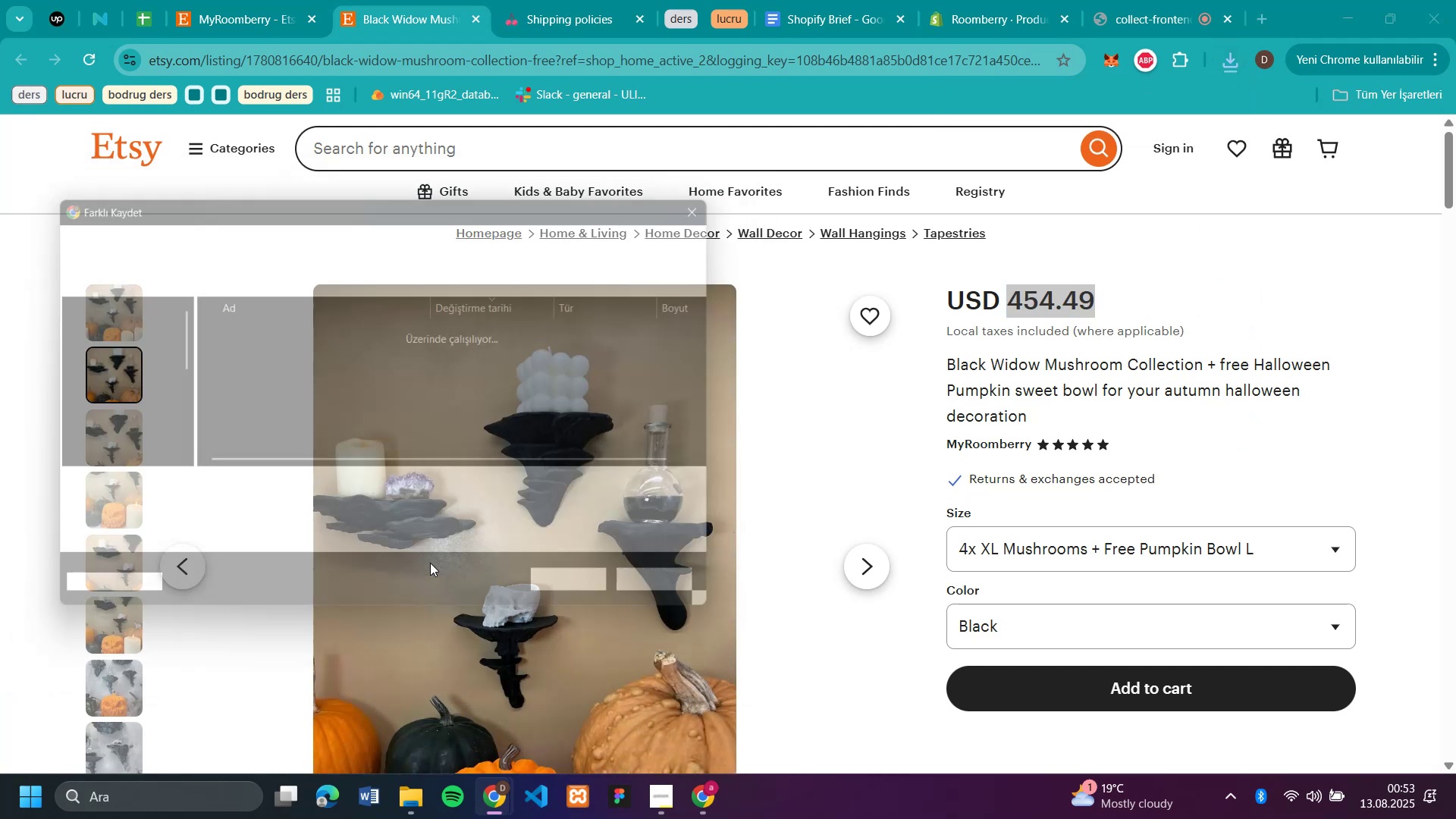 
type(s2)
 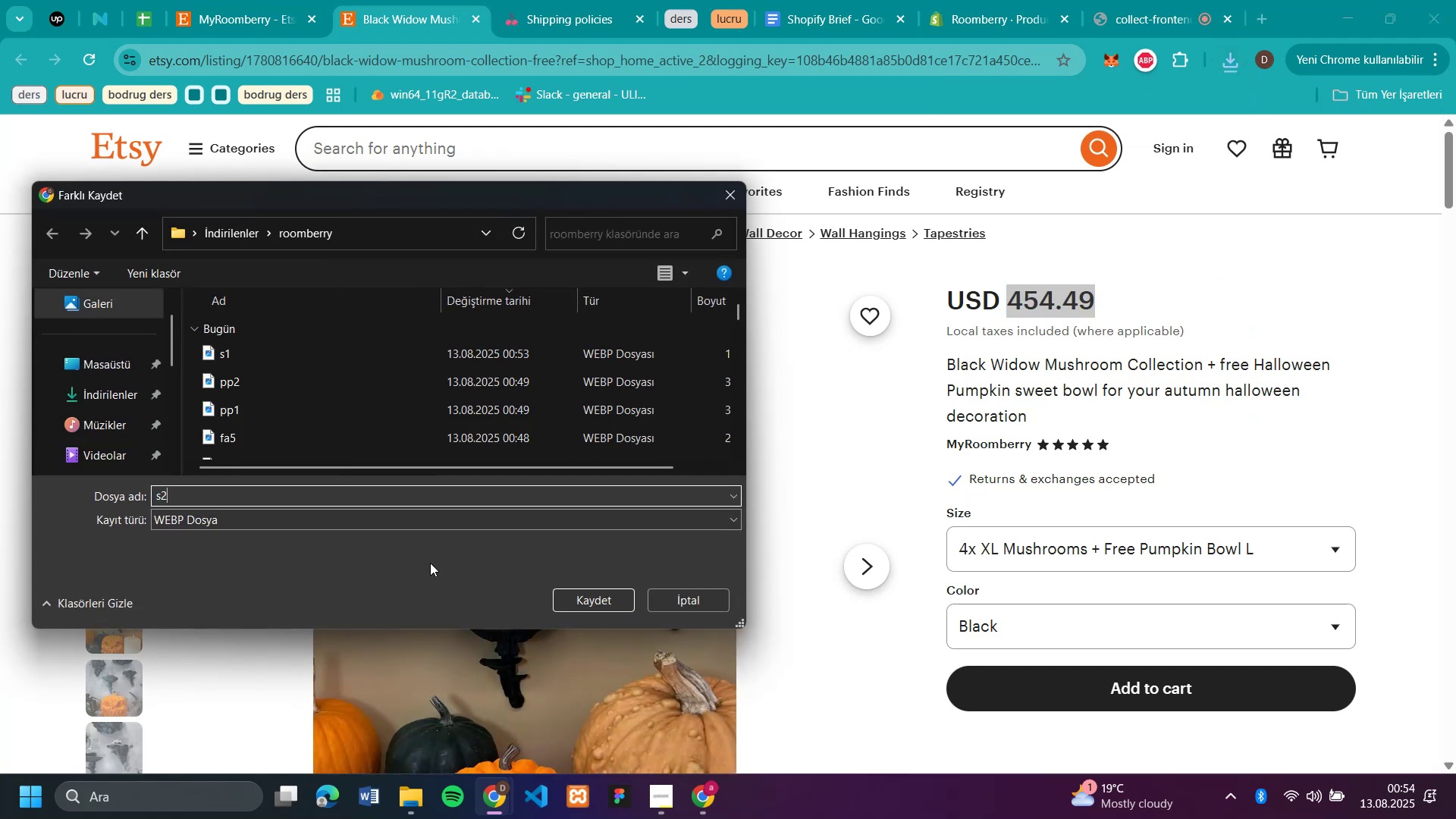 
key(Enter)
 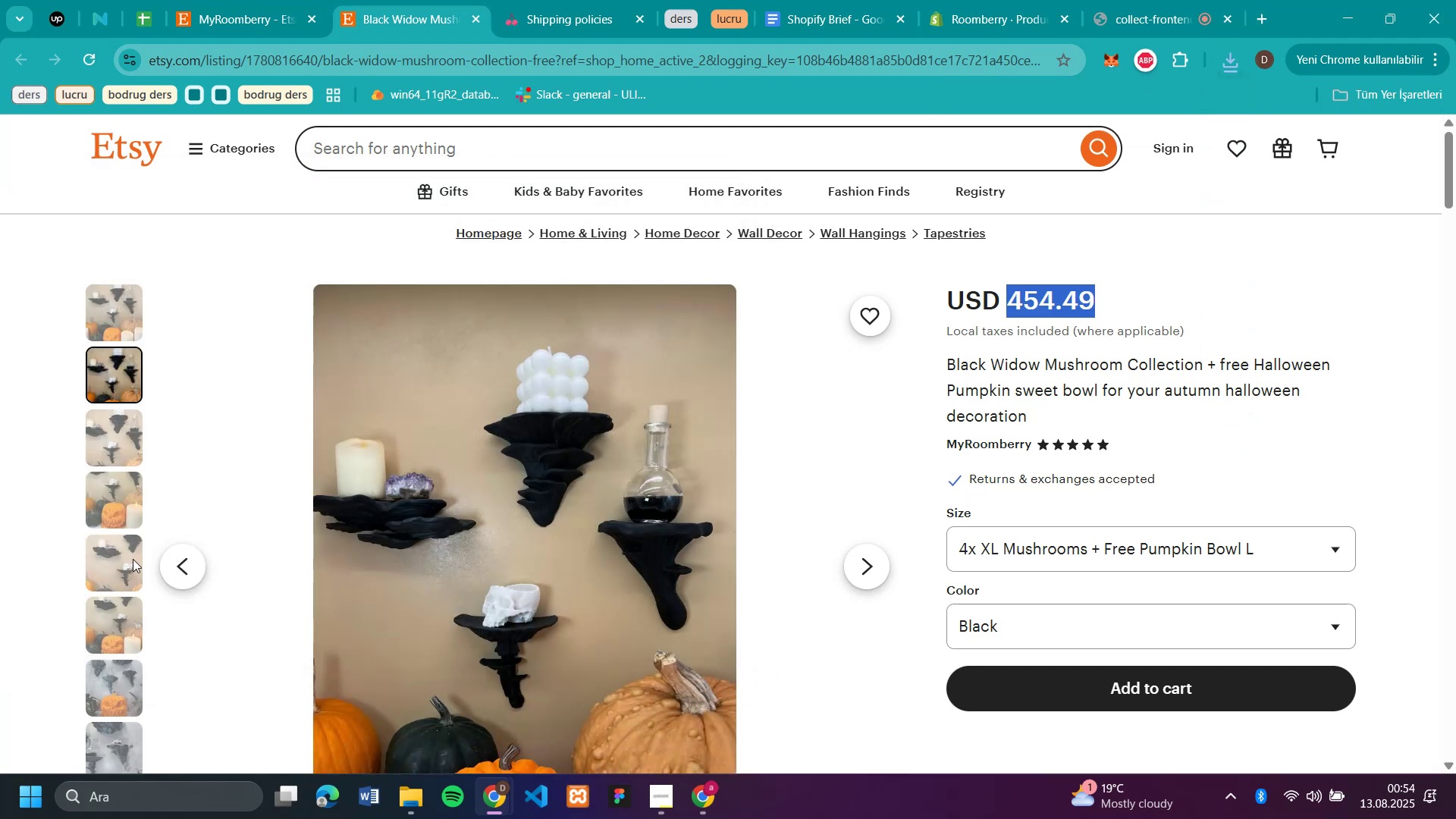 
left_click([115, 630])
 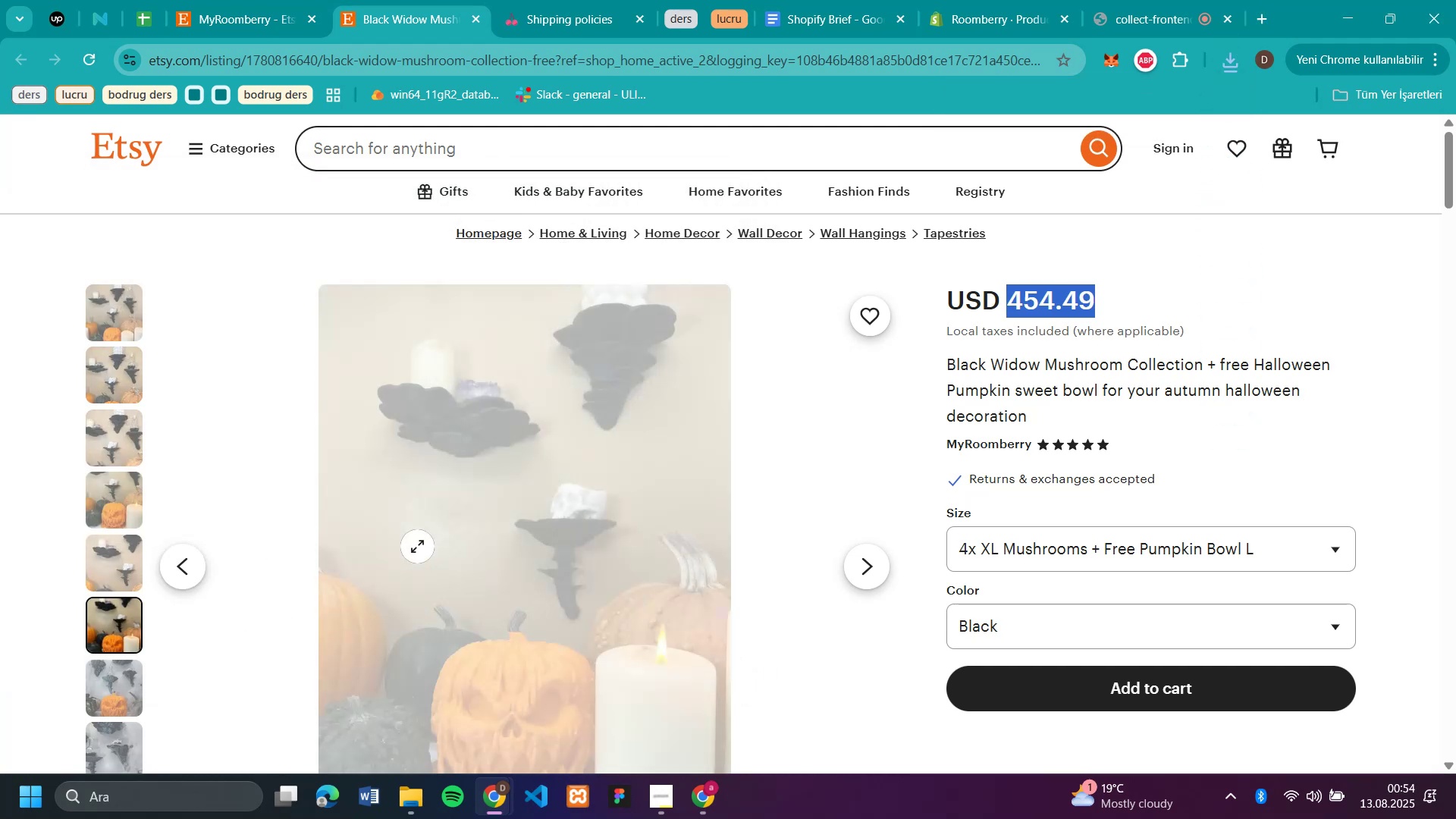 
right_click([418, 545])
 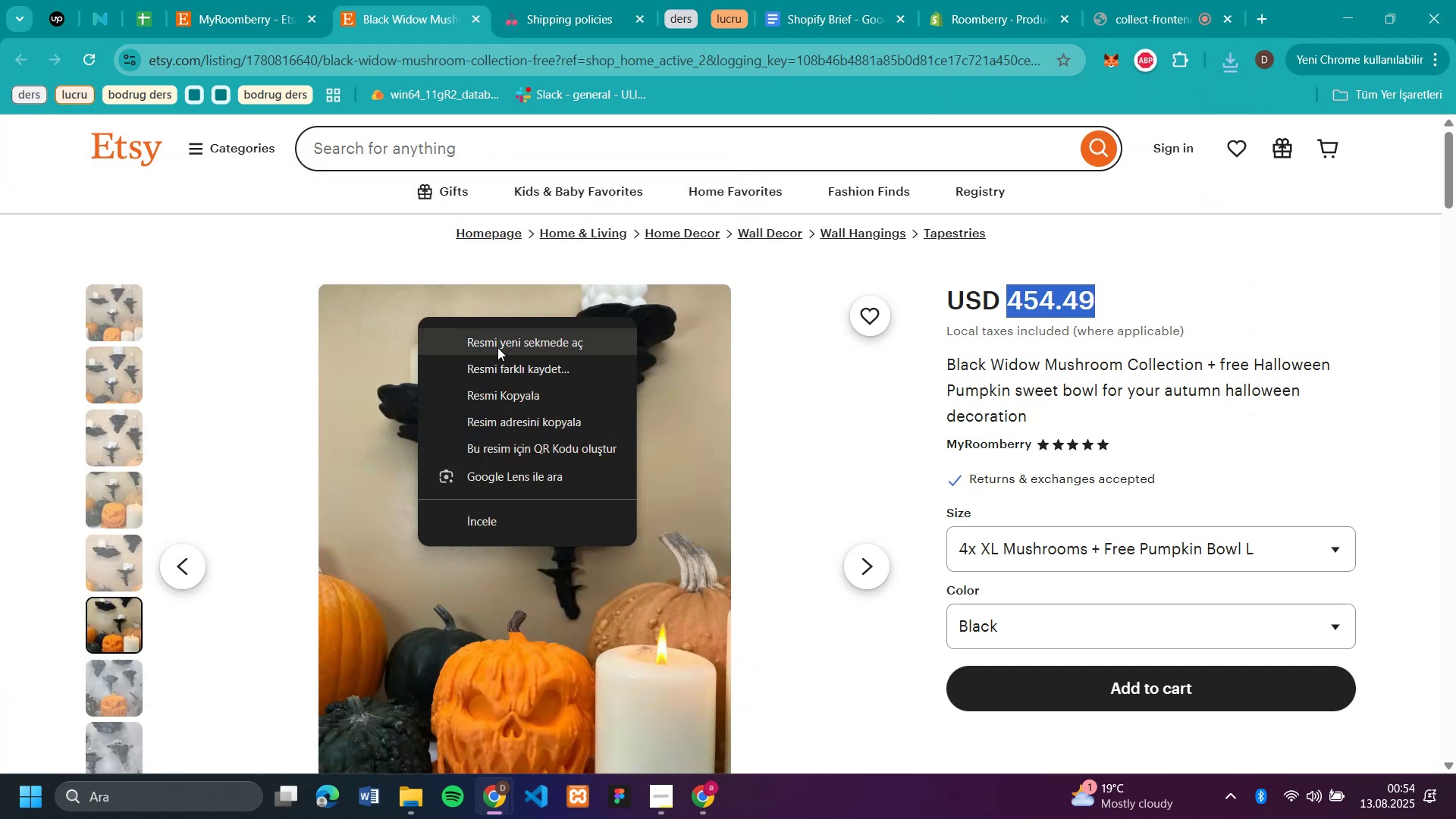 
left_click([511, 362])
 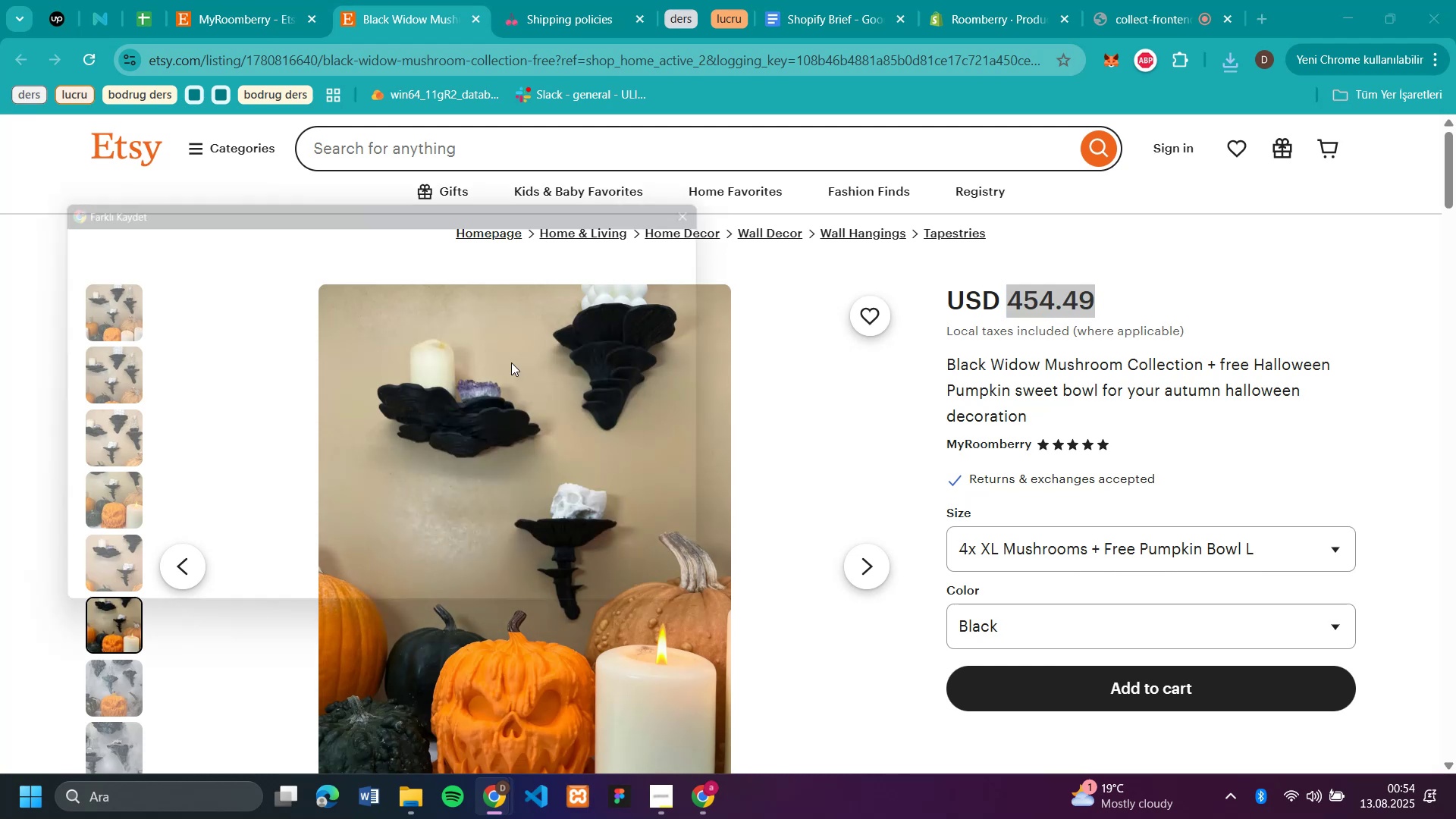 
type(s3)
 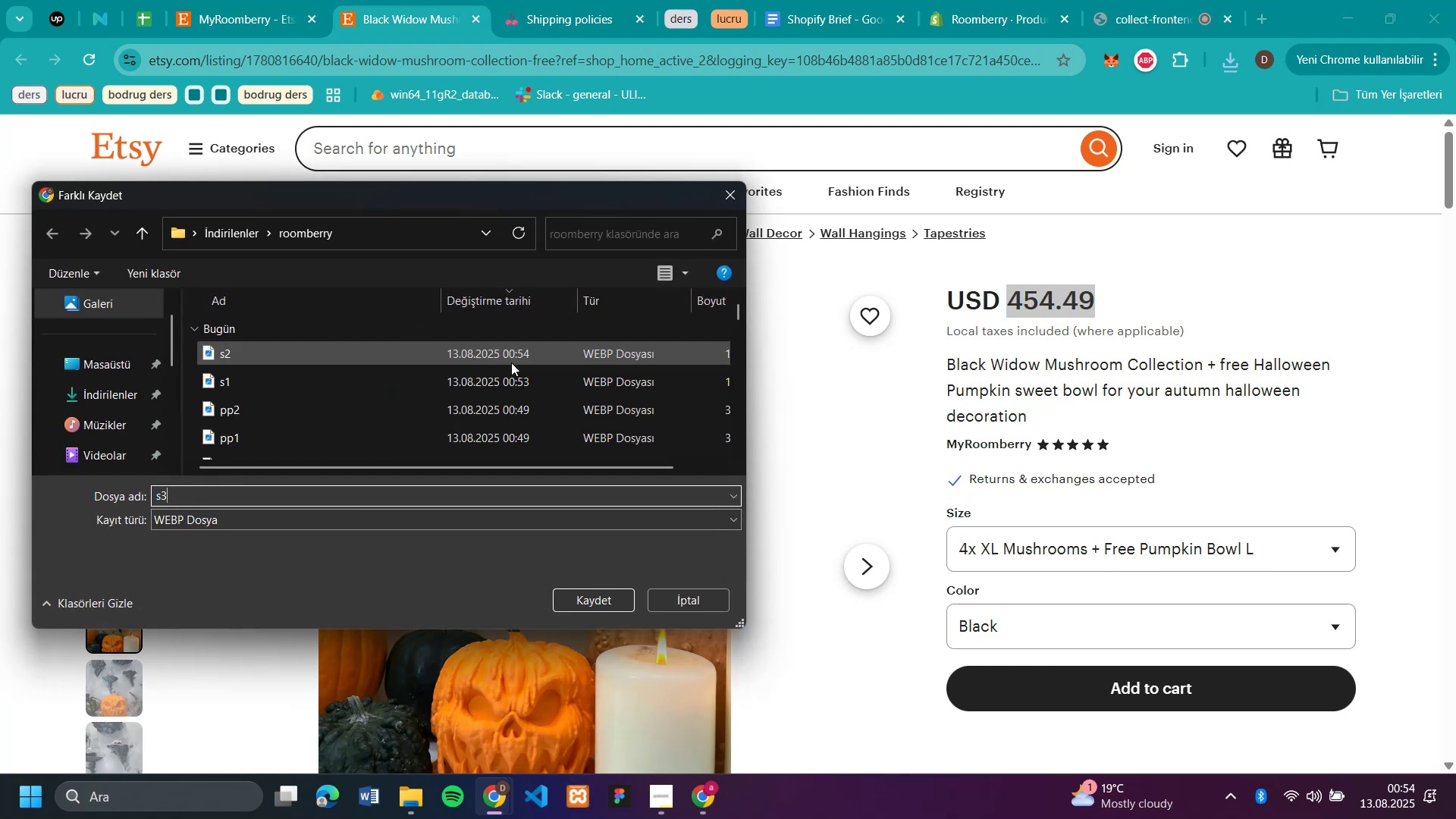 
key(Enter)
 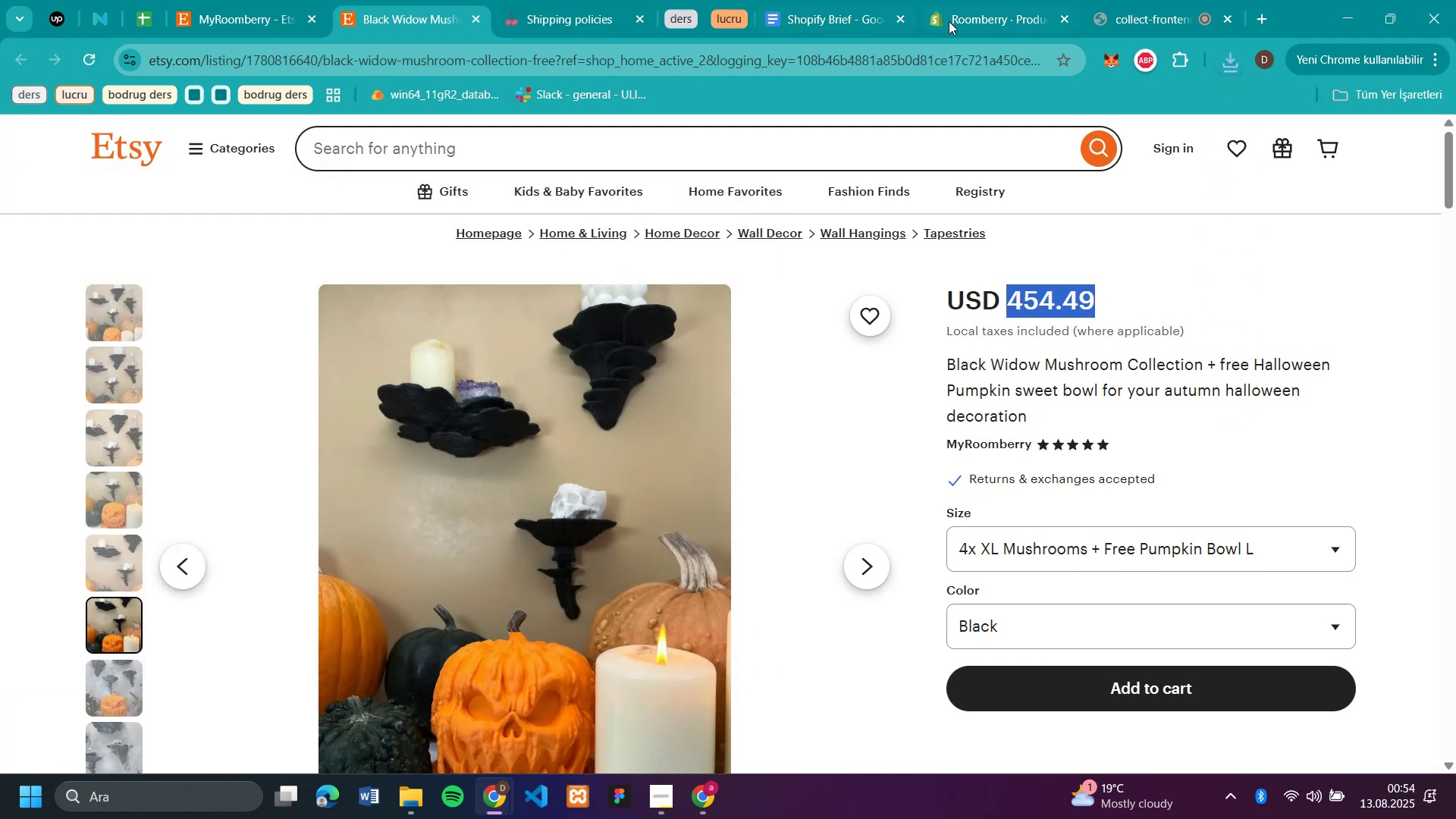 
left_click([949, 21])
 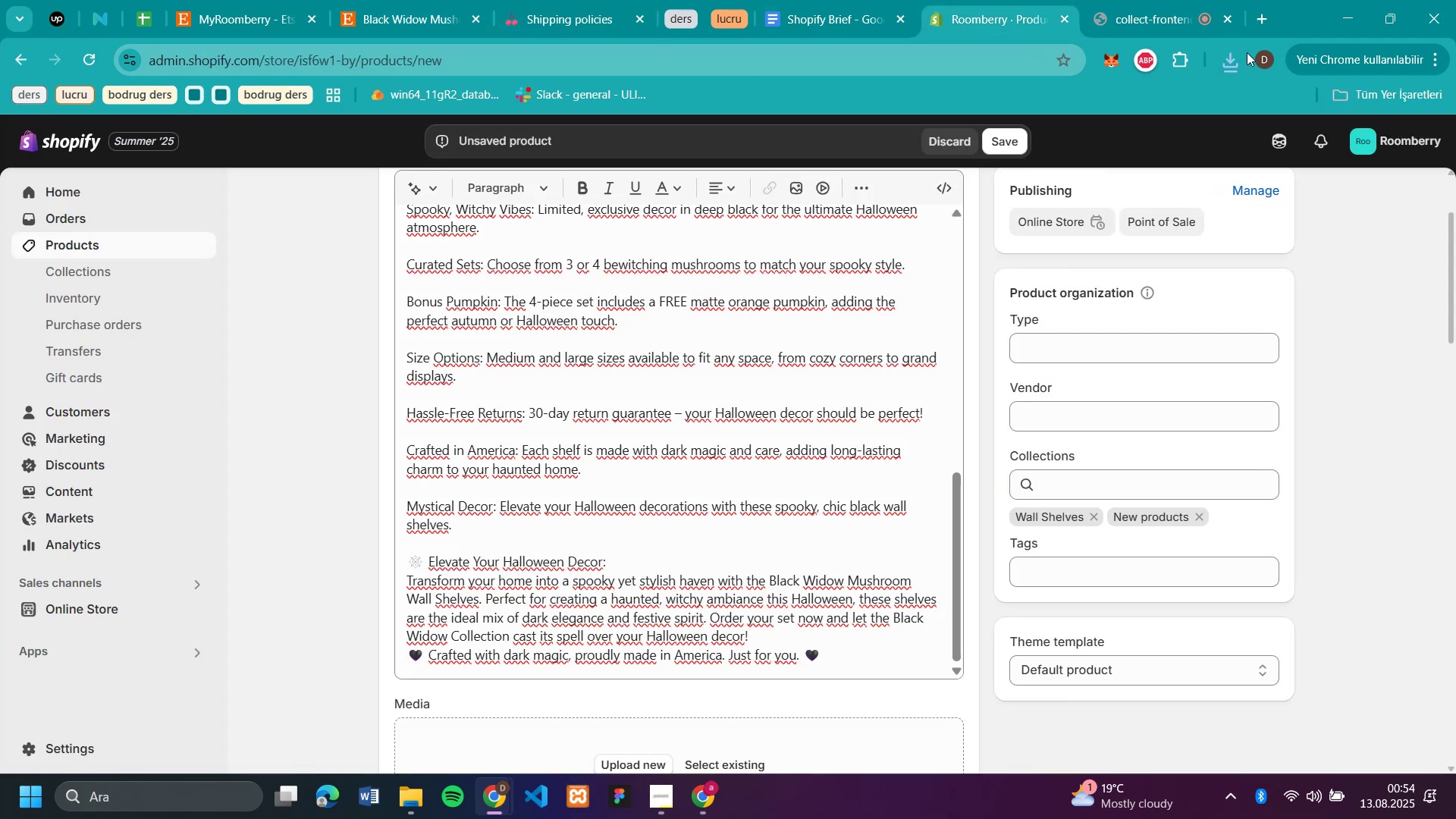 
left_click([1235, 52])
 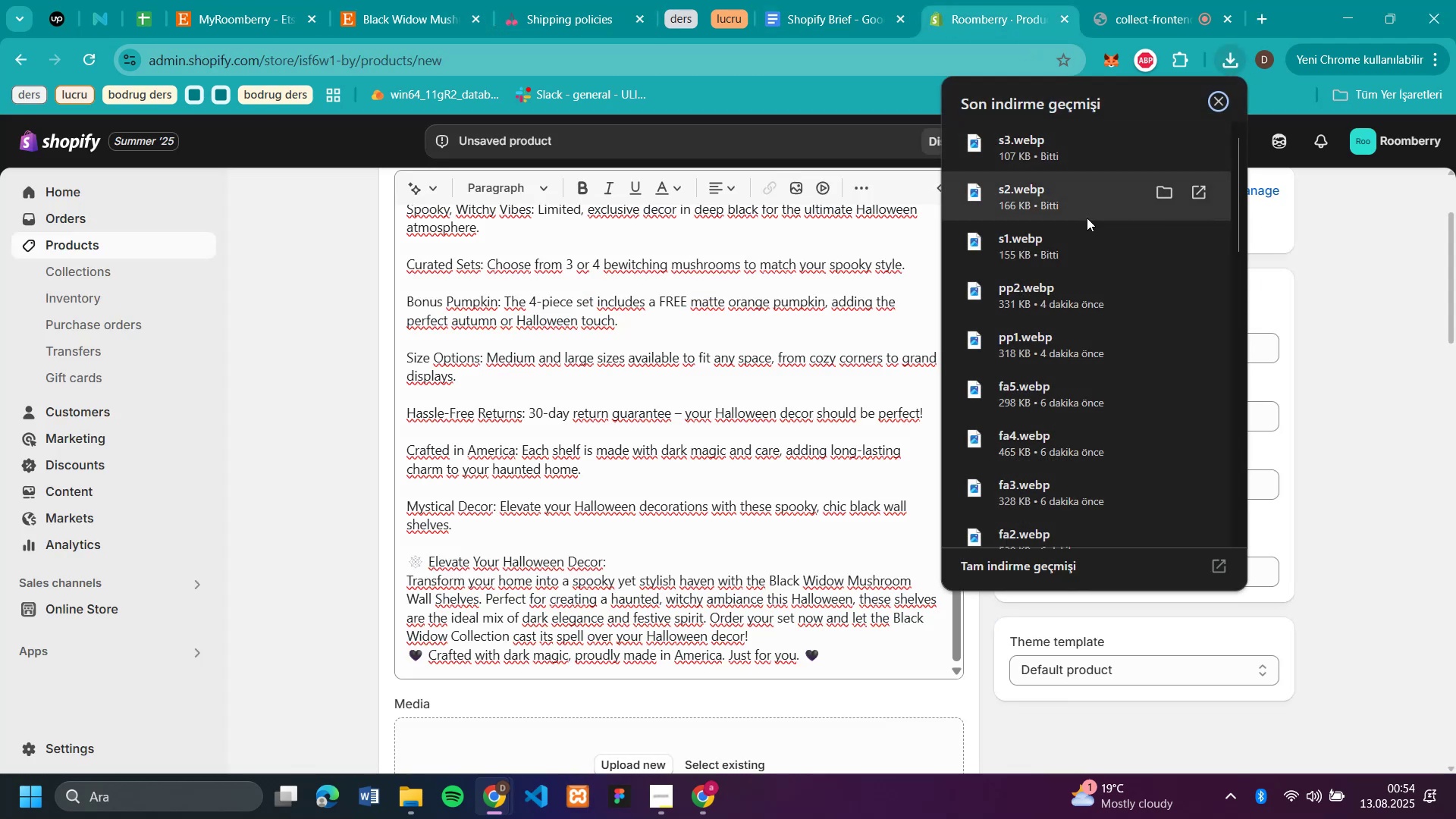 
left_click_drag(start_coordinate=[1042, 230], to_coordinate=[532, 739])
 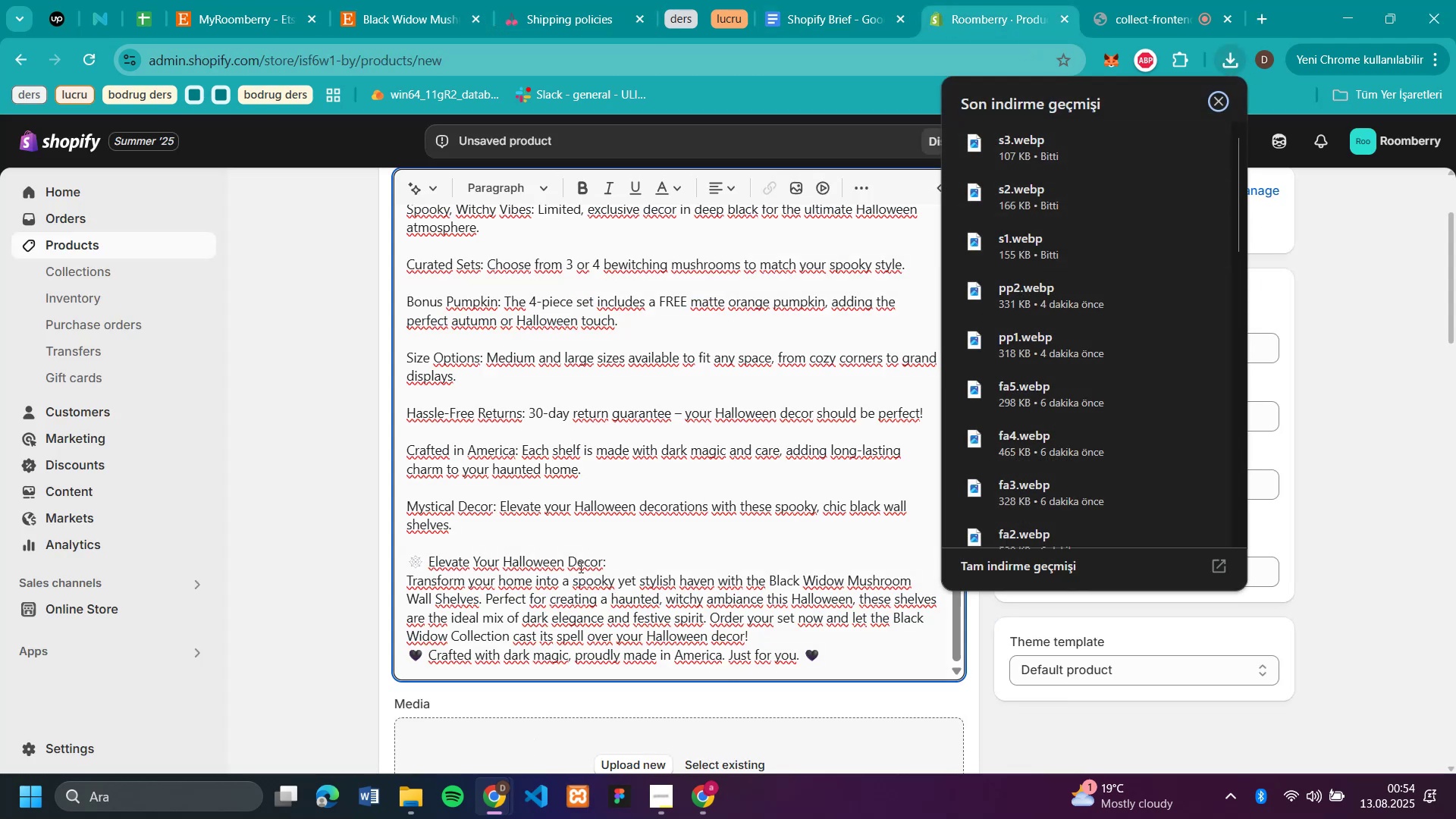 
scroll: coordinate [619, 513], scroll_direction: down, amount: 3.0
 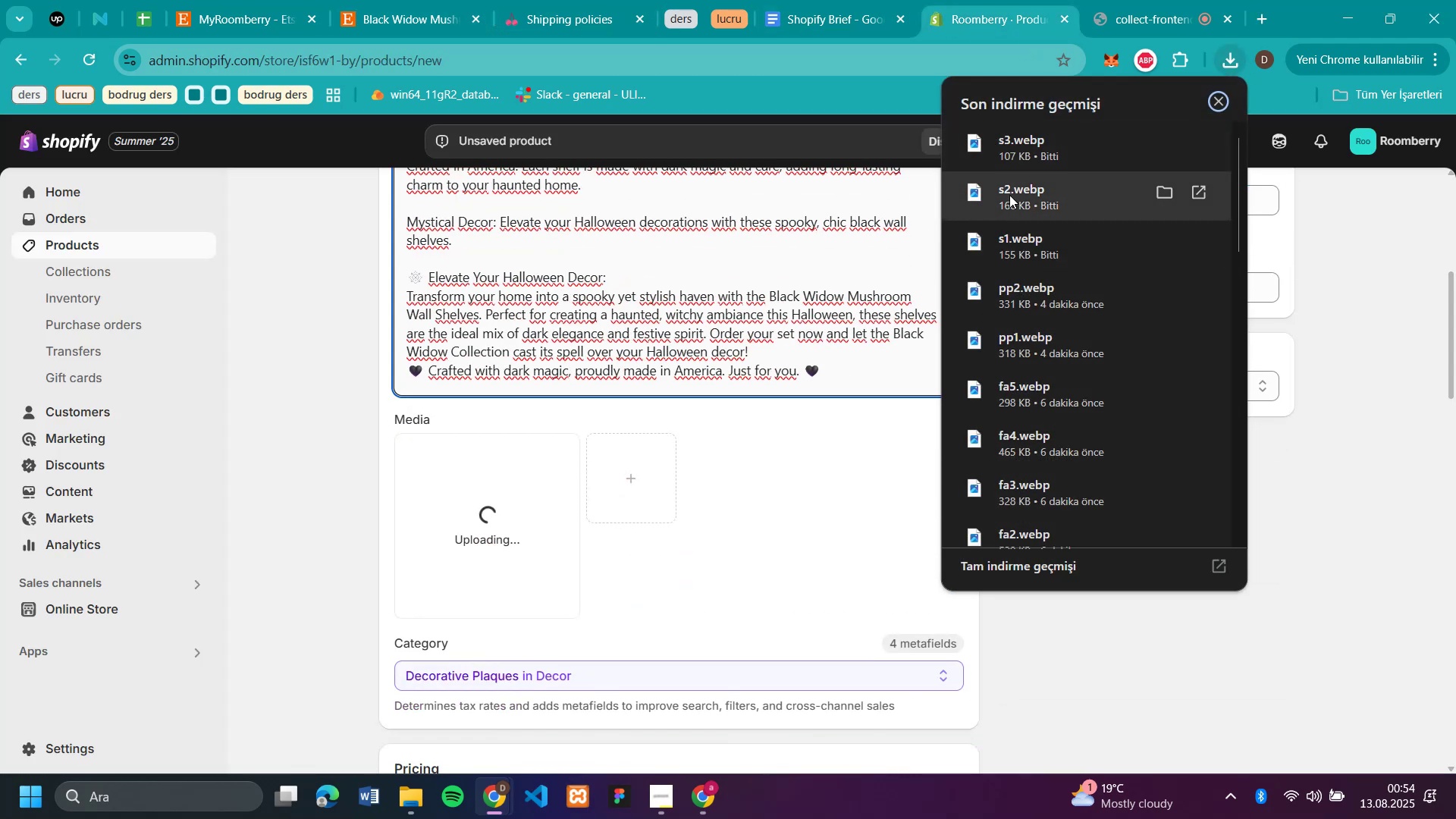 
left_click_drag(start_coordinate=[1009, 195], to_coordinate=[689, 486])
 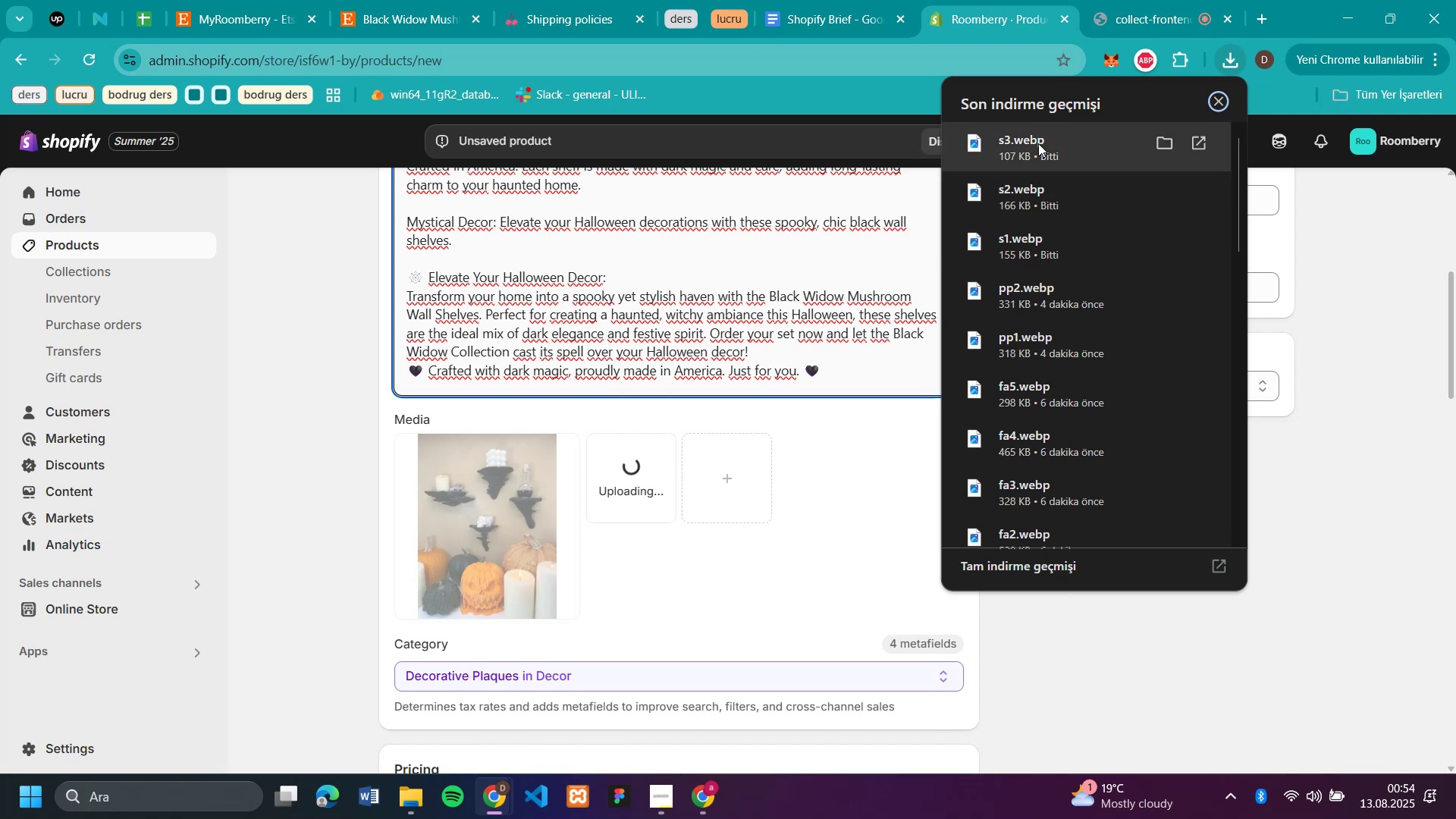 
left_click_drag(start_coordinate=[1037, 143], to_coordinate=[767, 491])
 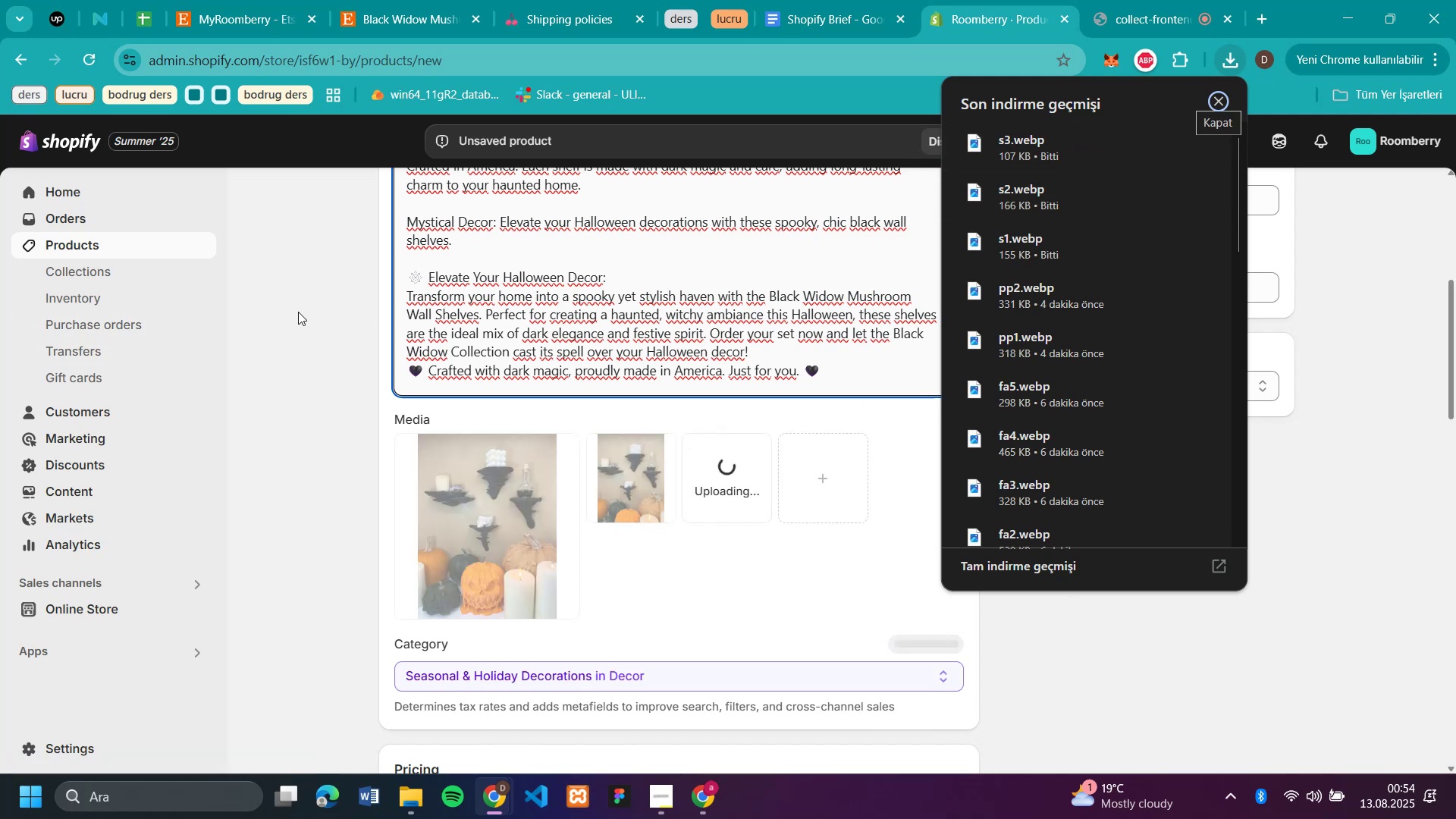 
left_click([298, 312])
 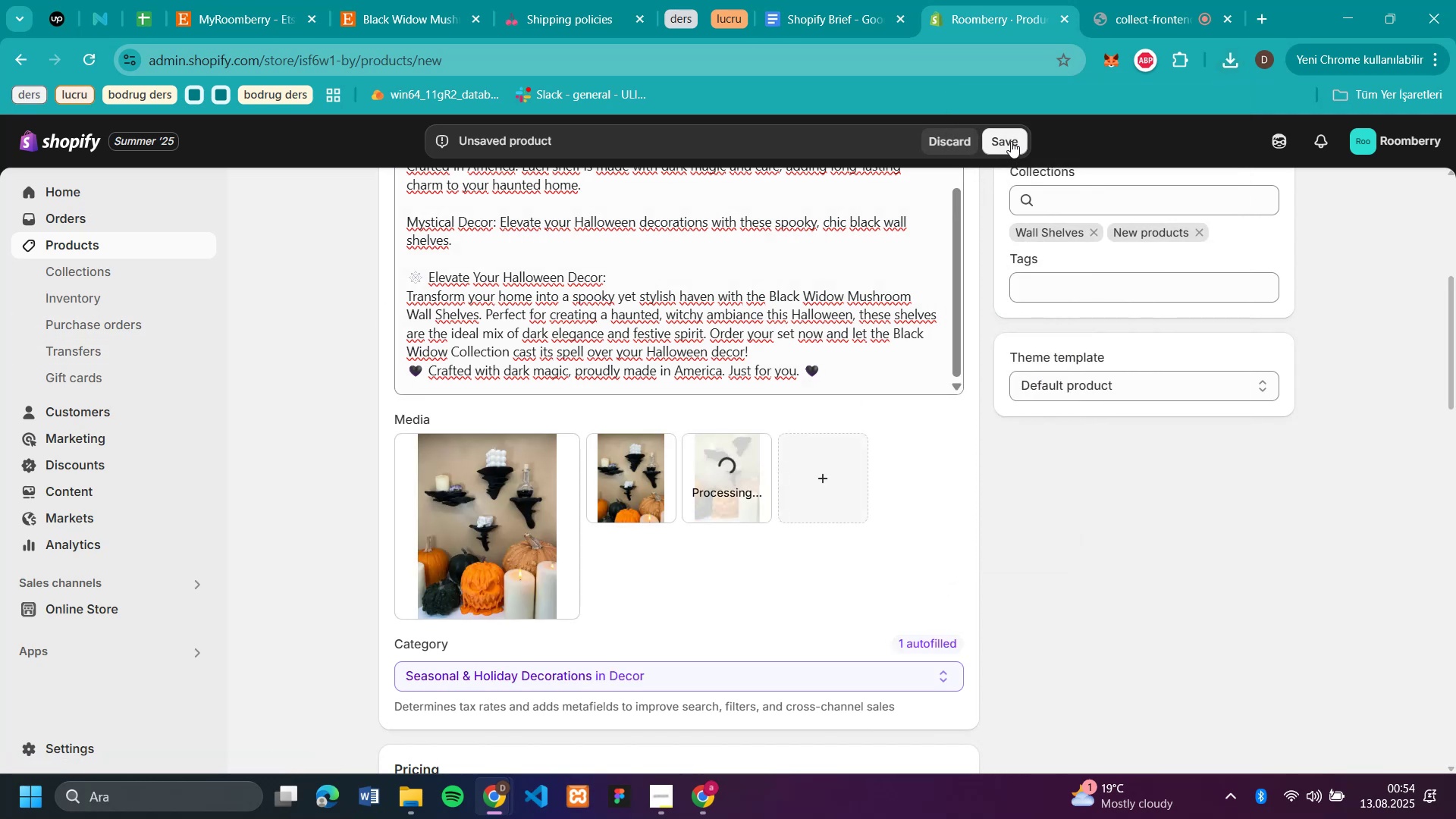 
left_click([1011, 141])
 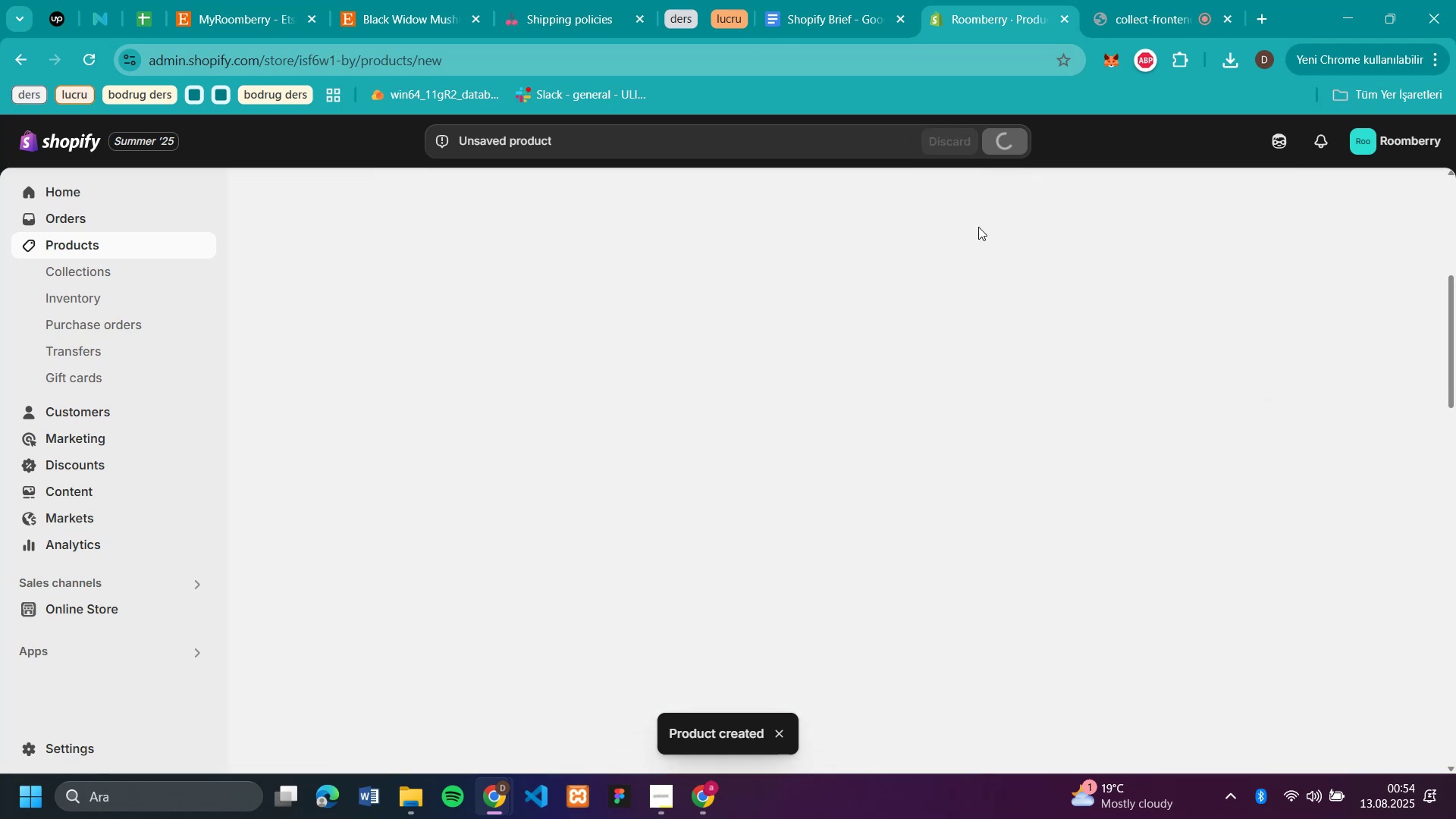 
mouse_move([1009, 211])
 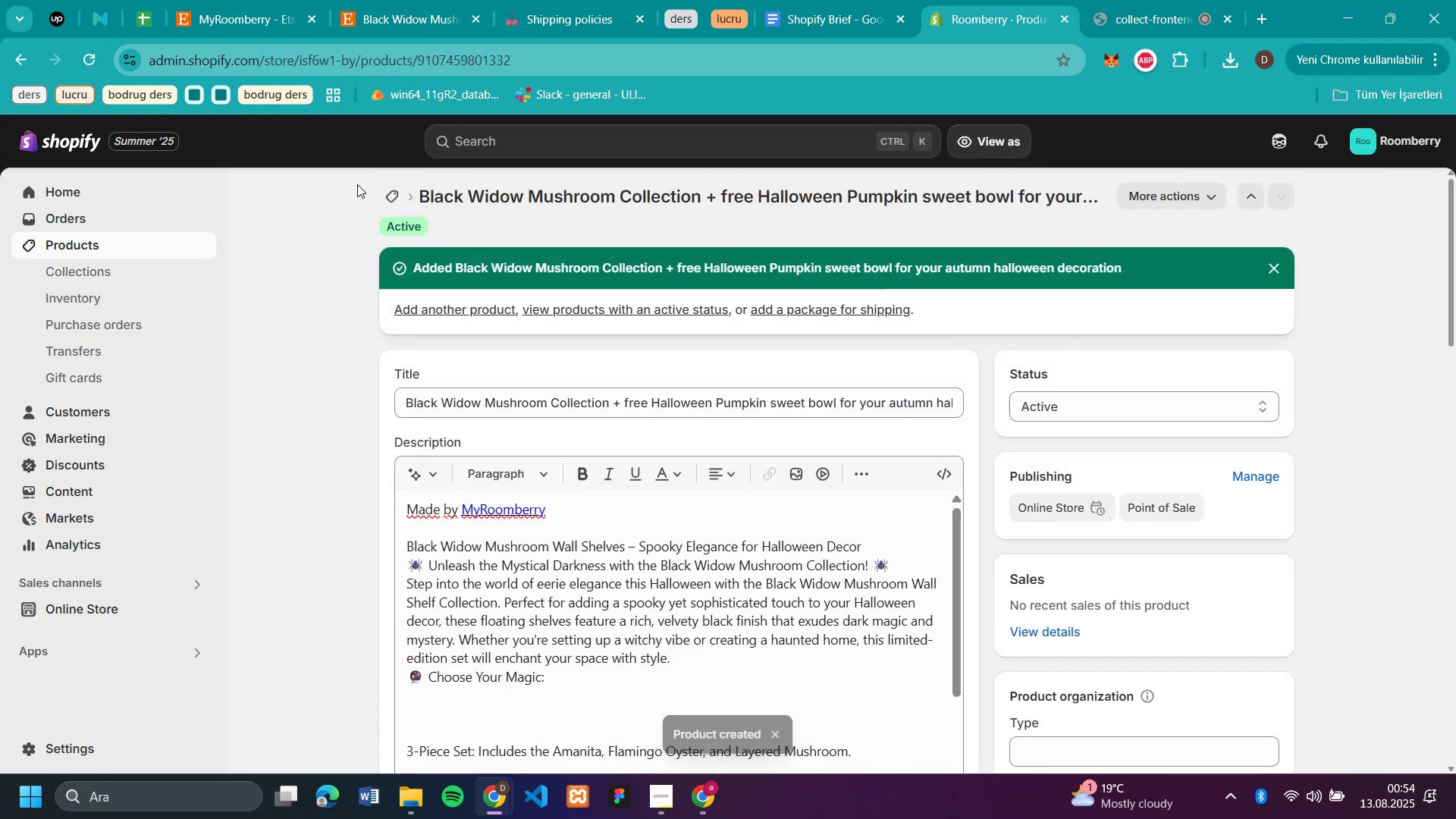 
left_click([385, 199])
 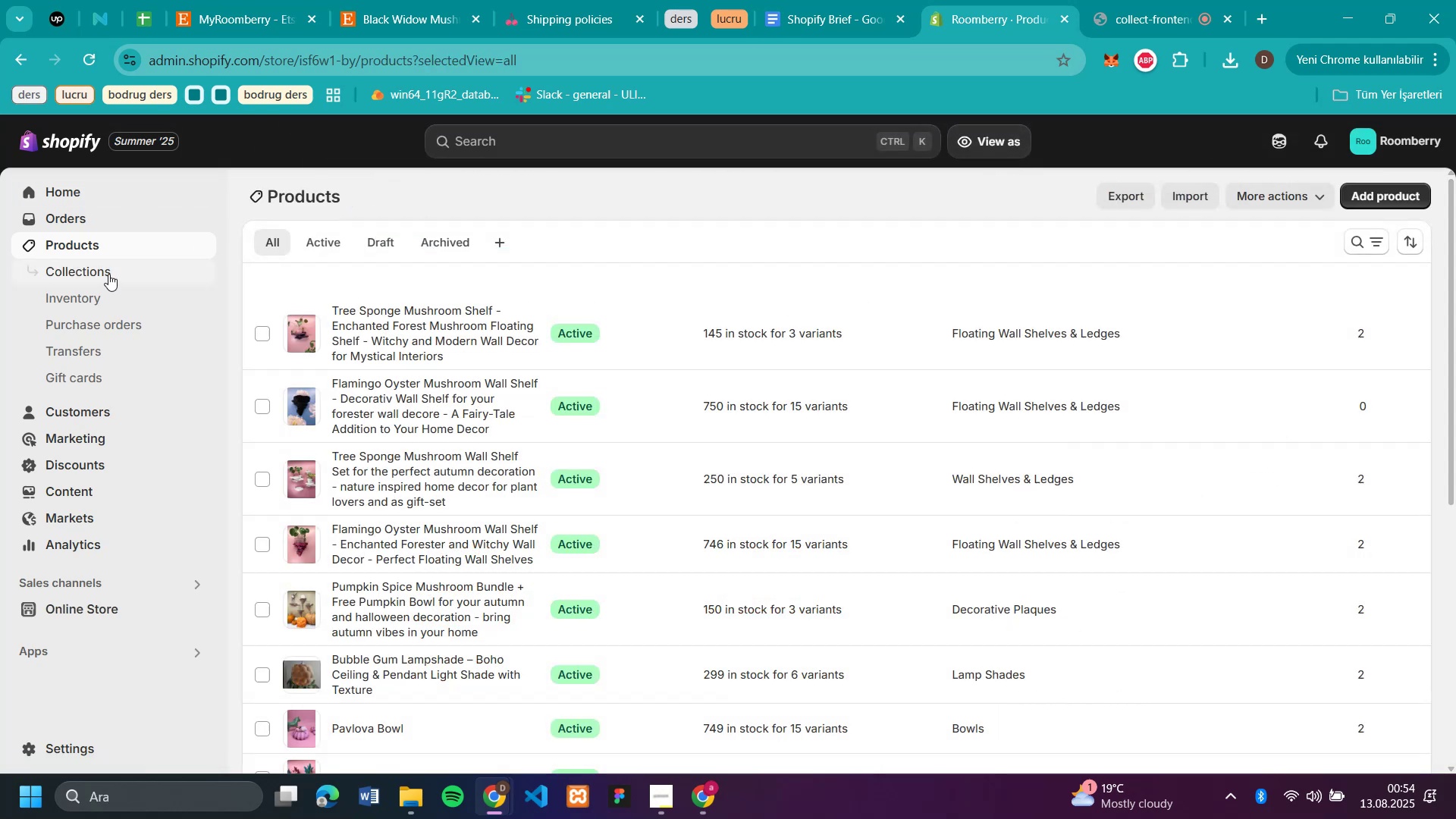 
left_click([108, 271])
 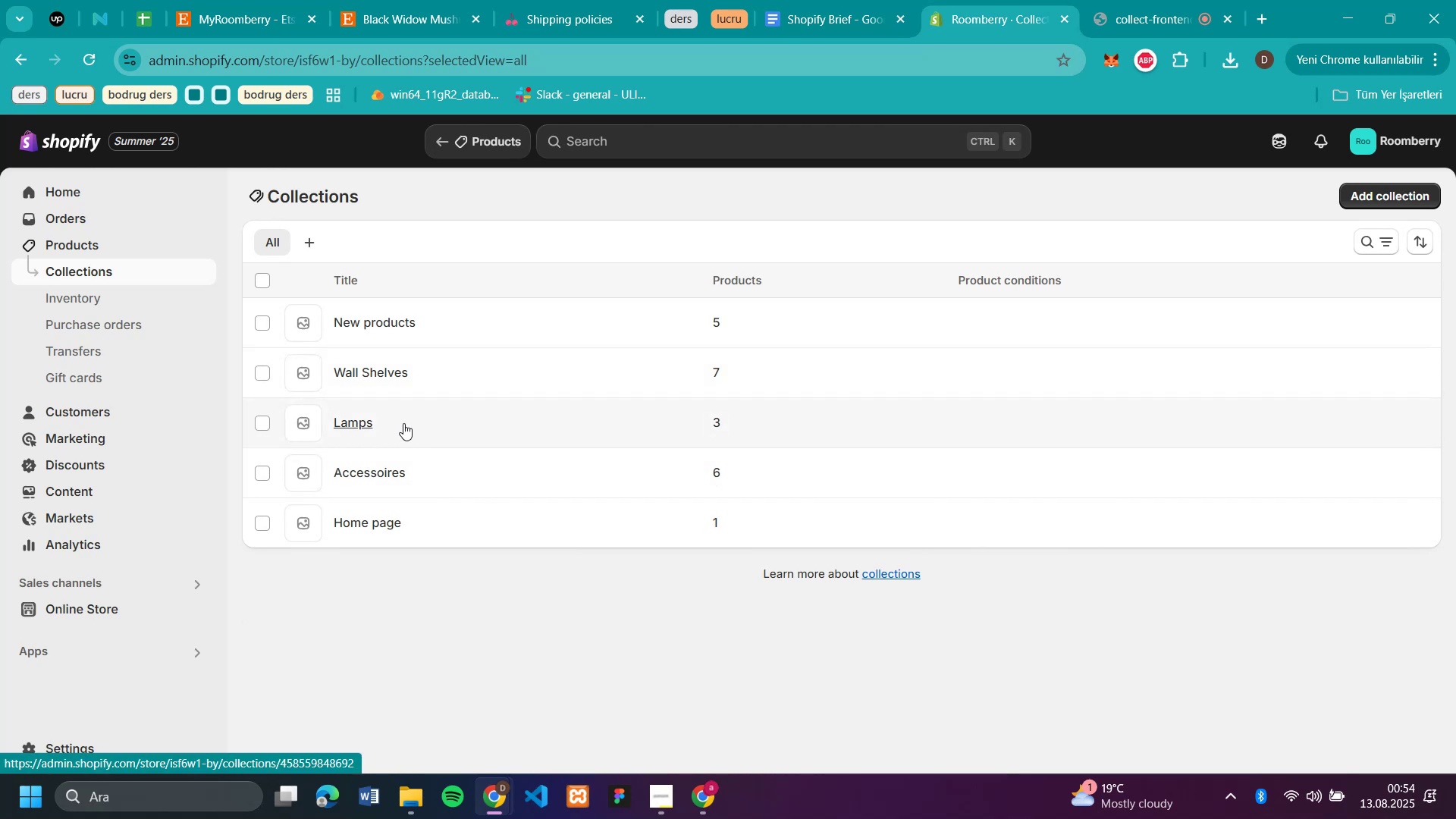 
wait(15.4)
 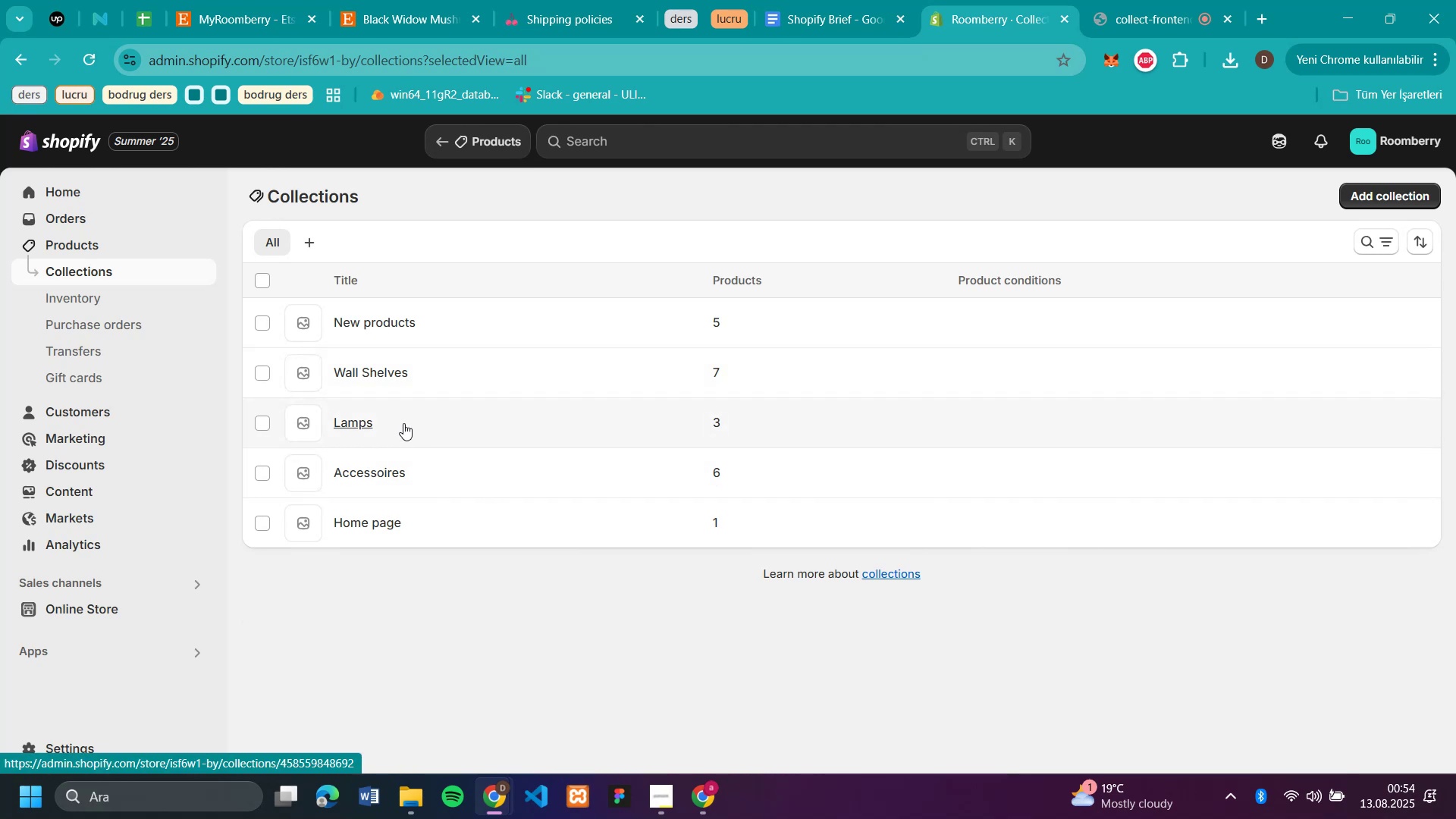 
left_click([102, 236])
 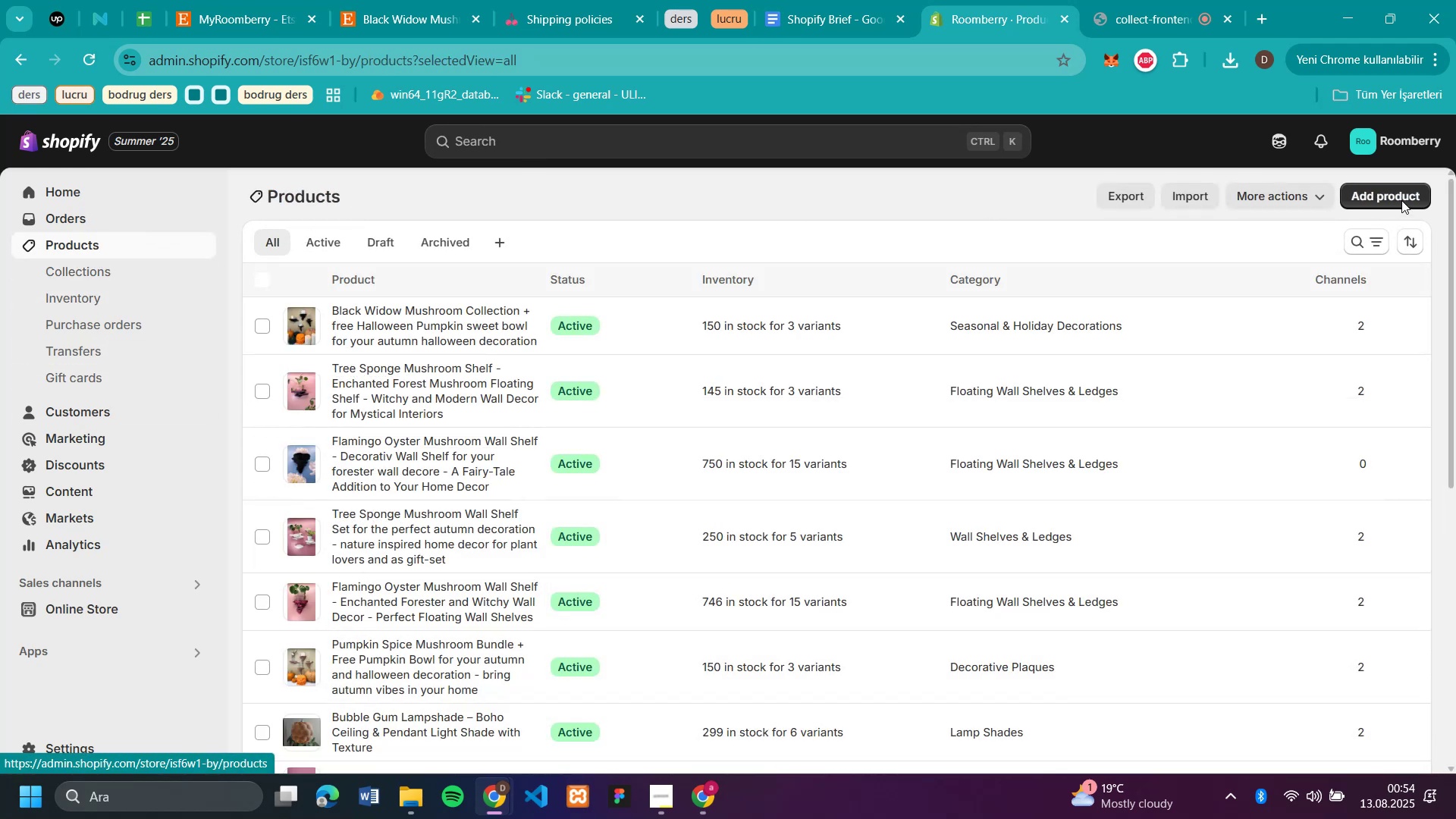 
left_click([1401, 200])
 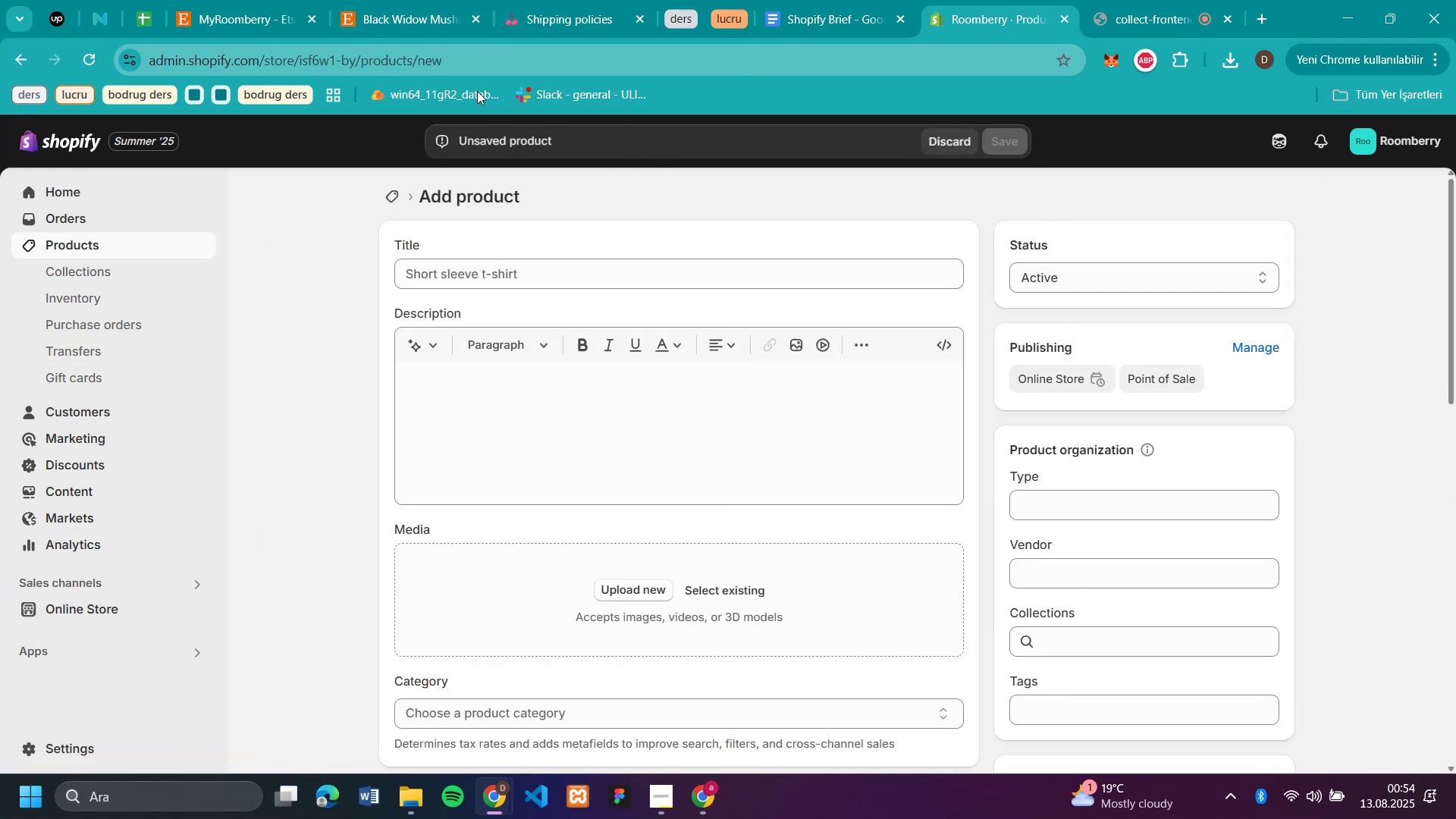 
left_click([390, 8])
 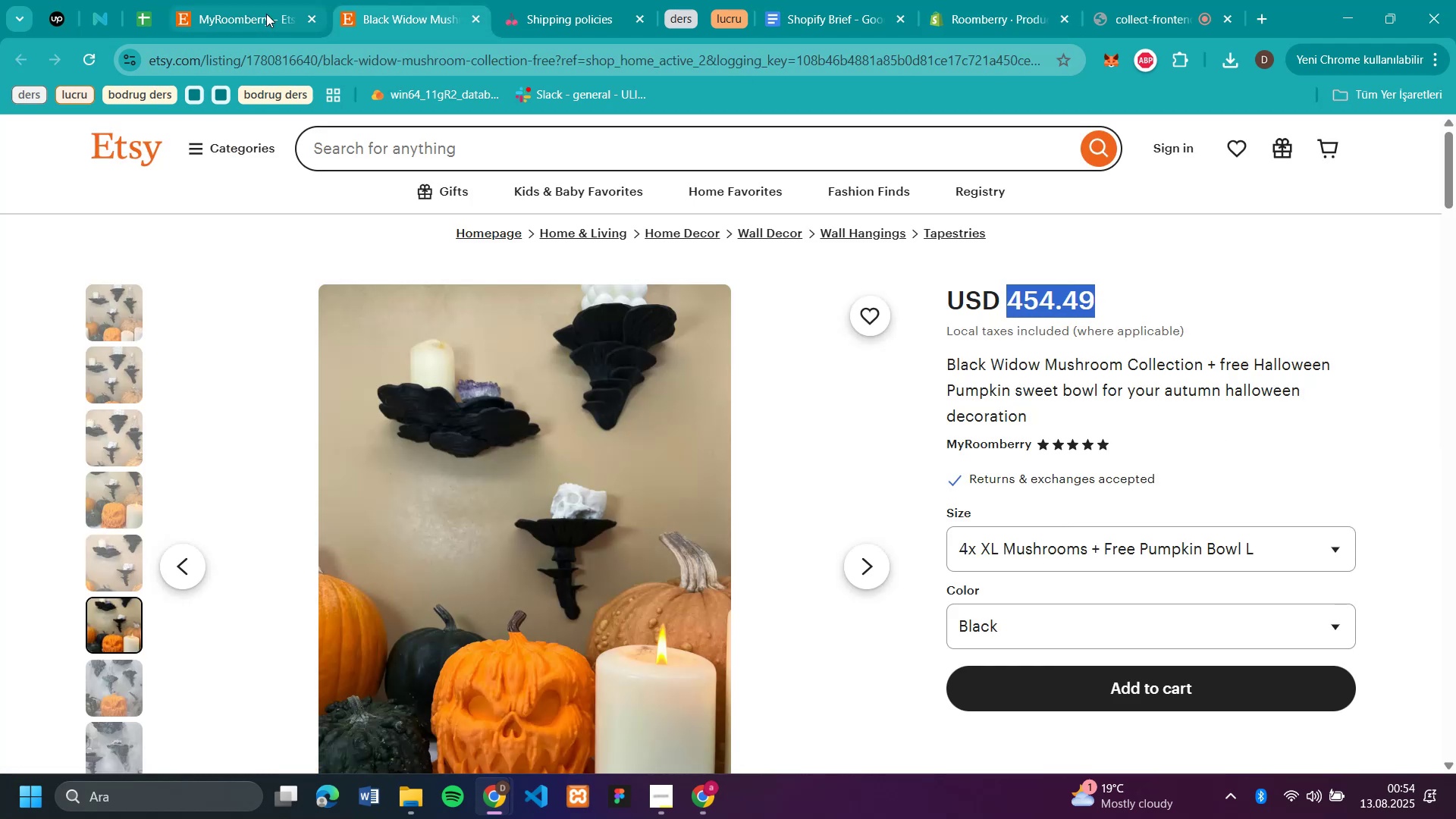 
left_click([266, 14])
 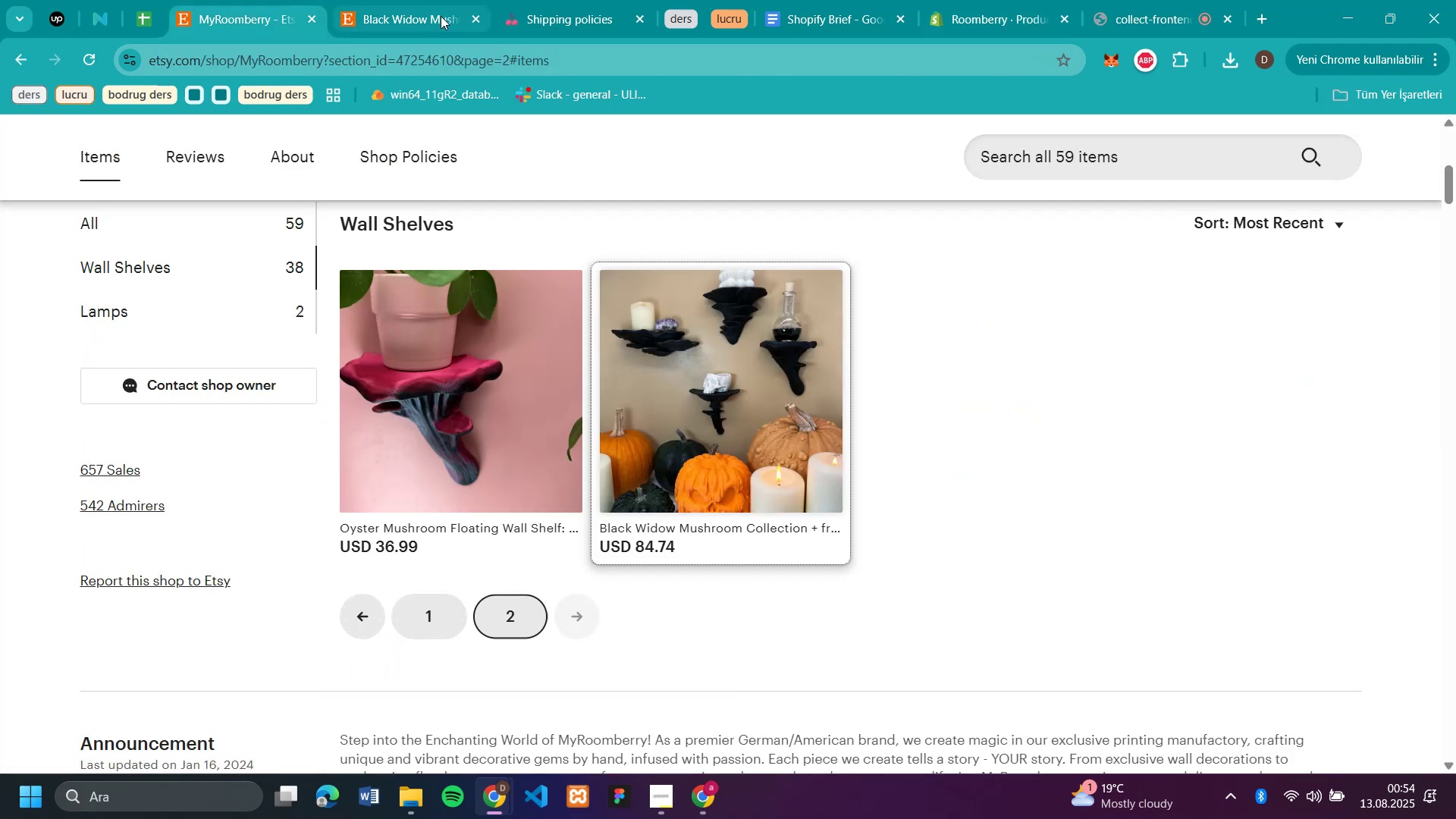 
left_click([441, 16])
 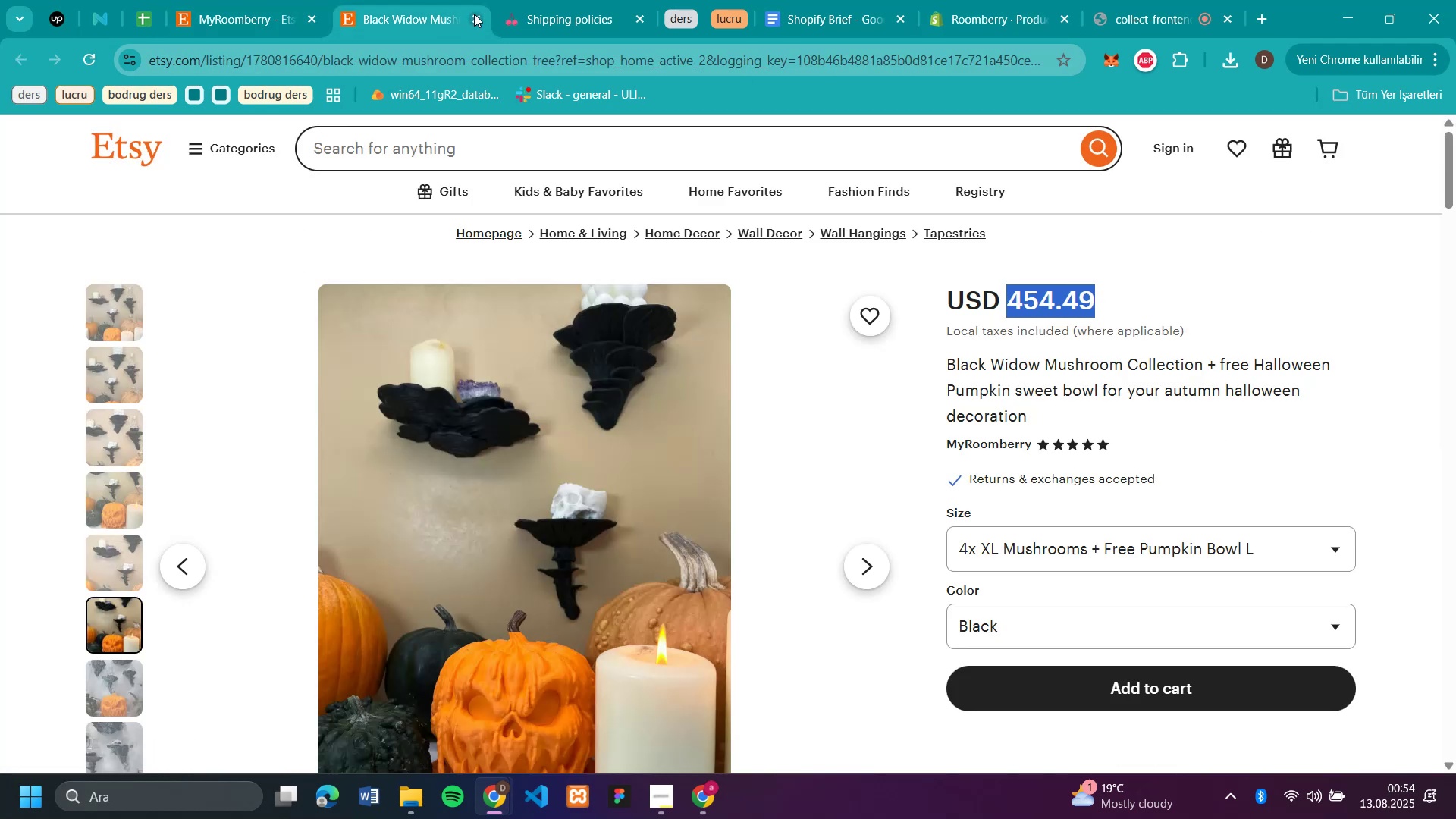 
left_click([475, 14])
 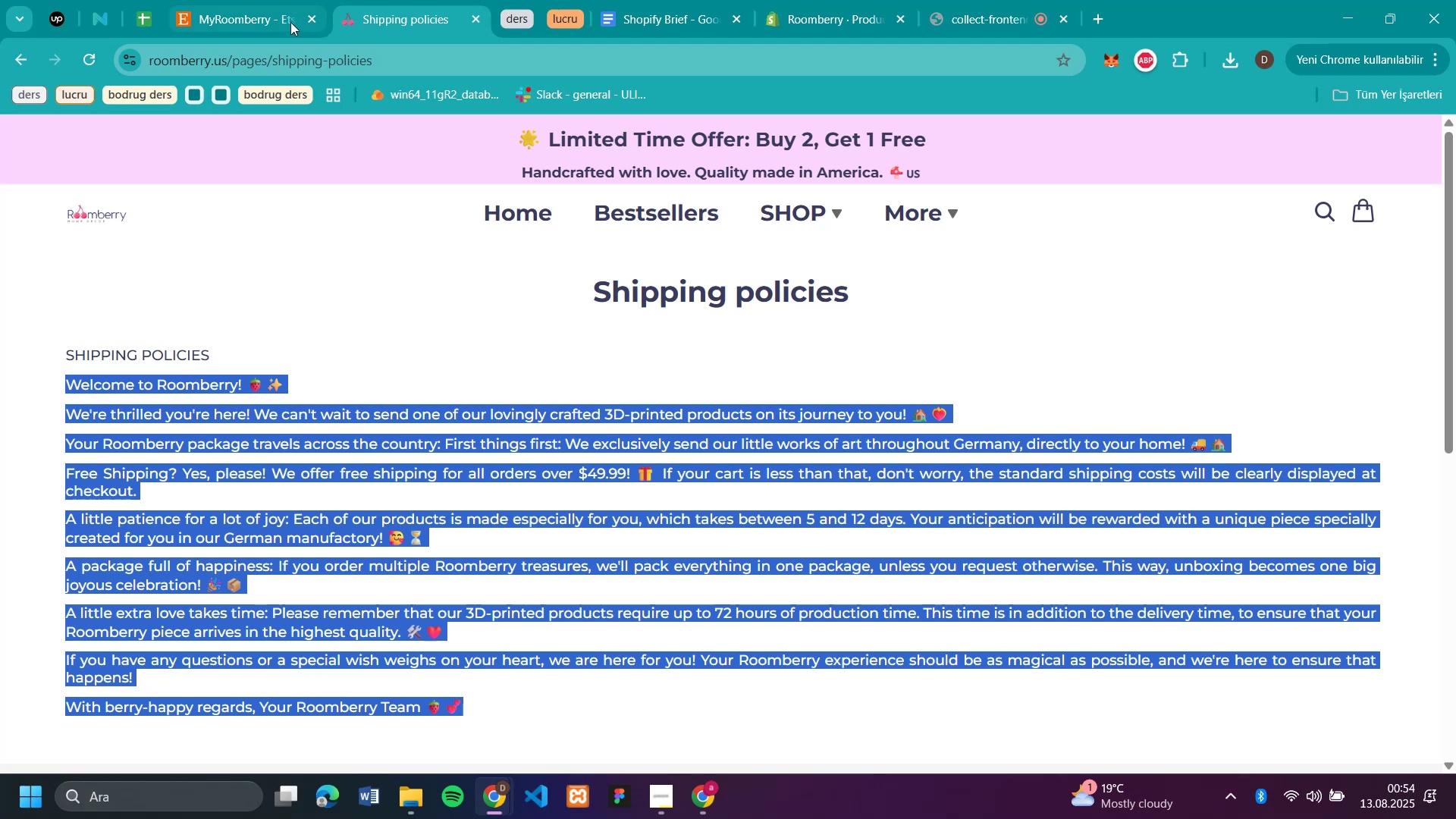 
left_click([283, 20])
 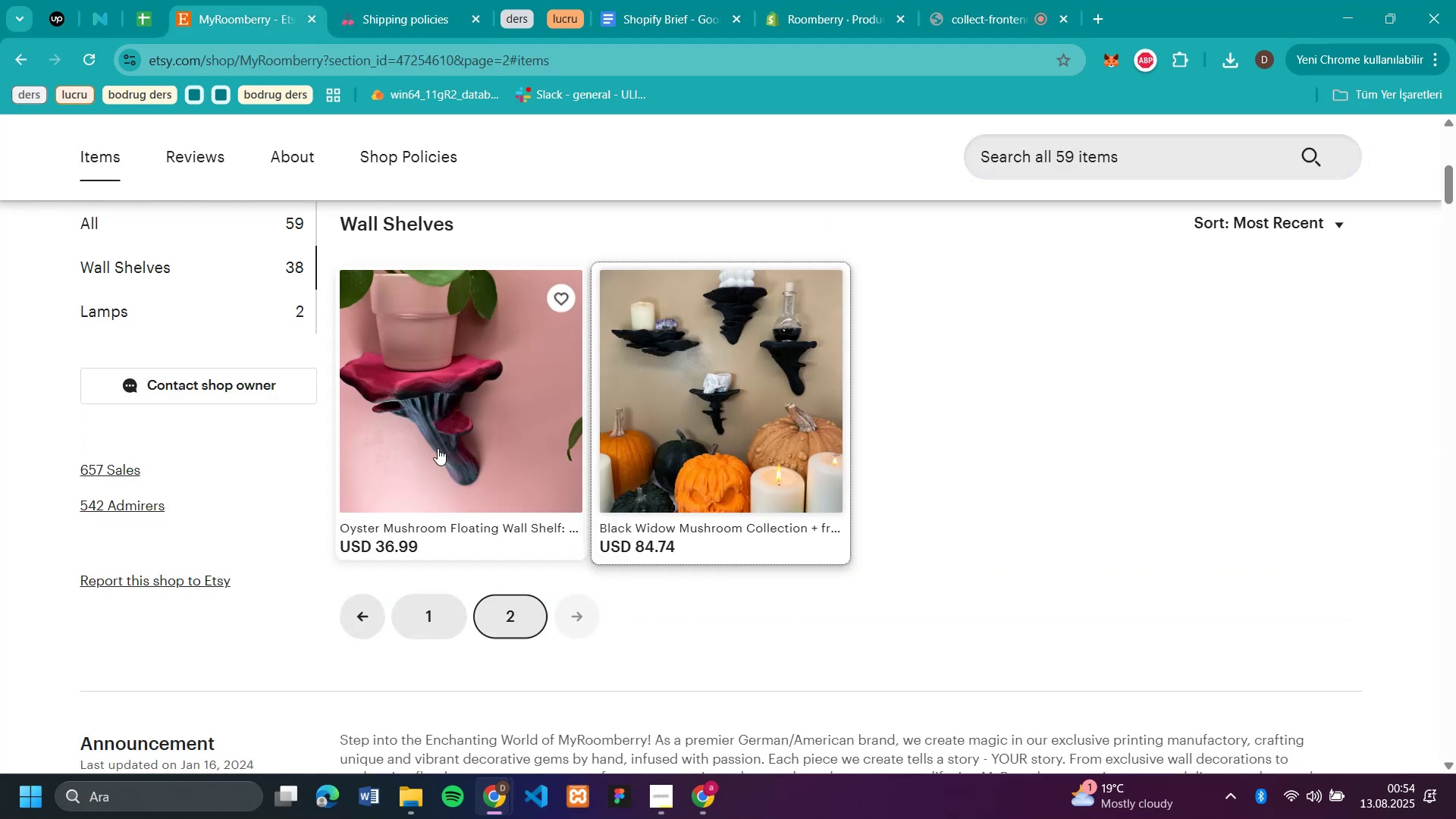 
scroll: coordinate [456, 452], scroll_direction: up, amount: 3.0
 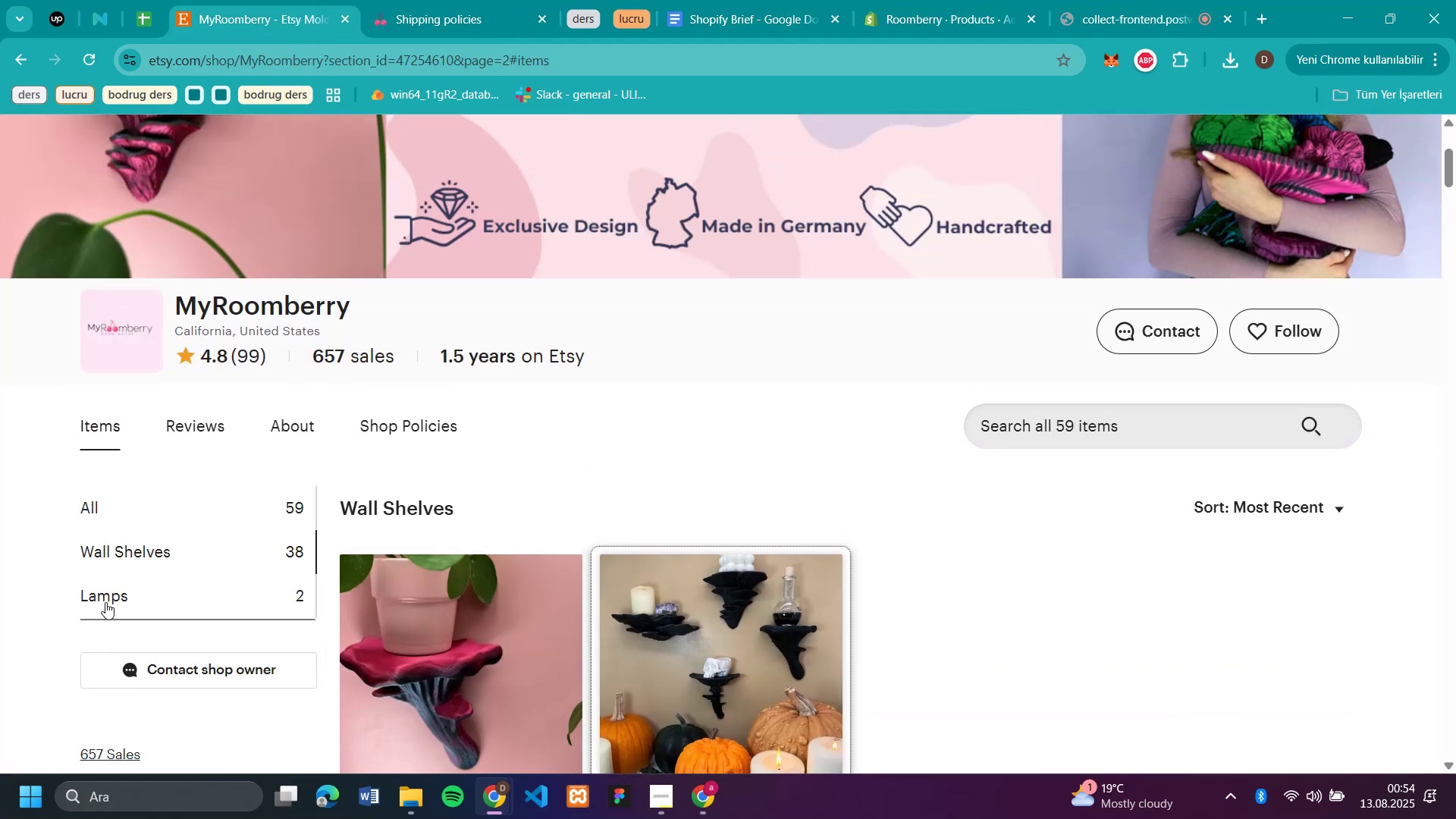 
left_click([105, 594])
 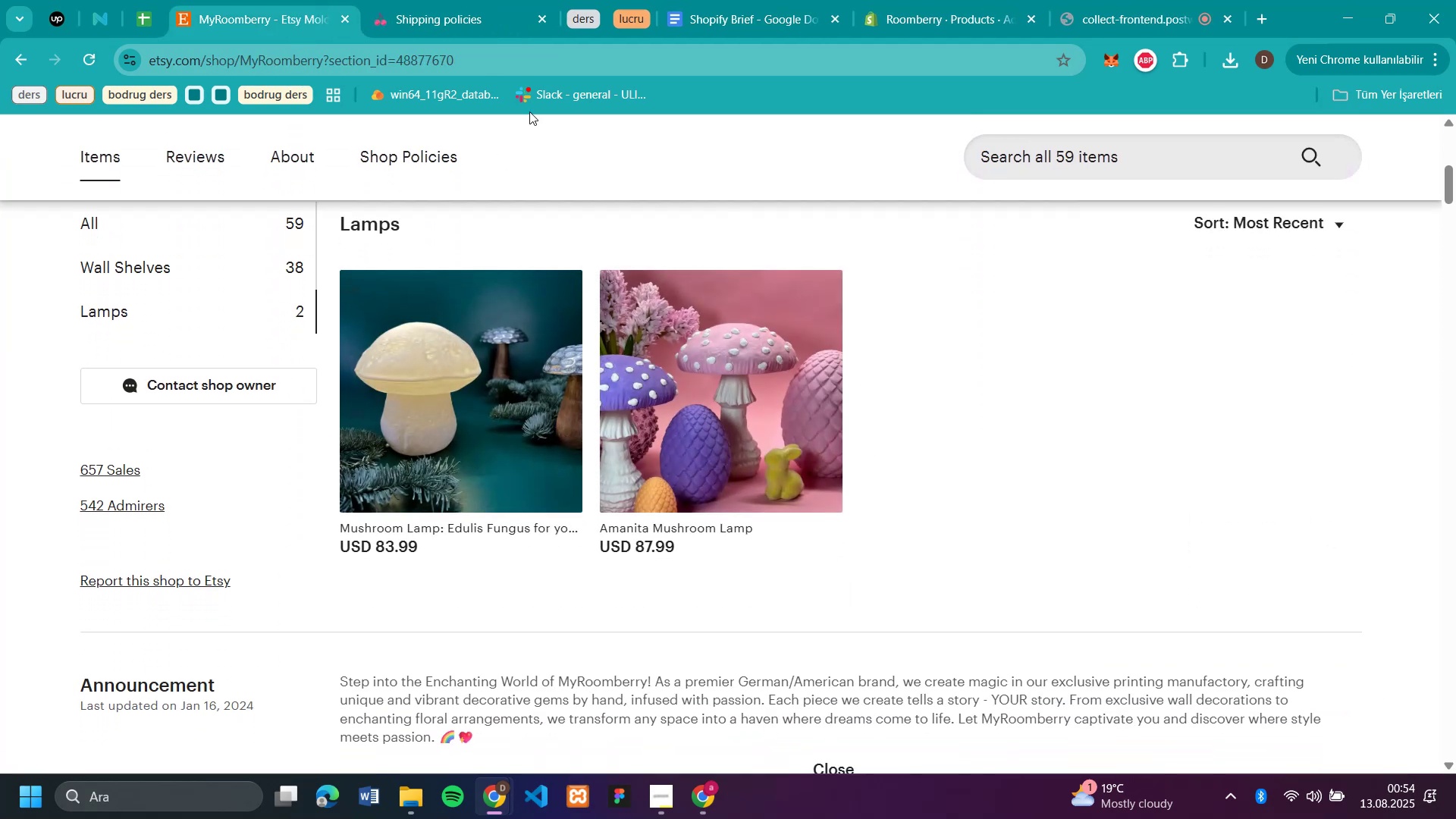 
mouse_move([475, 52])
 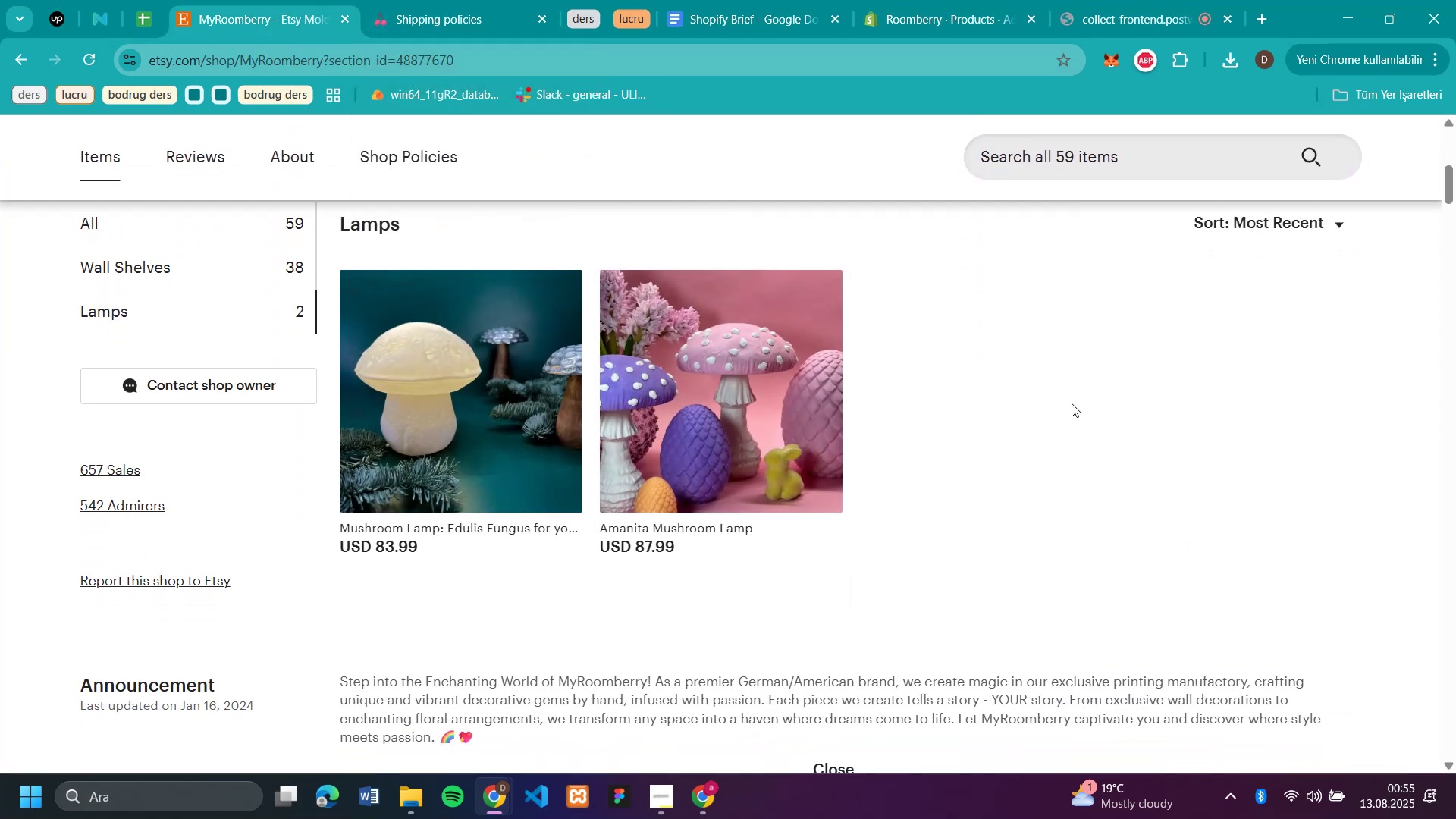 
scroll: coordinate [1063, 397], scroll_direction: up, amount: 1.0
 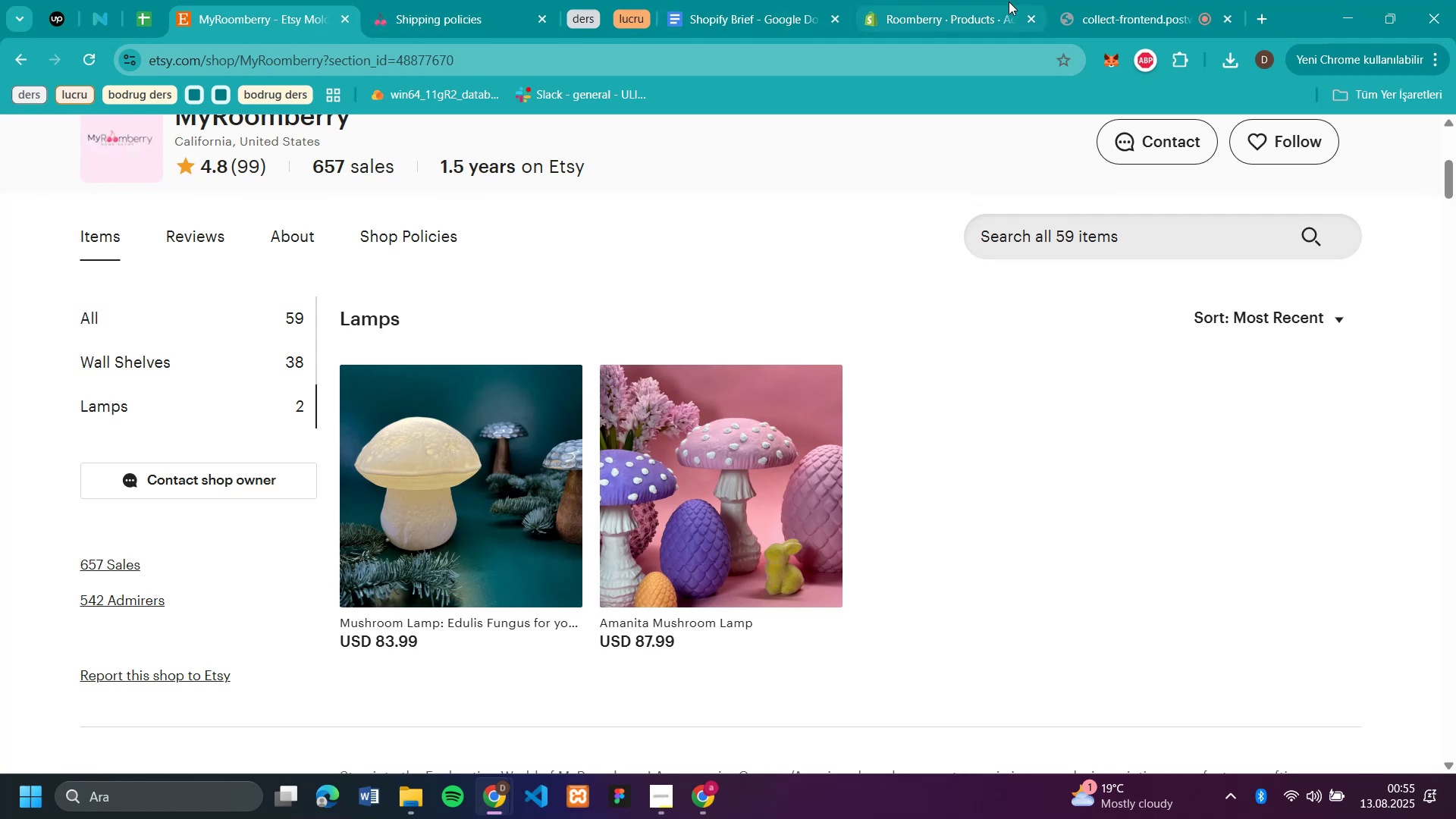 
left_click([1109, 20])
 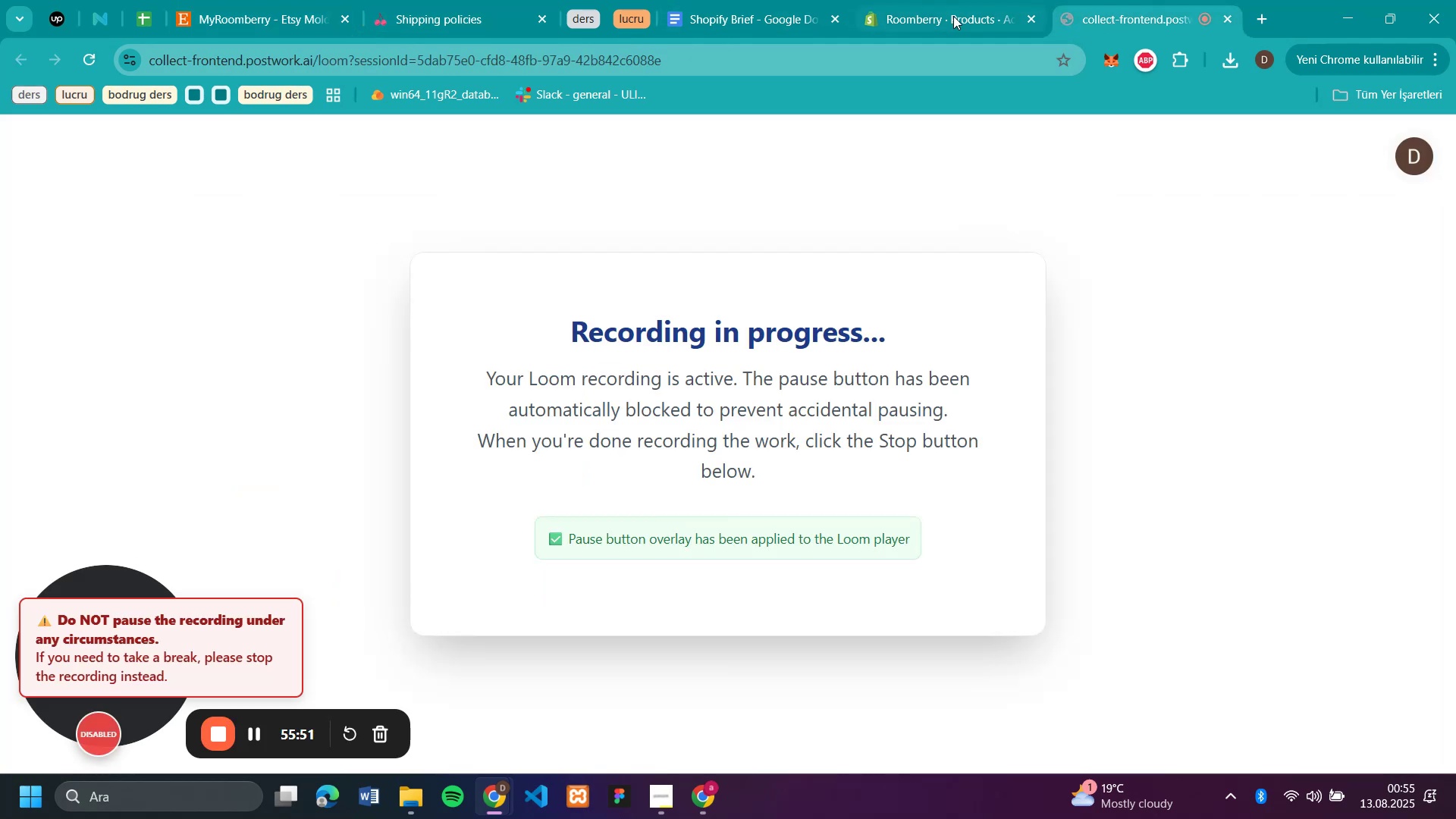 
left_click([918, 22])
 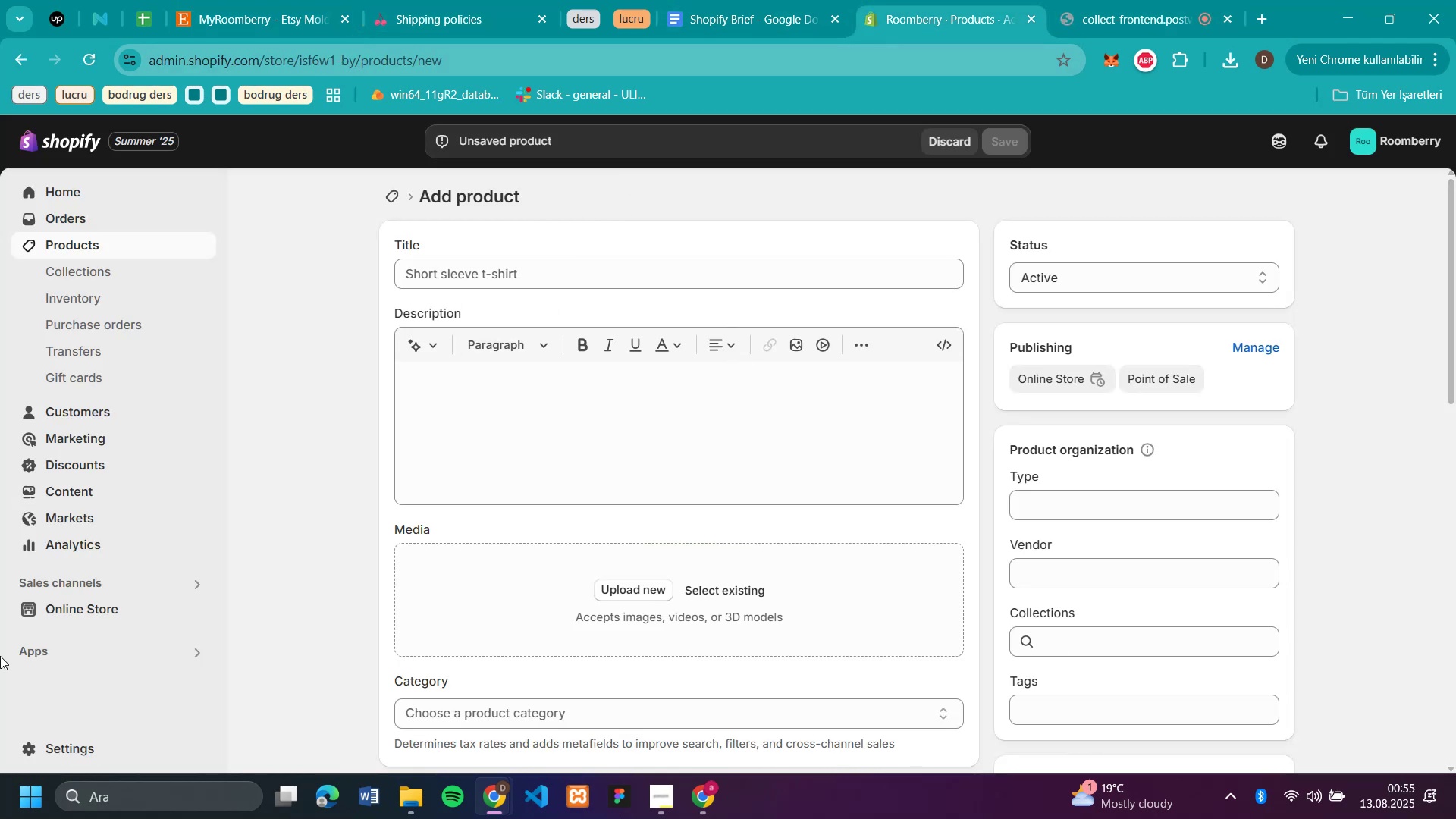 
left_click([105, 585])
 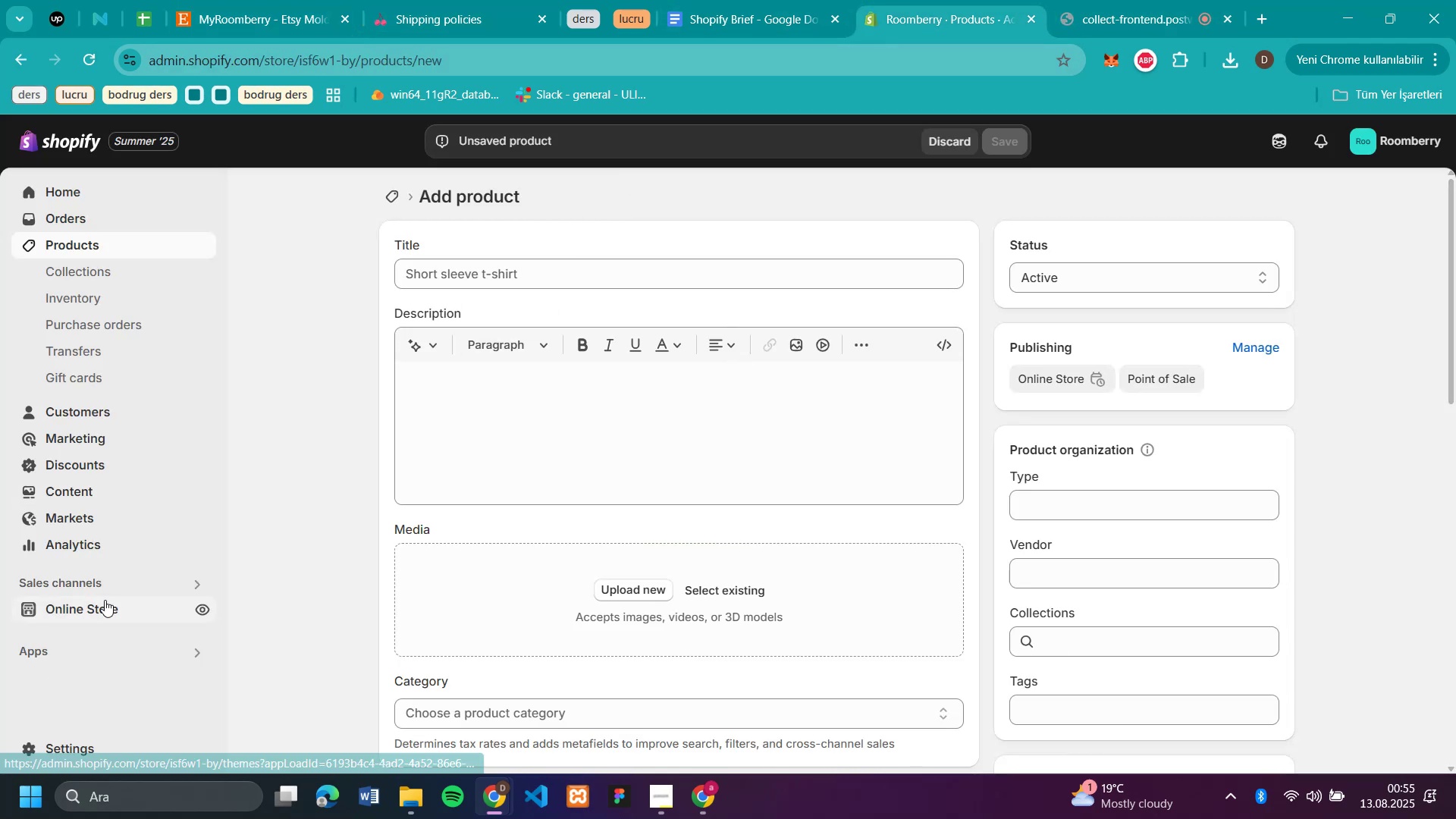 
left_click([105, 600])
 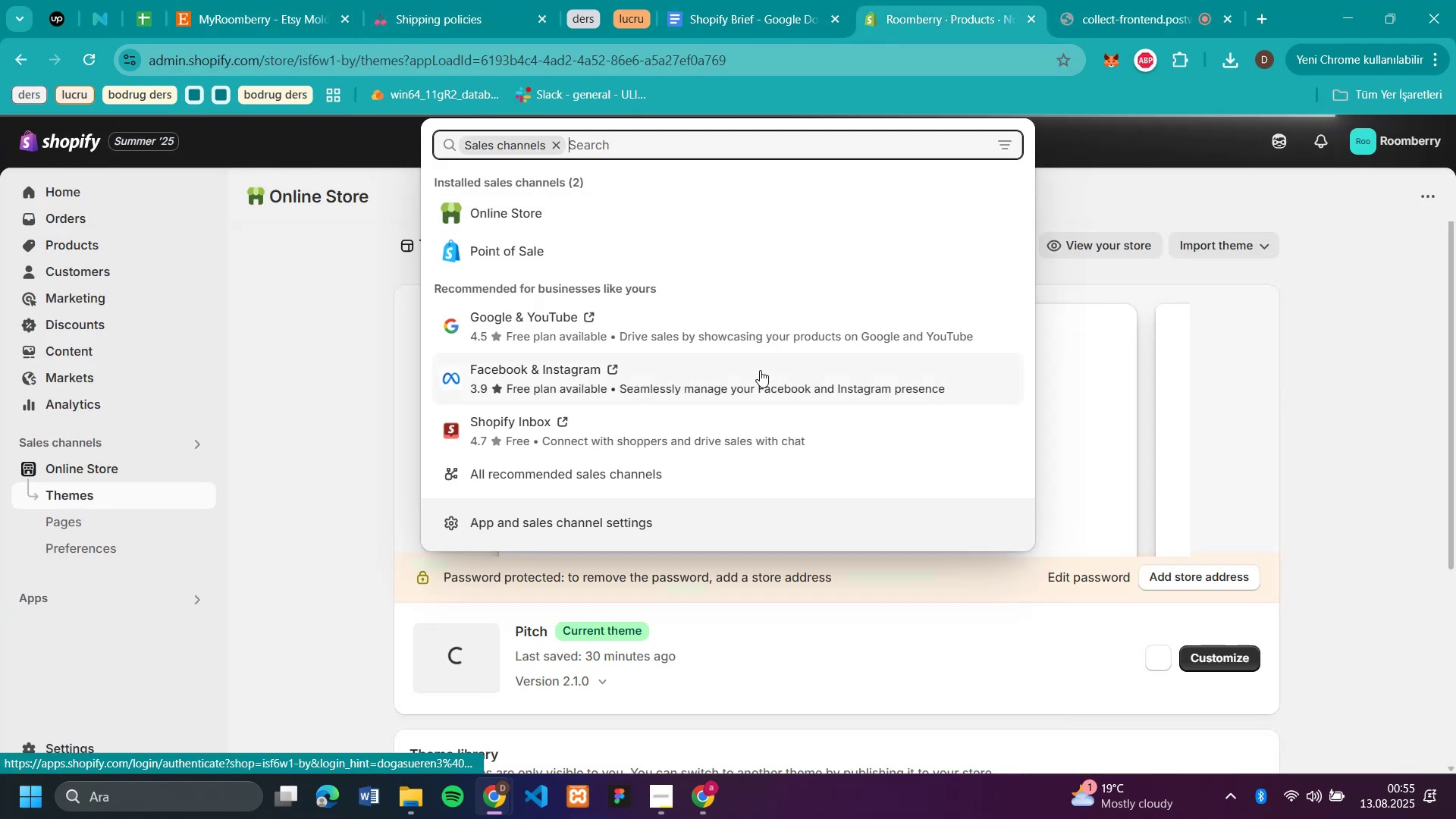 
wait(5.08)
 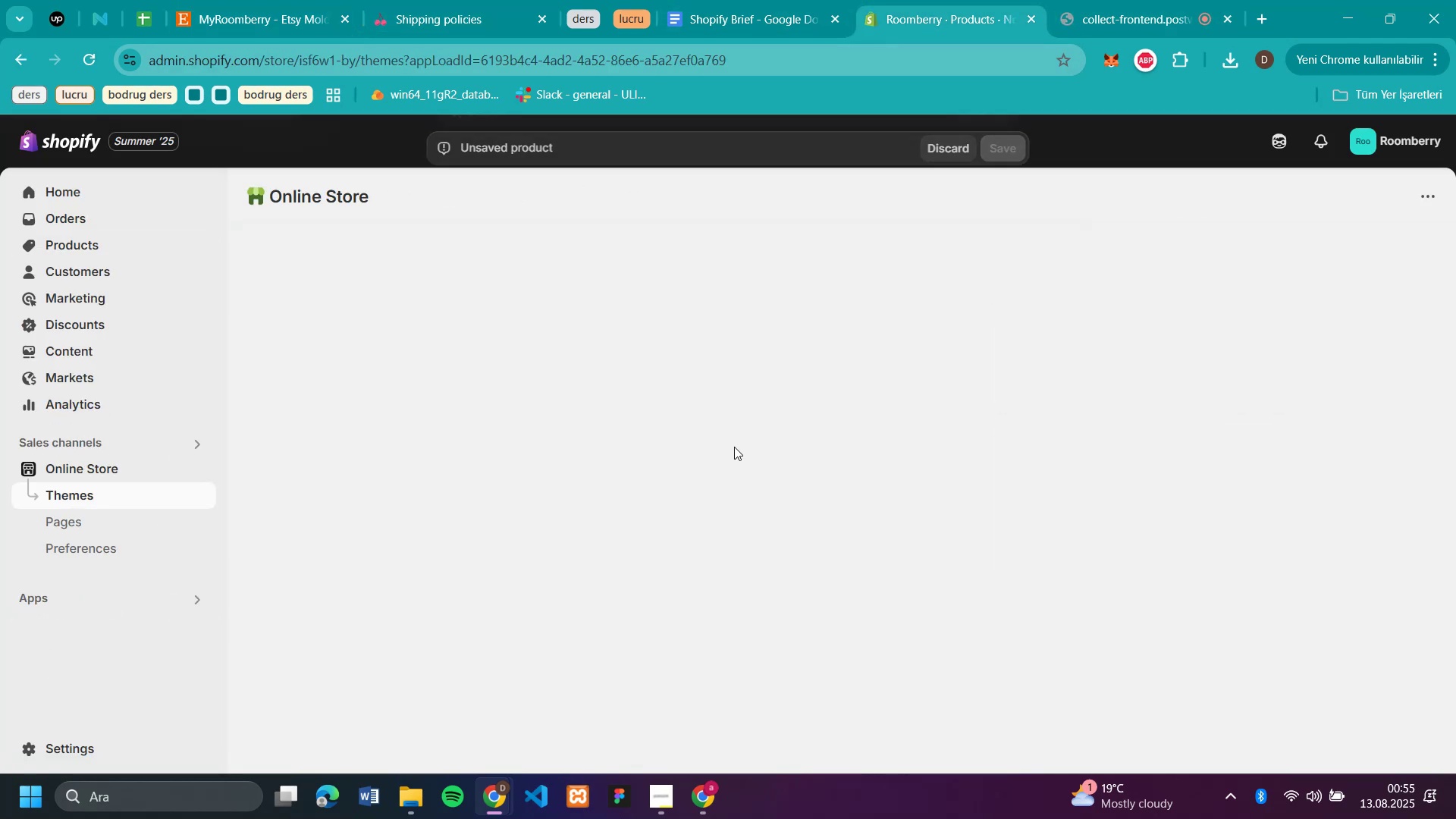 
left_click([1346, 400])
 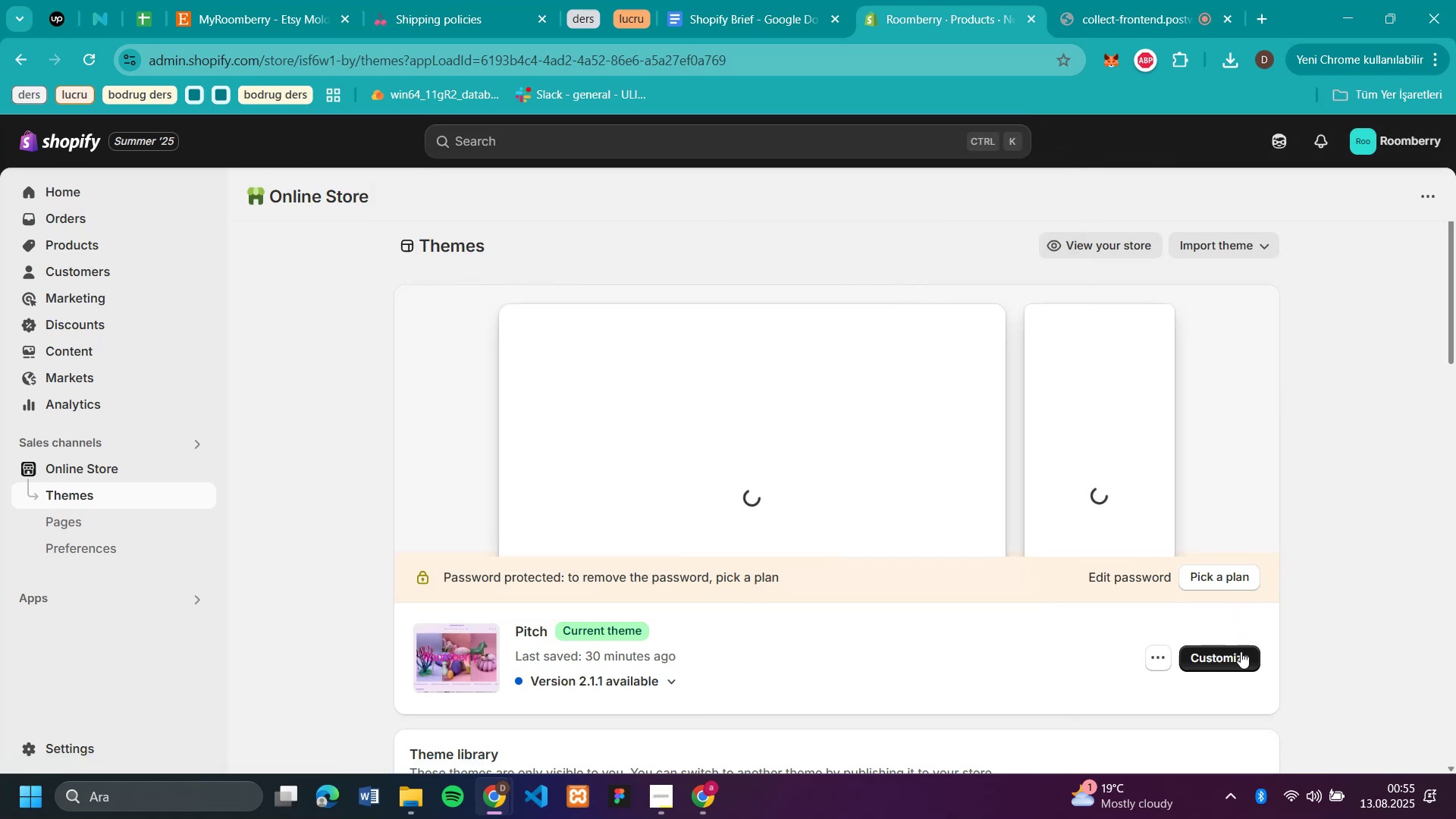 
left_click([1241, 651])
 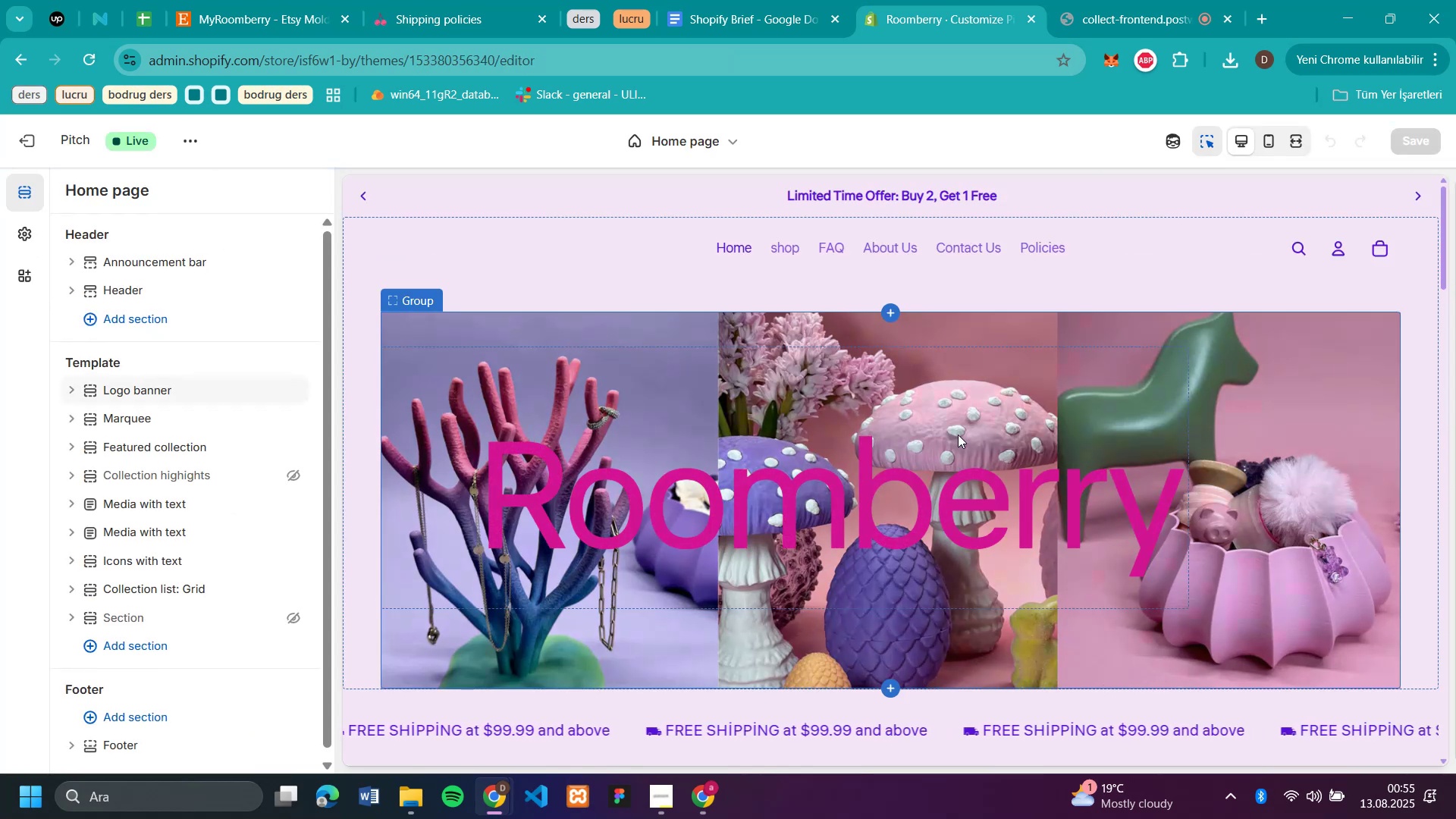 
wait(6.37)
 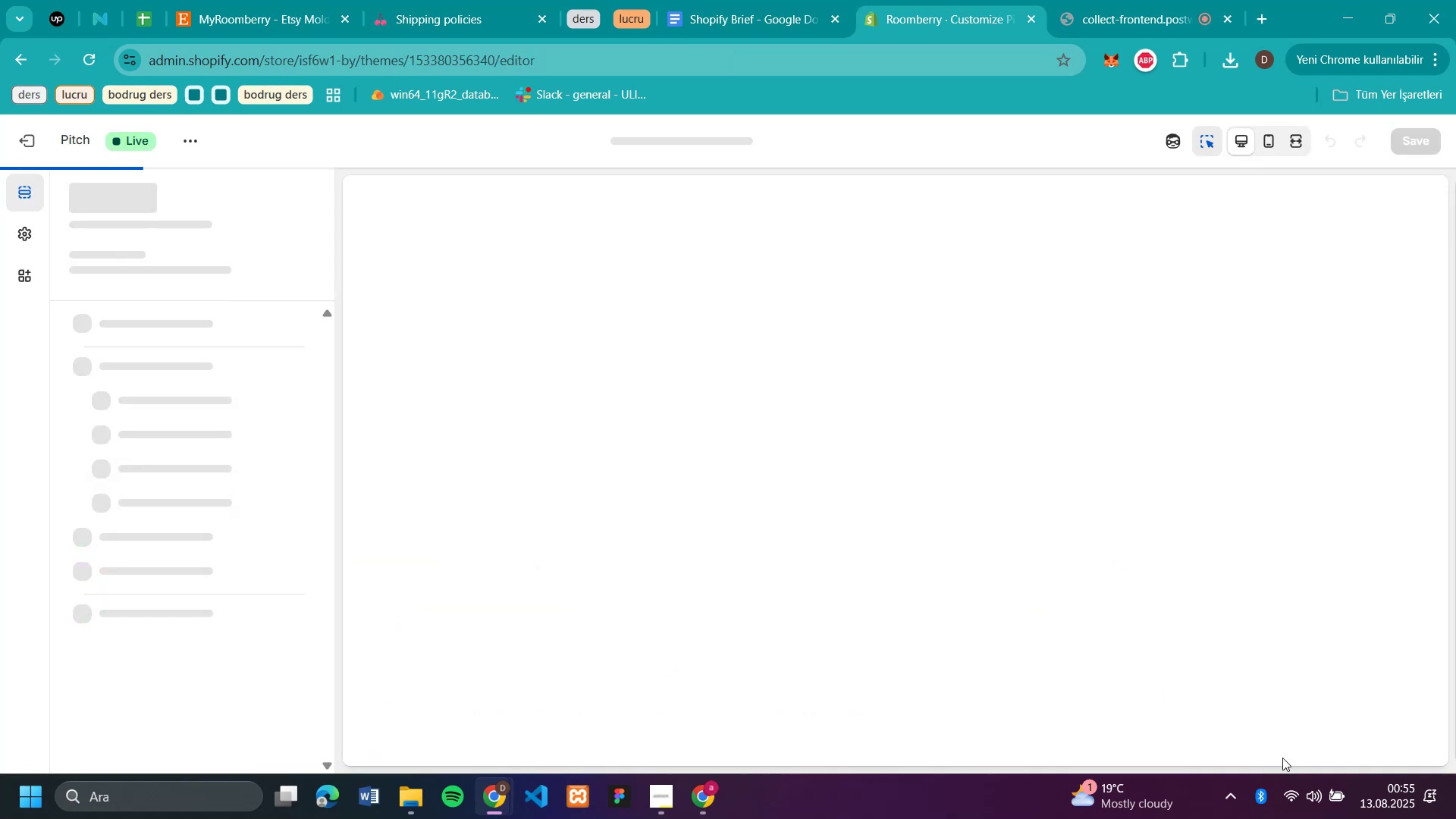 
scroll: coordinate [1232, 305], scroll_direction: down, amount: 7.0
 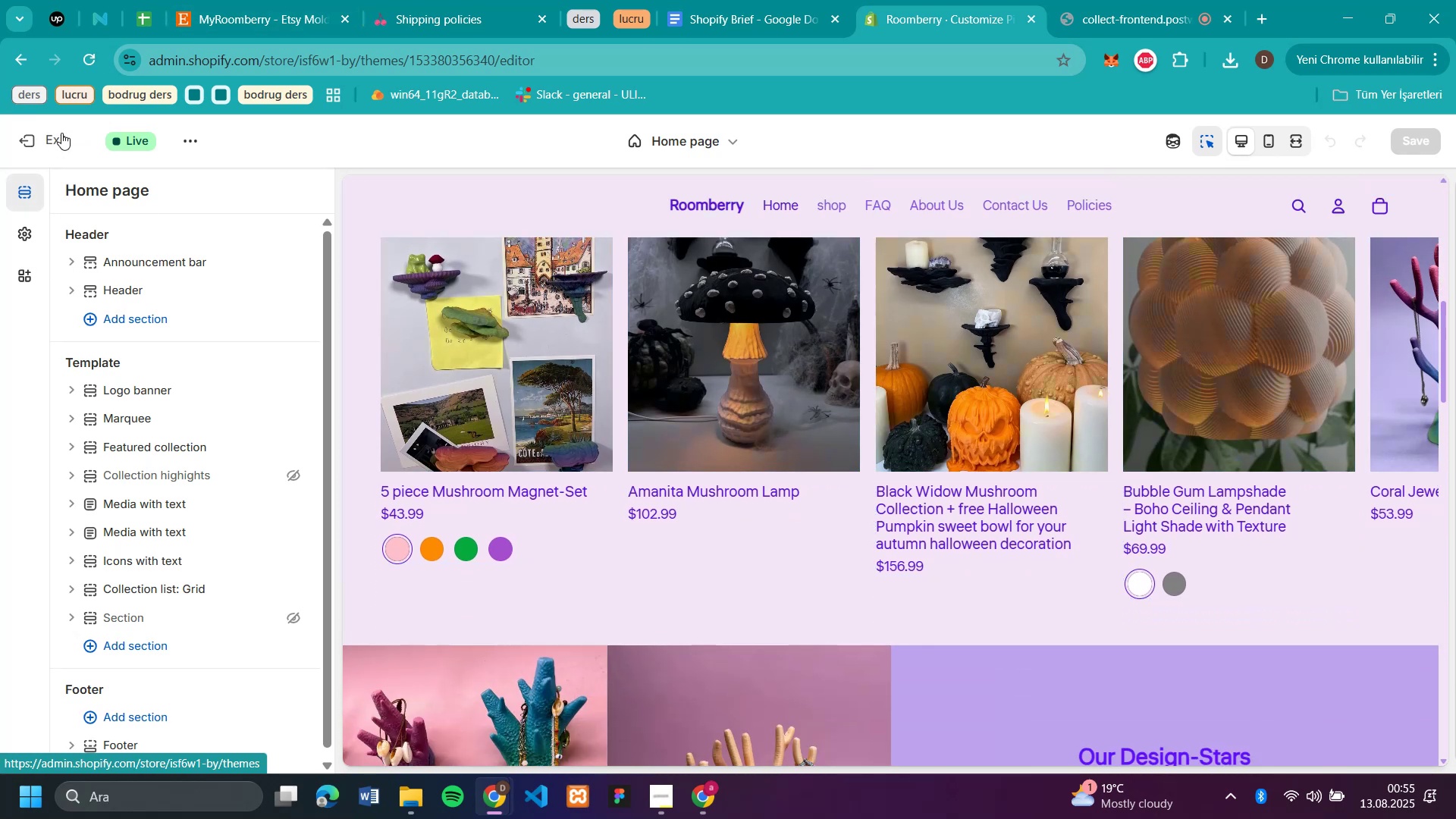 
left_click([10, 146])
 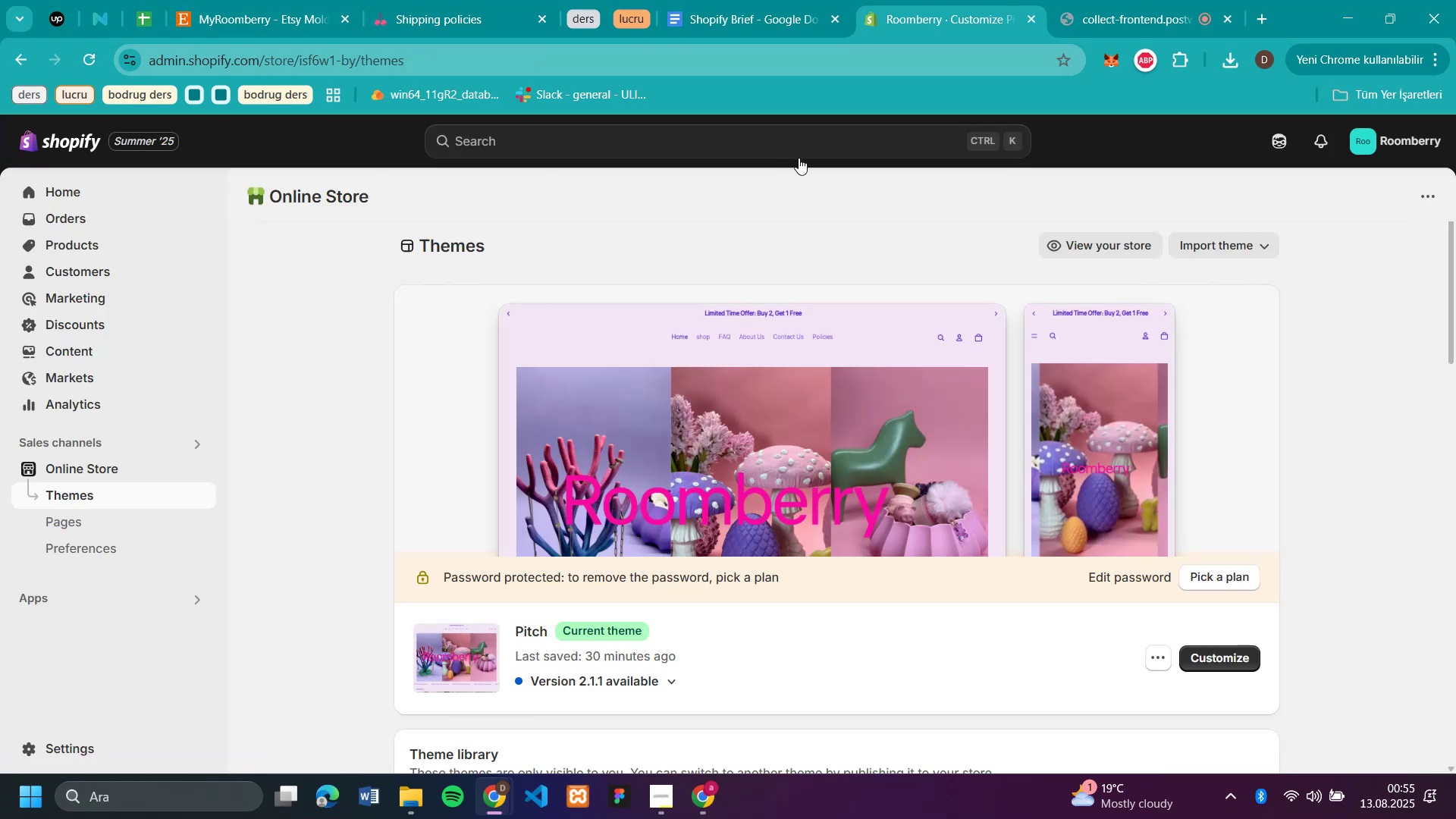 
left_click([1106, 250])
 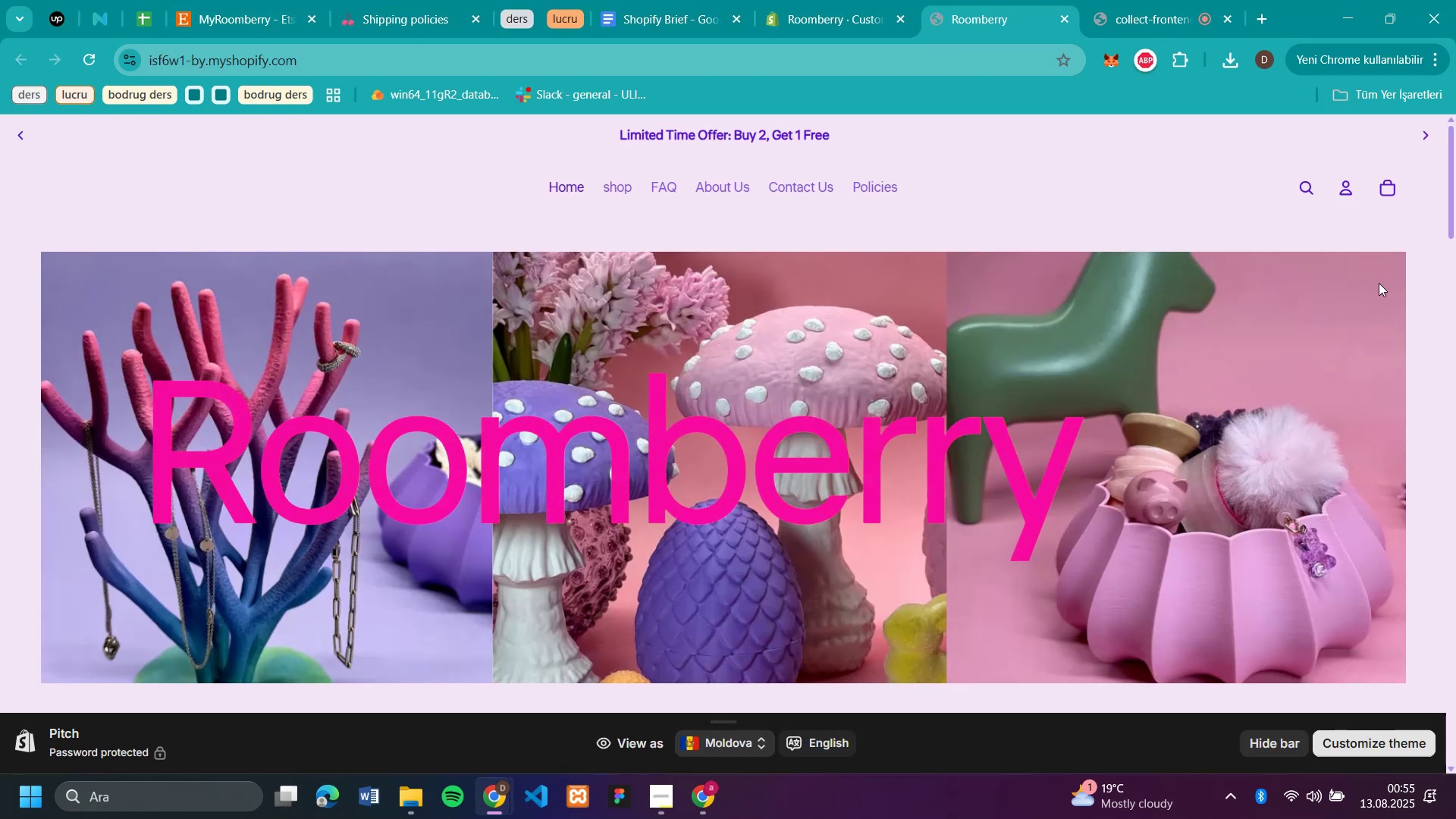 
wait(6.27)
 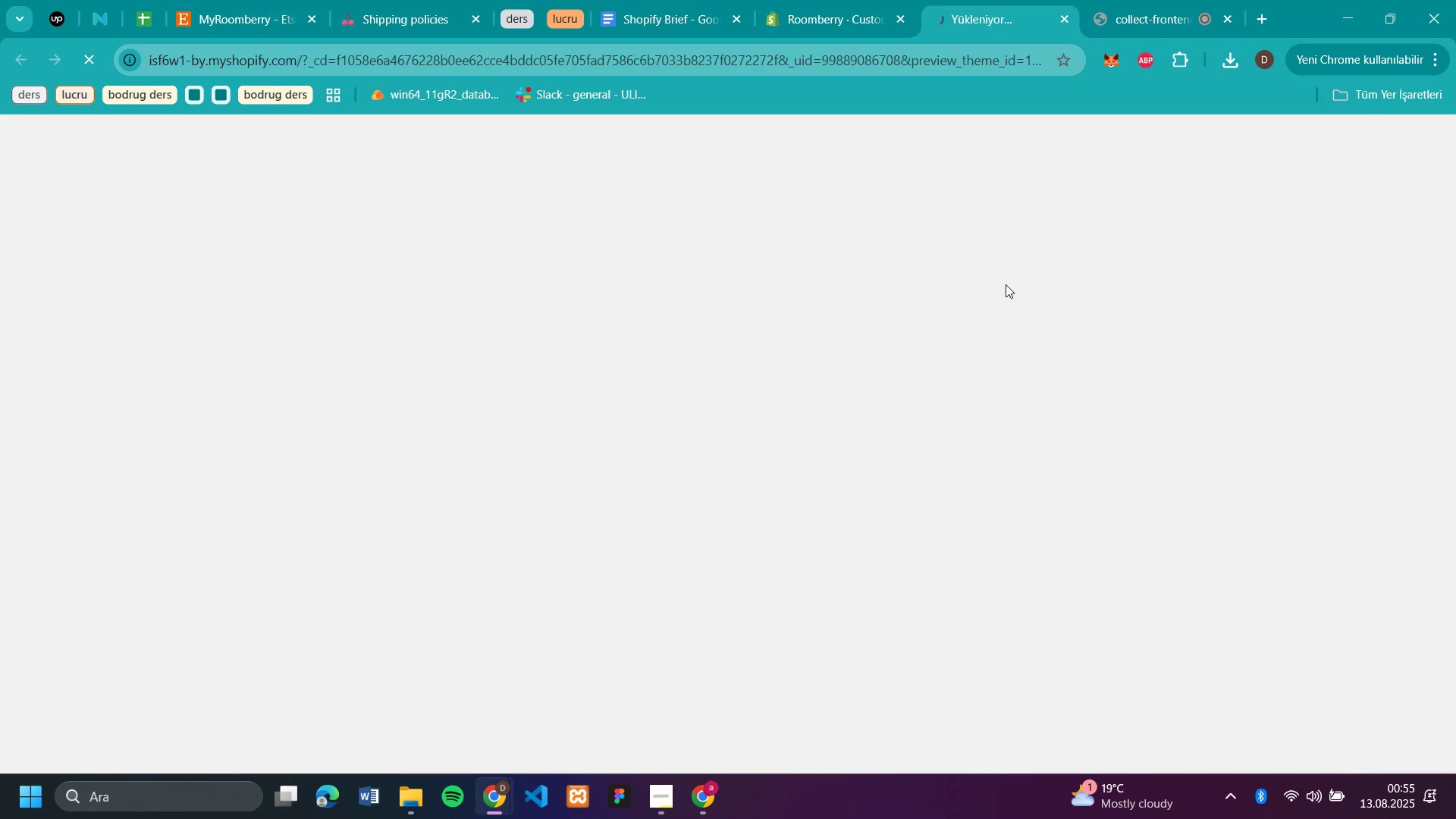 
scroll: coordinate [1455, 366], scroll_direction: down, amount: 2.0
 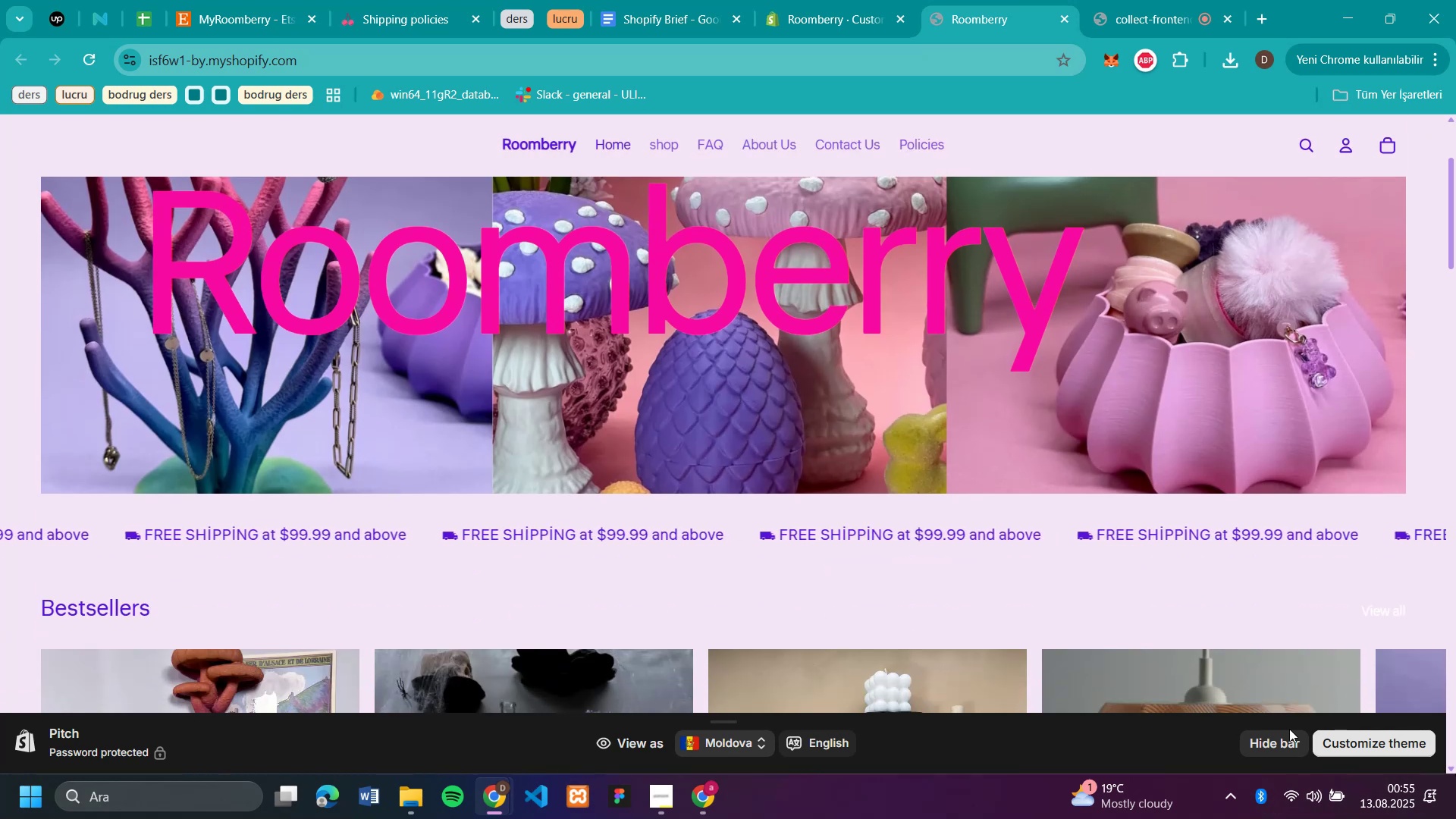 
left_click([1290, 742])
 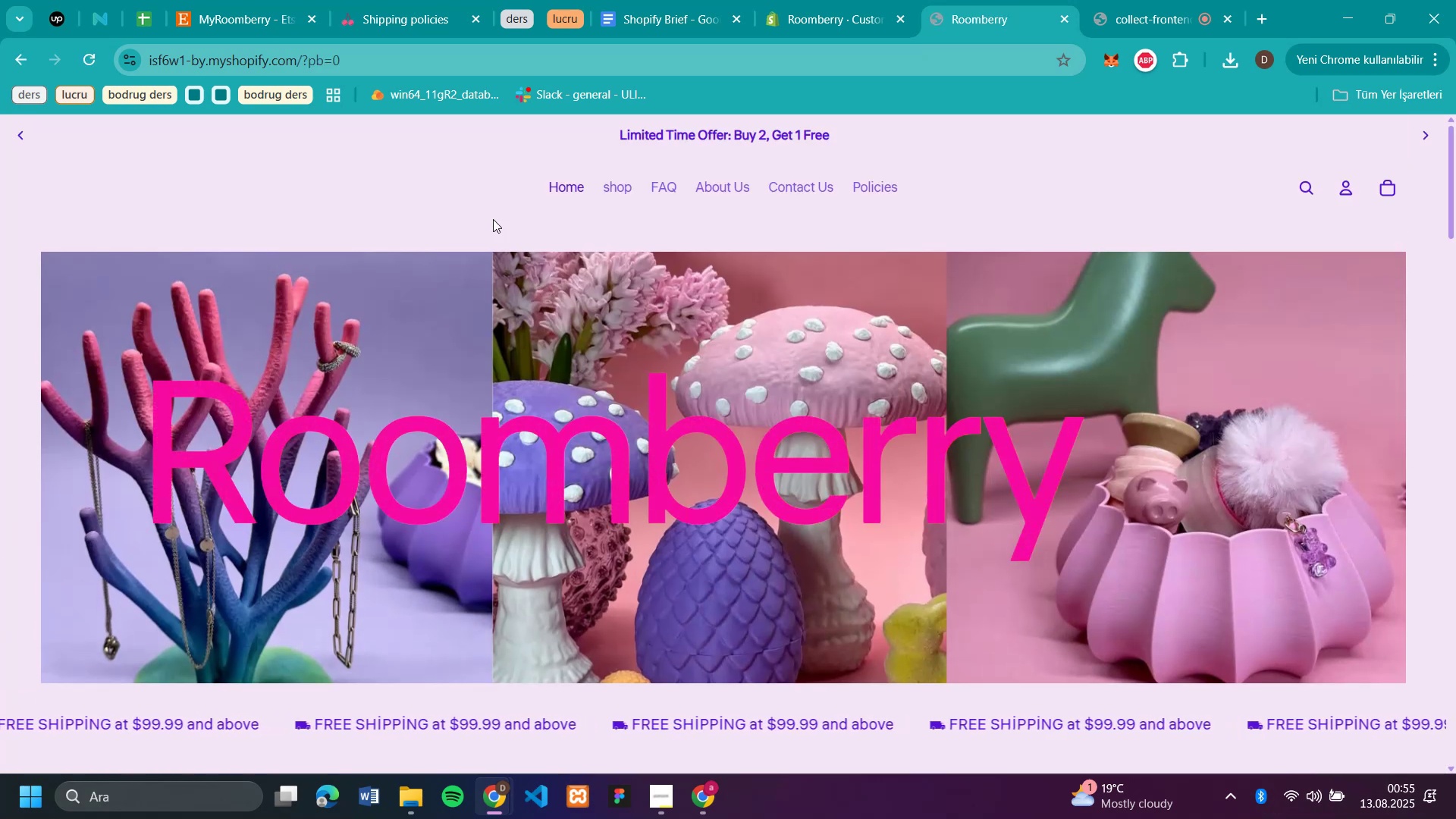 
wait(8.44)
 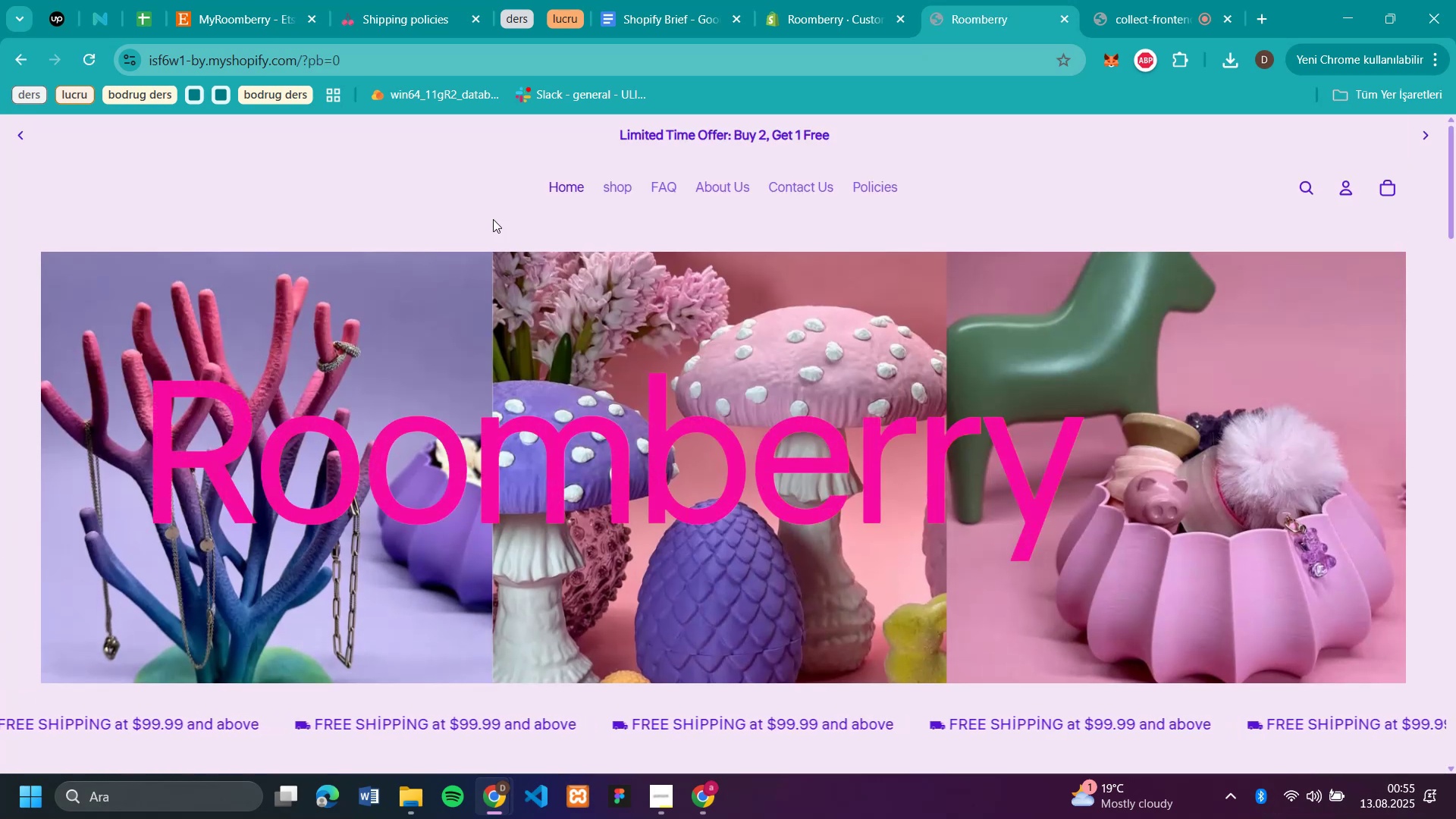 
left_click([97, 237])
 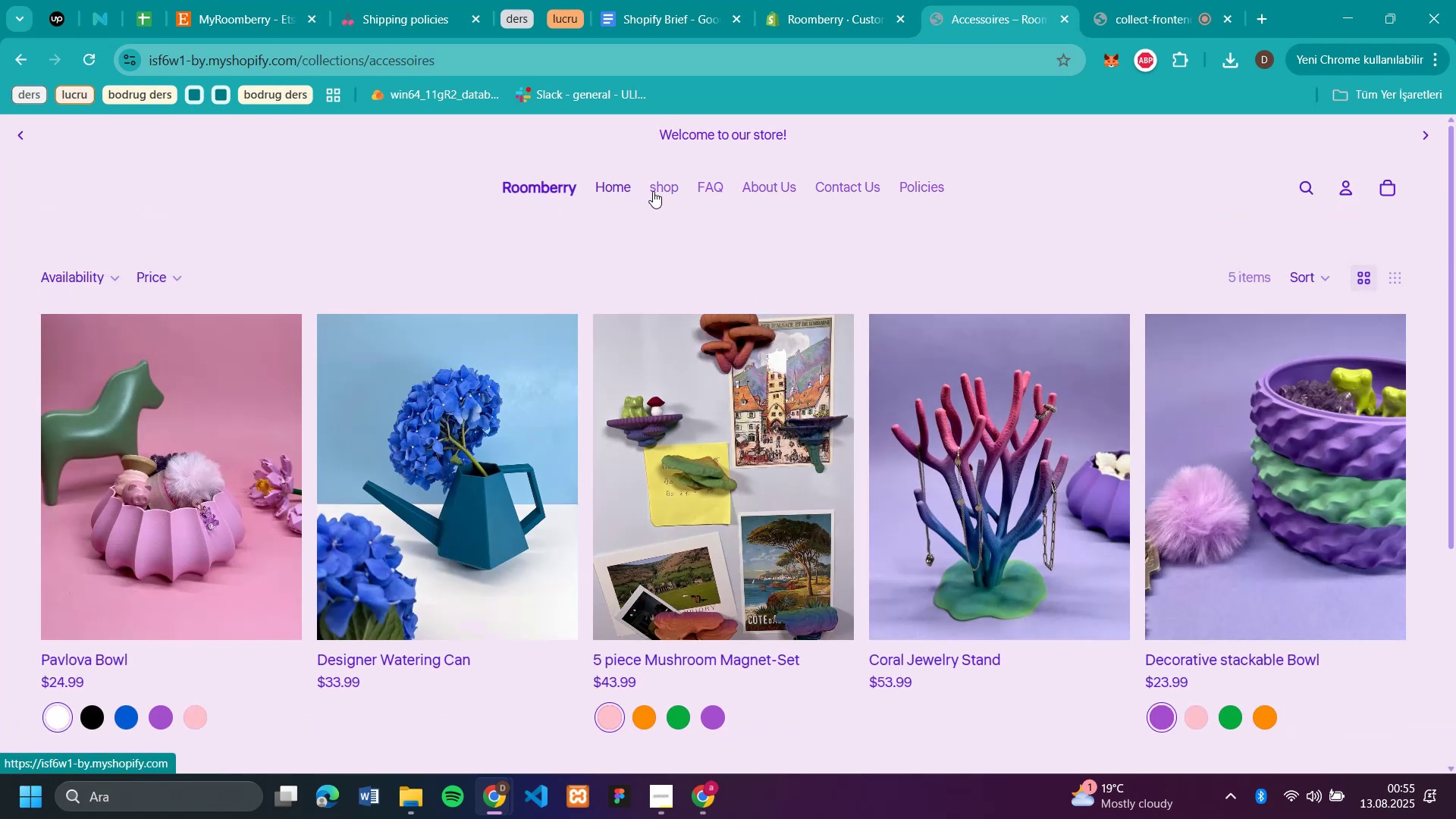 
wait(12.3)
 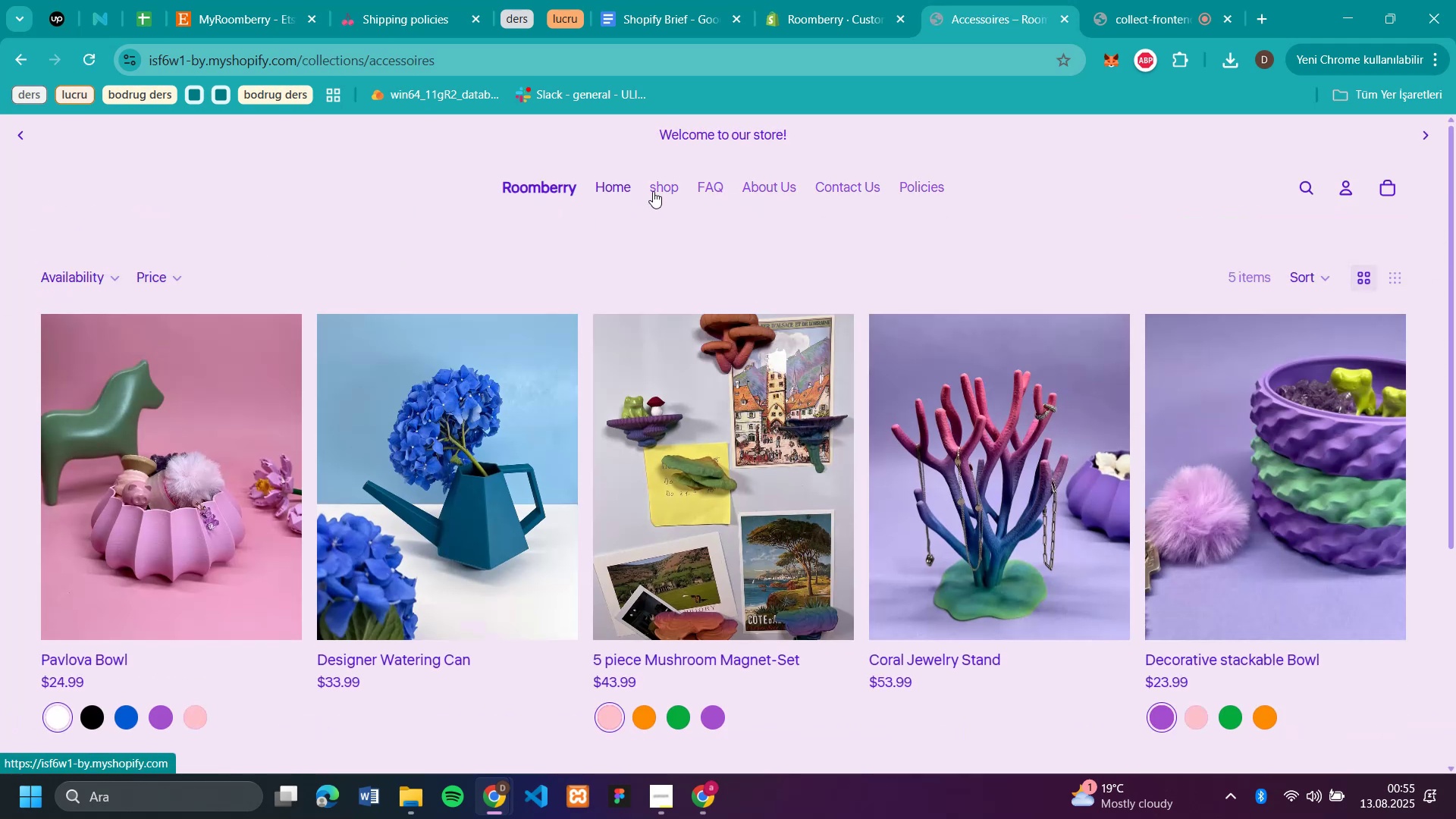 
left_click([71, 265])
 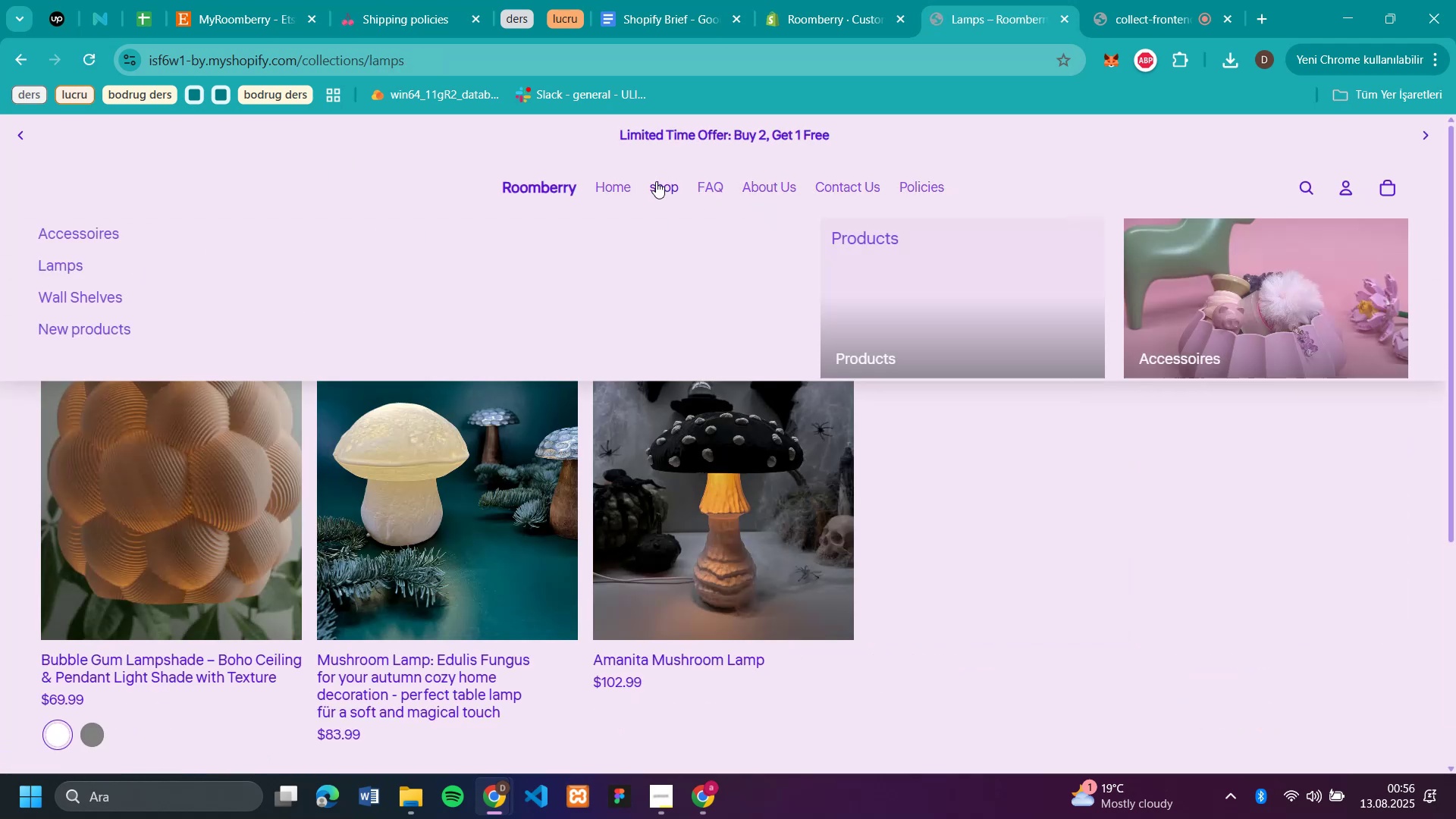 
left_click([705, 180])
 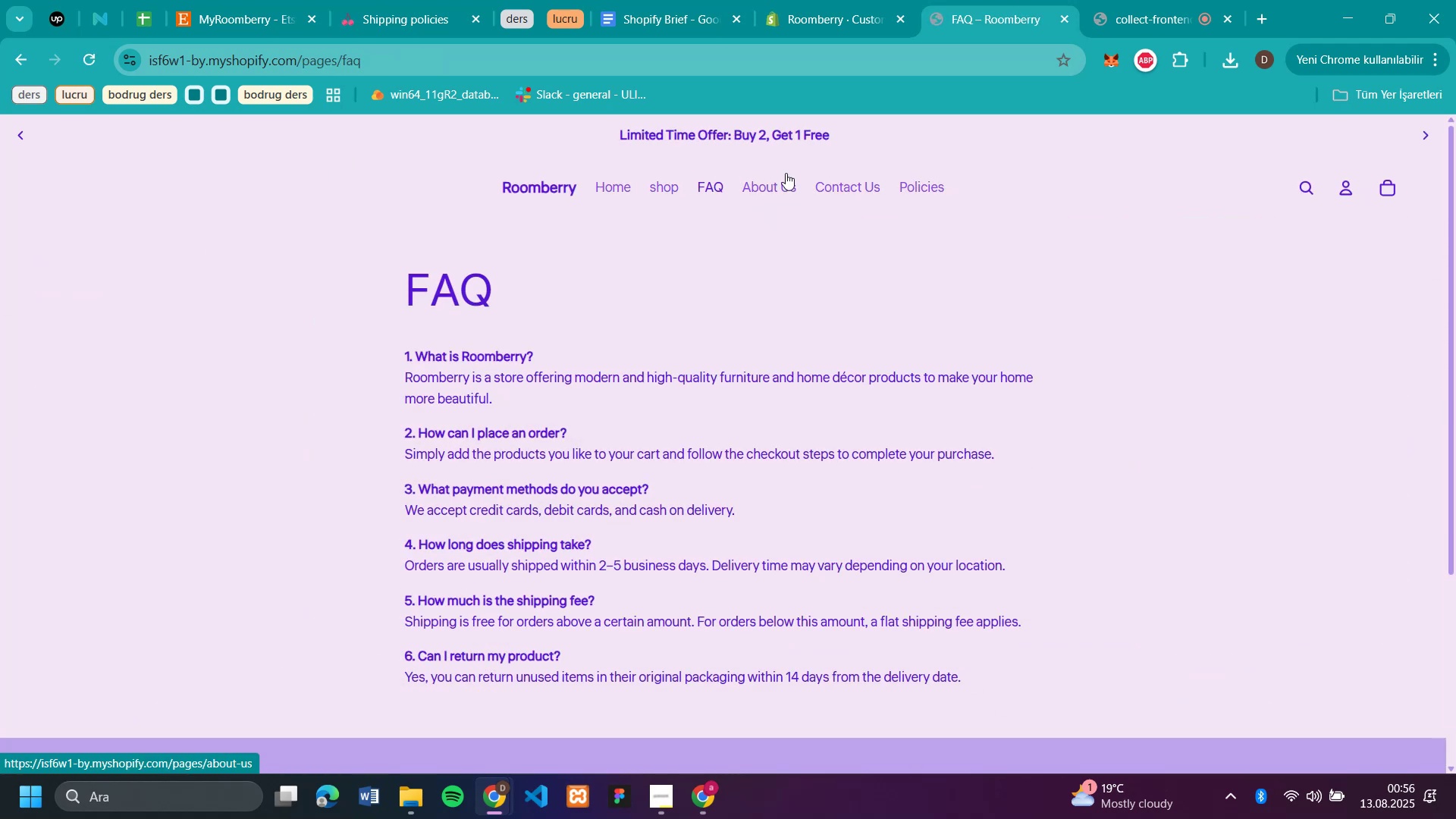 
left_click([797, 177])
 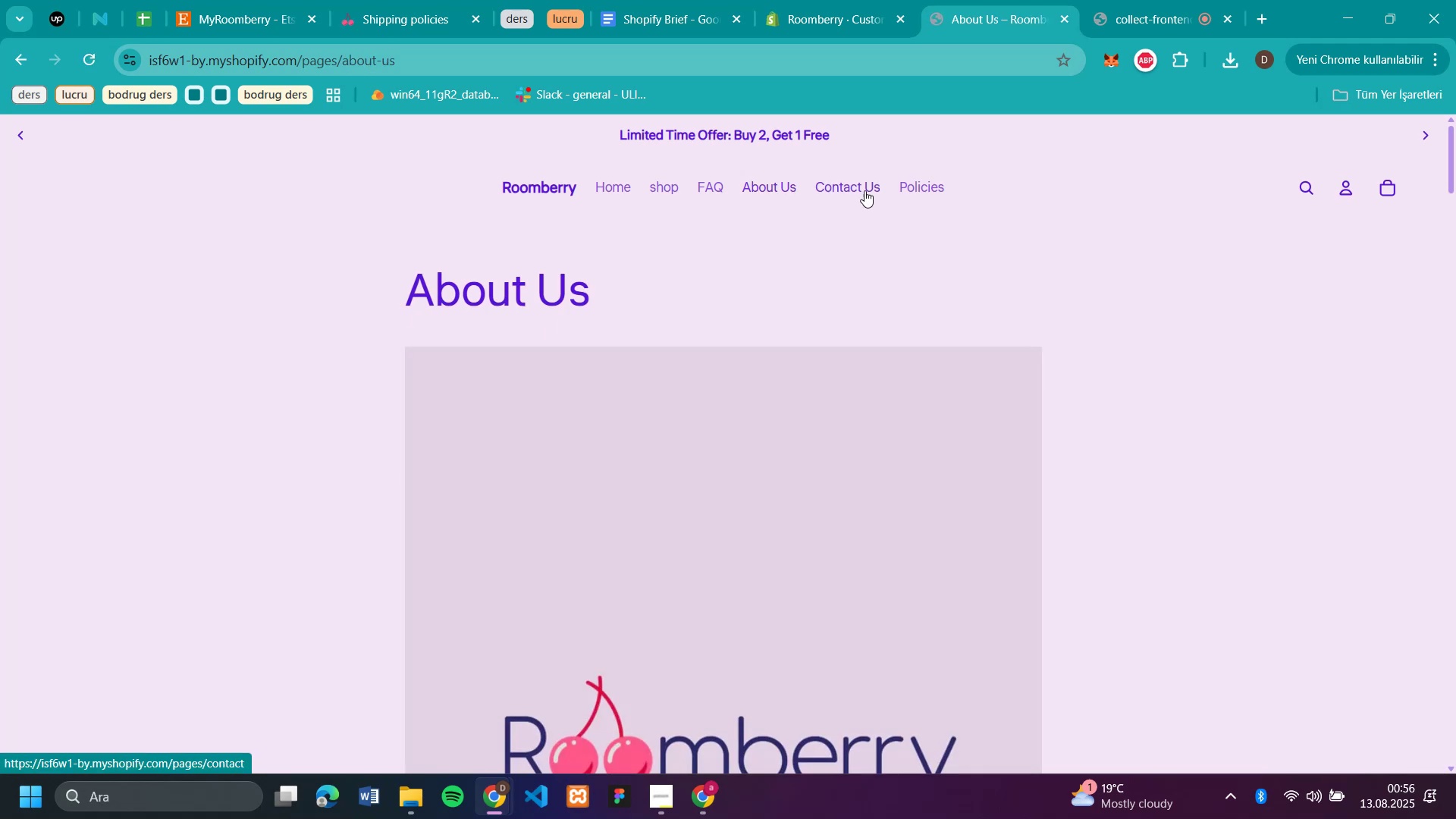 
left_click([868, 192])
 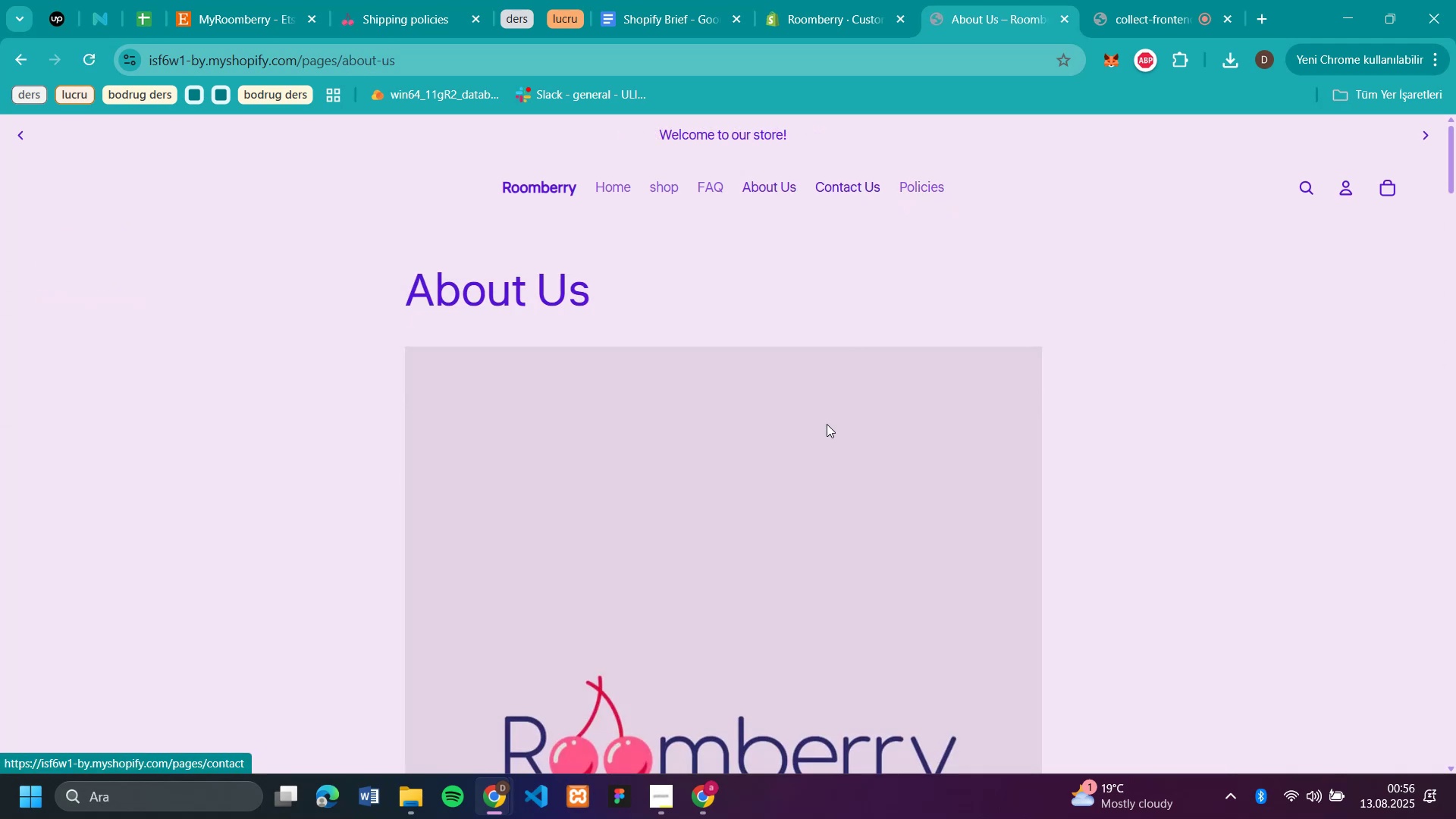 
wait(5.79)
 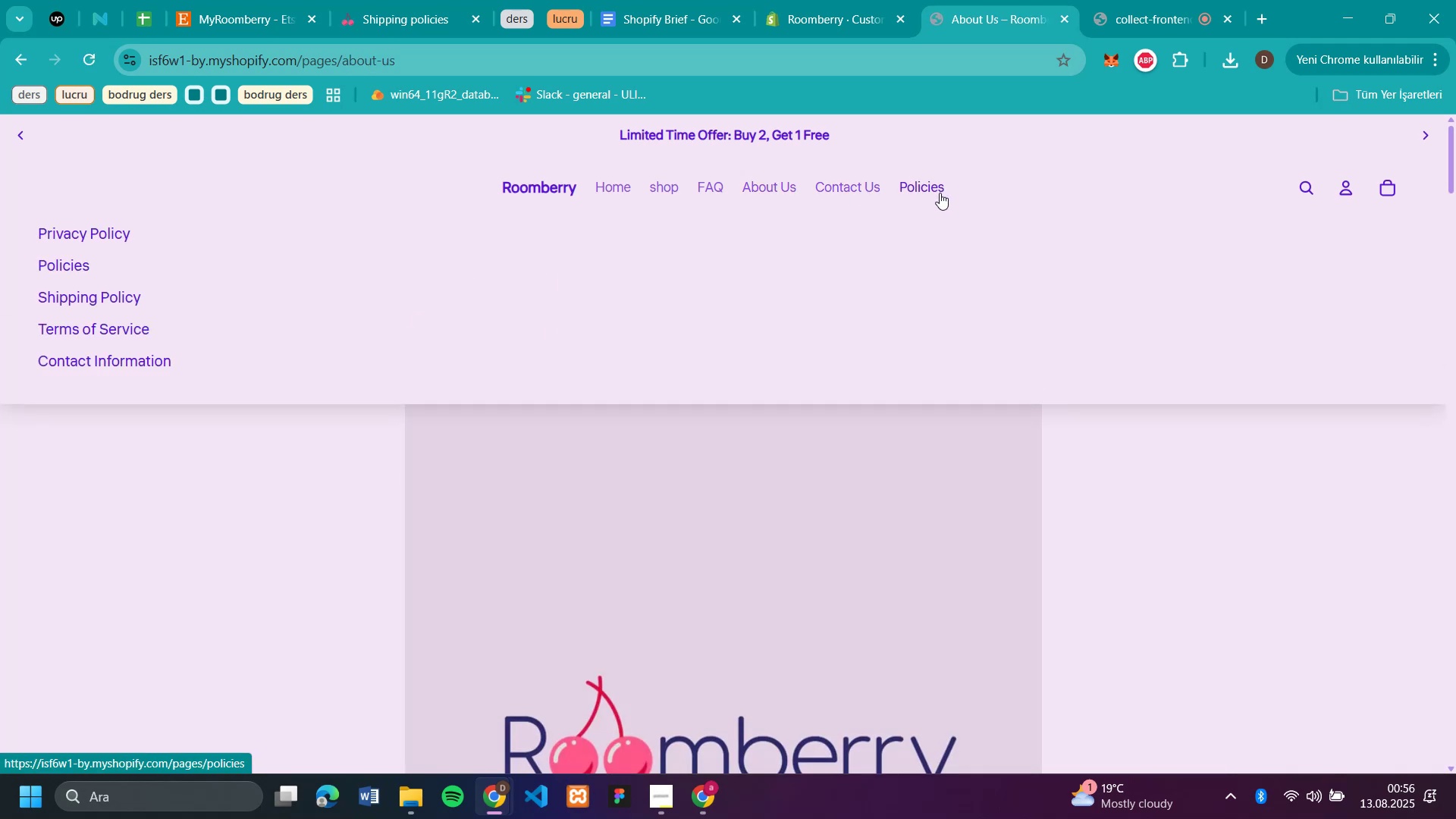 
left_click([847, 189])
 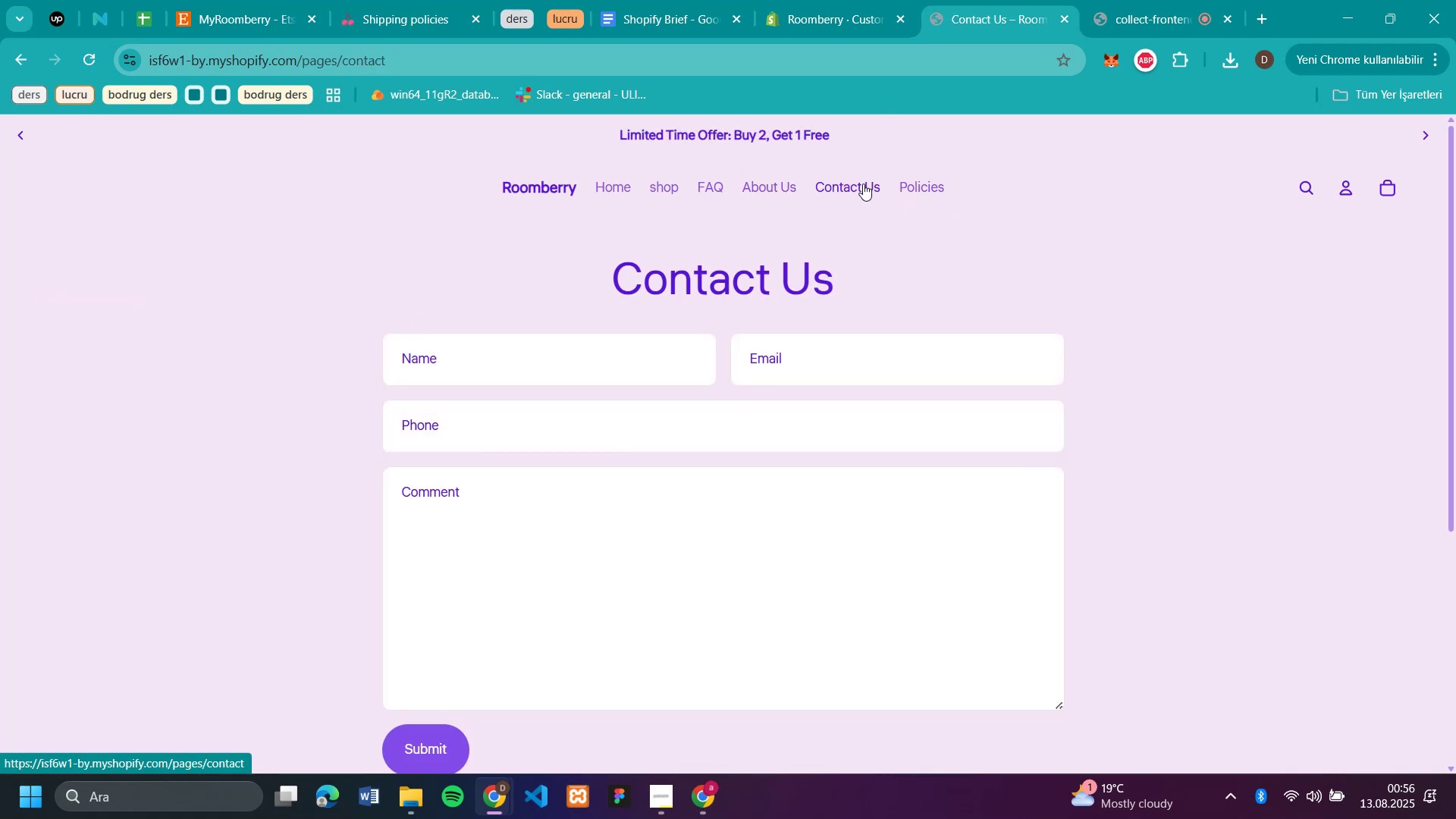 
left_click([907, 185])
 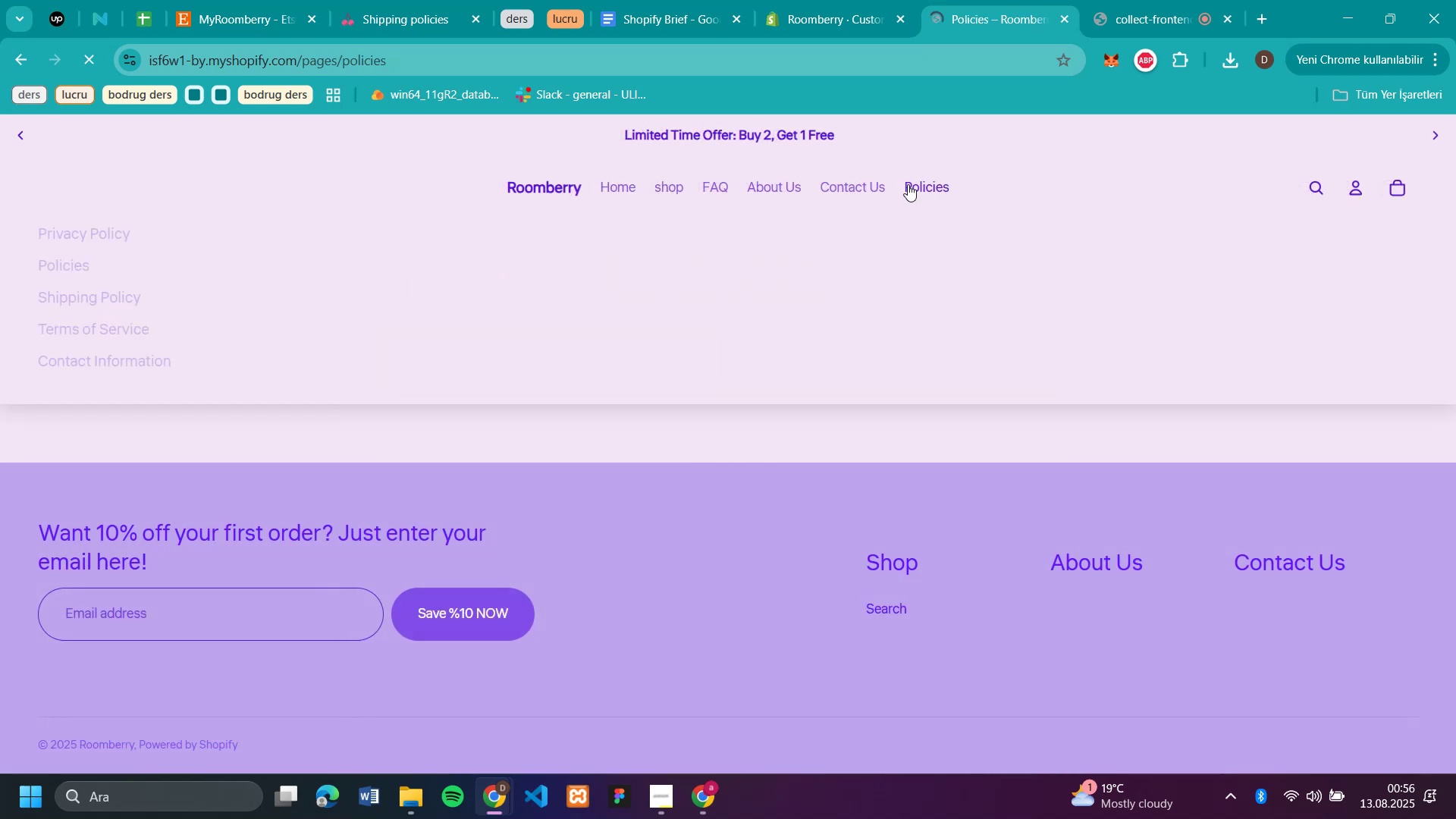 
left_click([908, 184])
 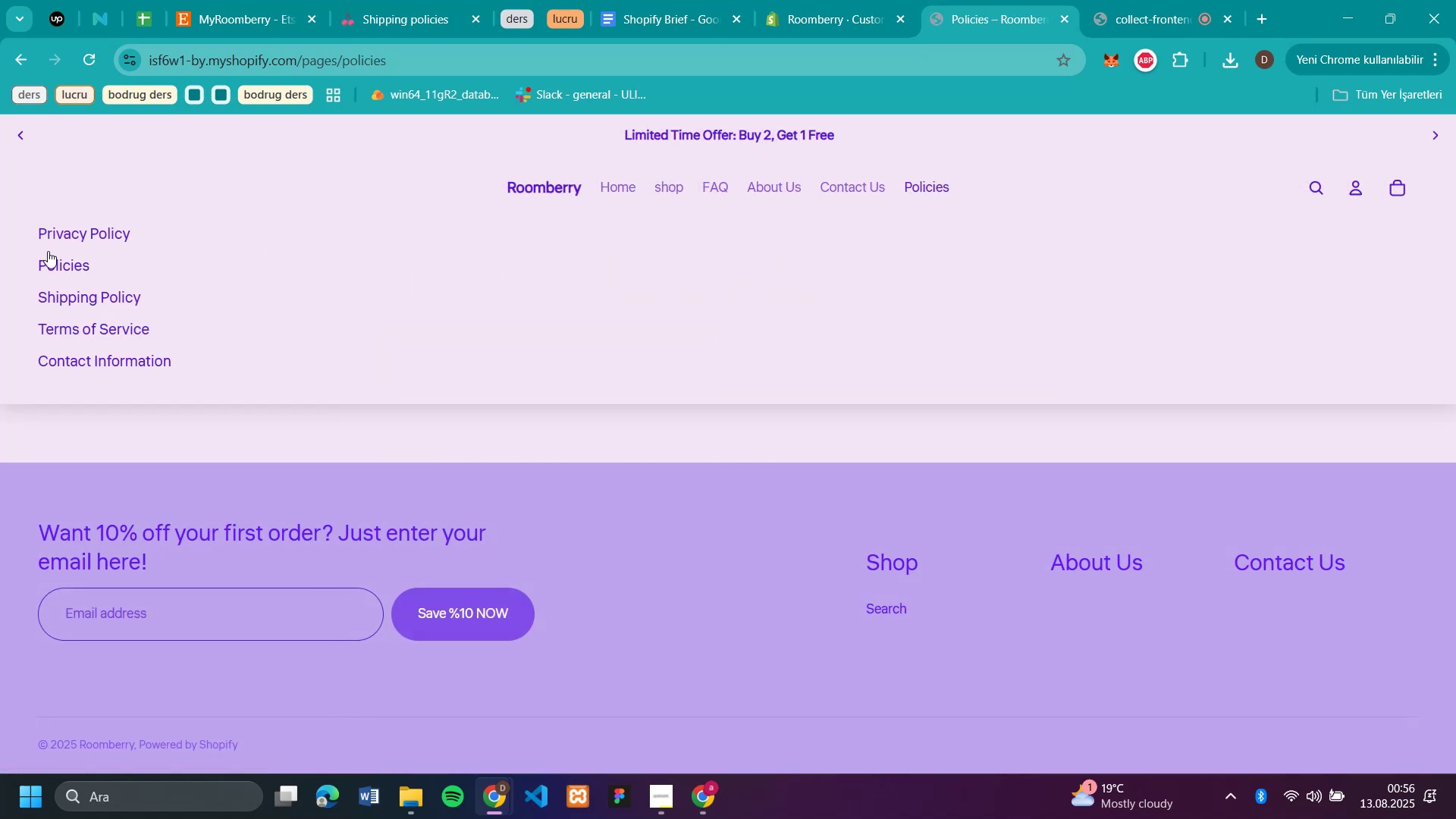 
left_click([46, 240])
 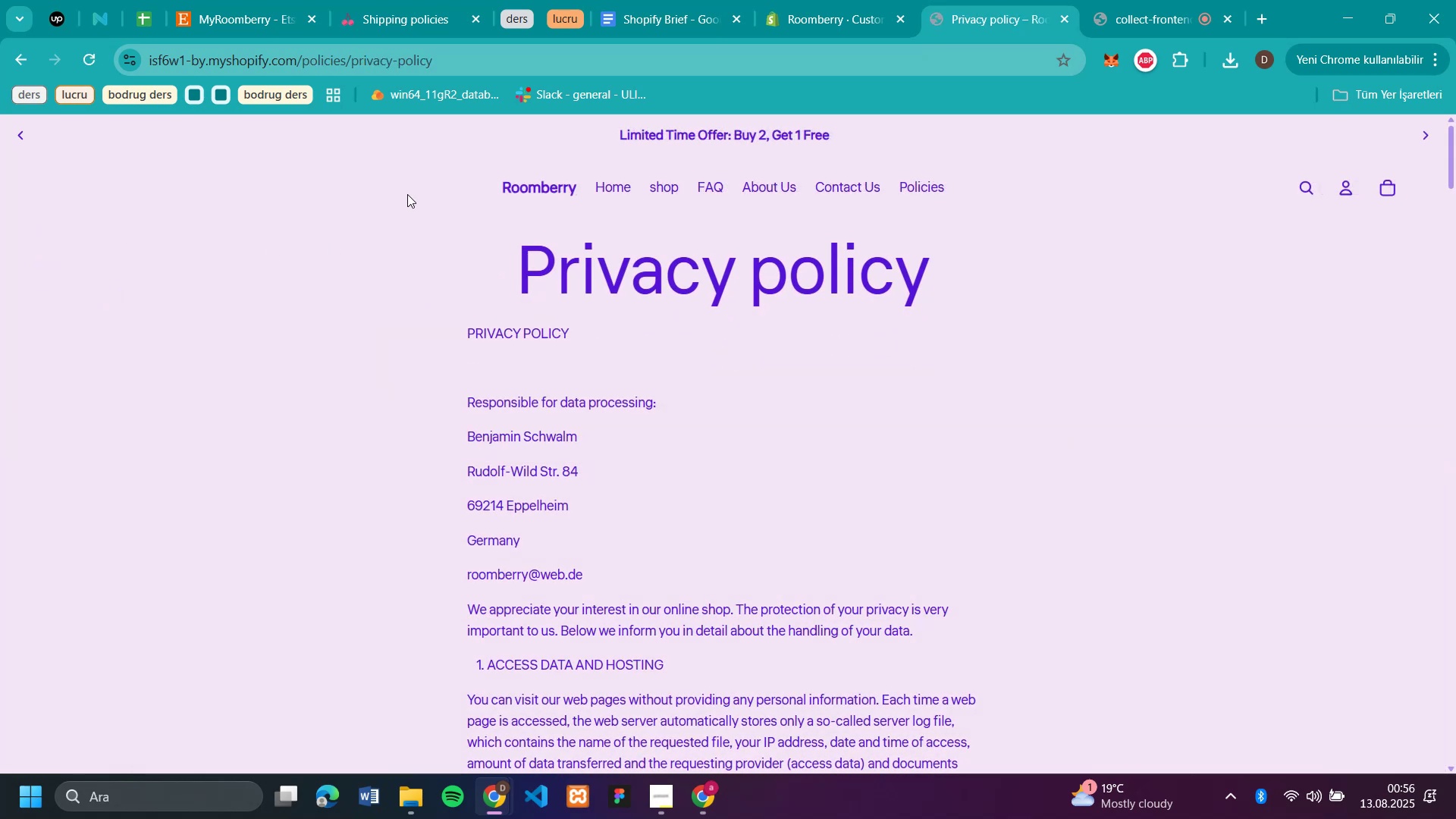 
left_click([538, 187])
 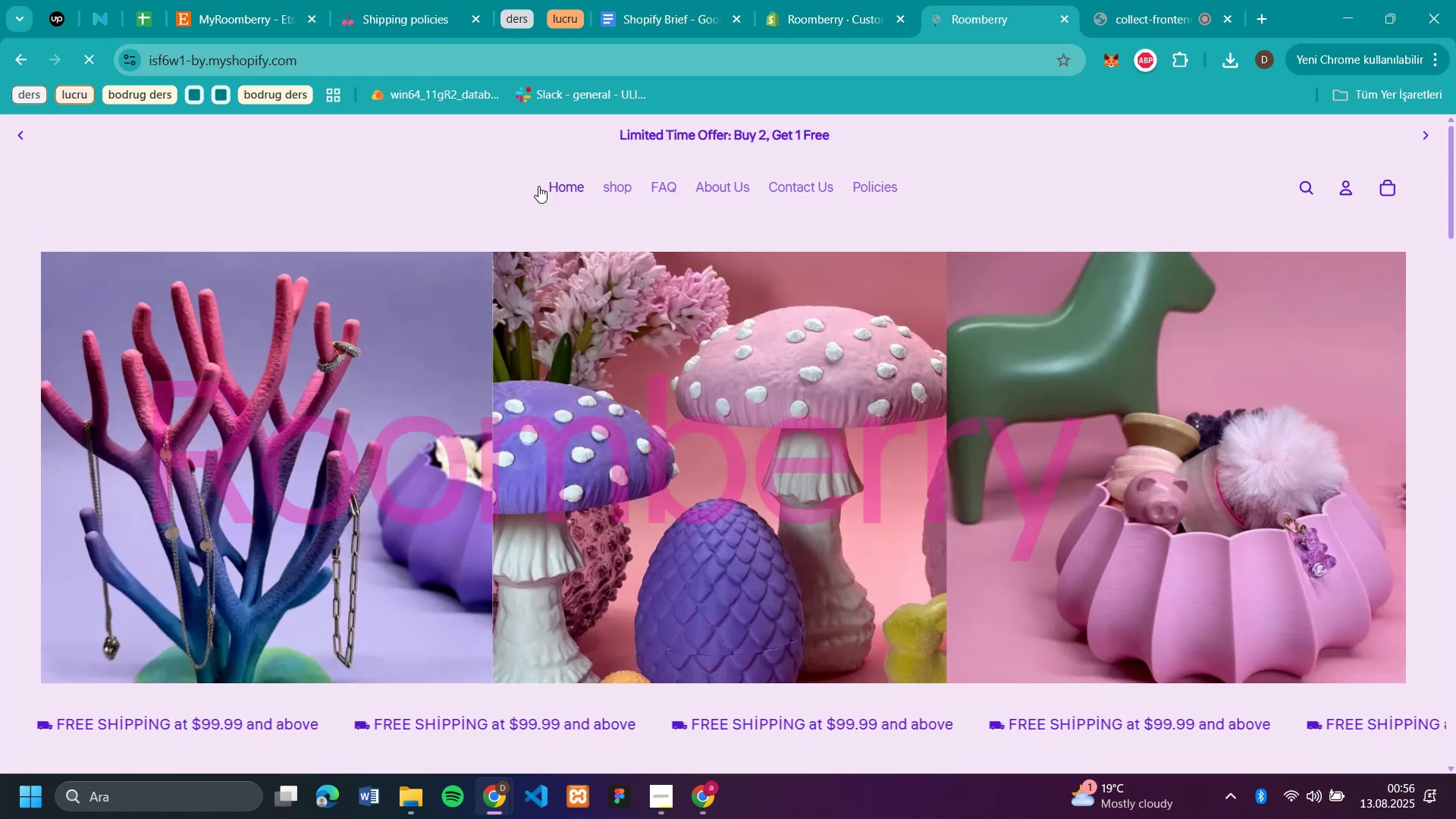 
scroll: coordinate [1097, 434], scroll_direction: down, amount: 21.0
 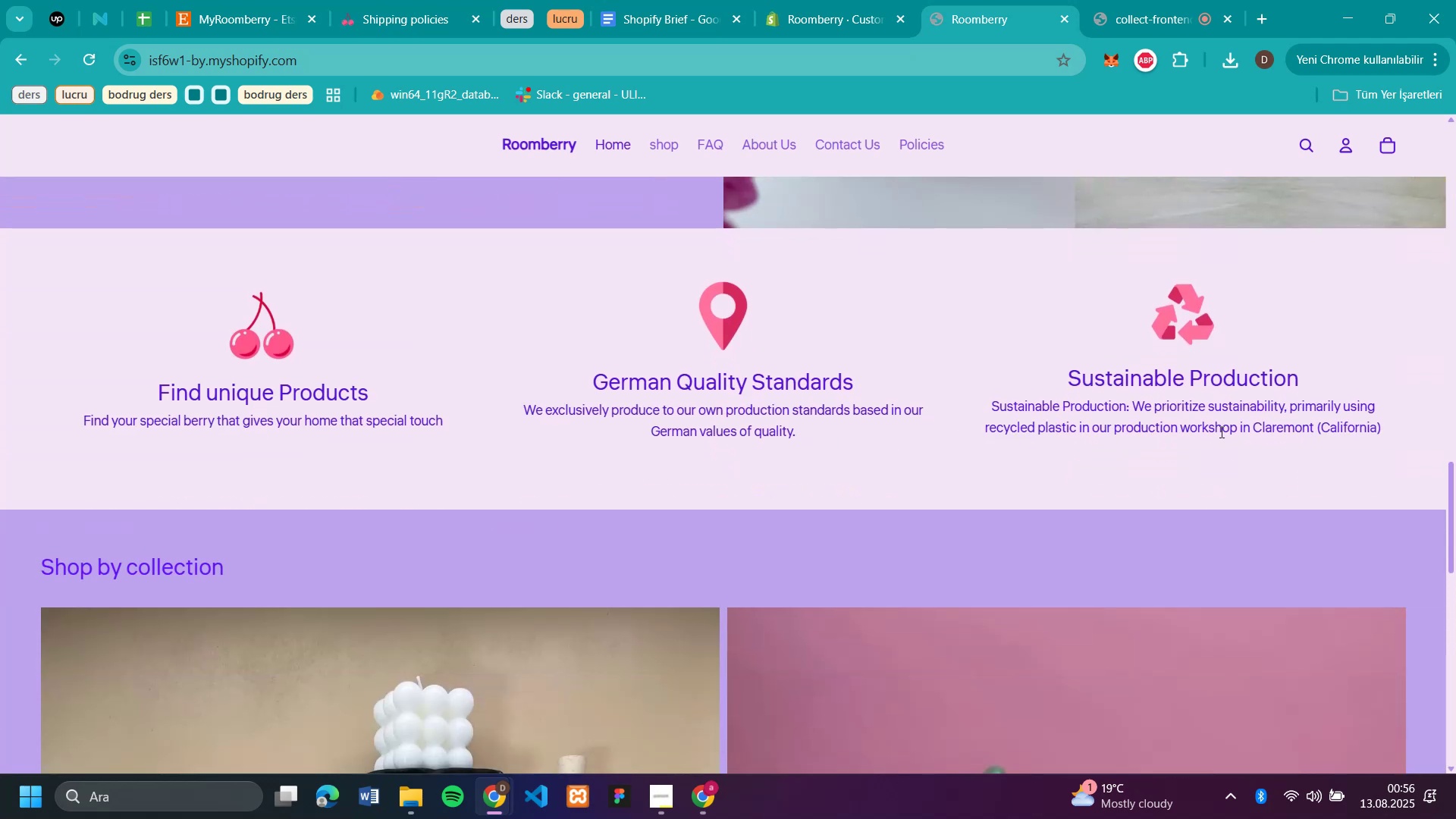 
scroll: coordinate [1037, 464], scroll_direction: down, amount: 8.0
 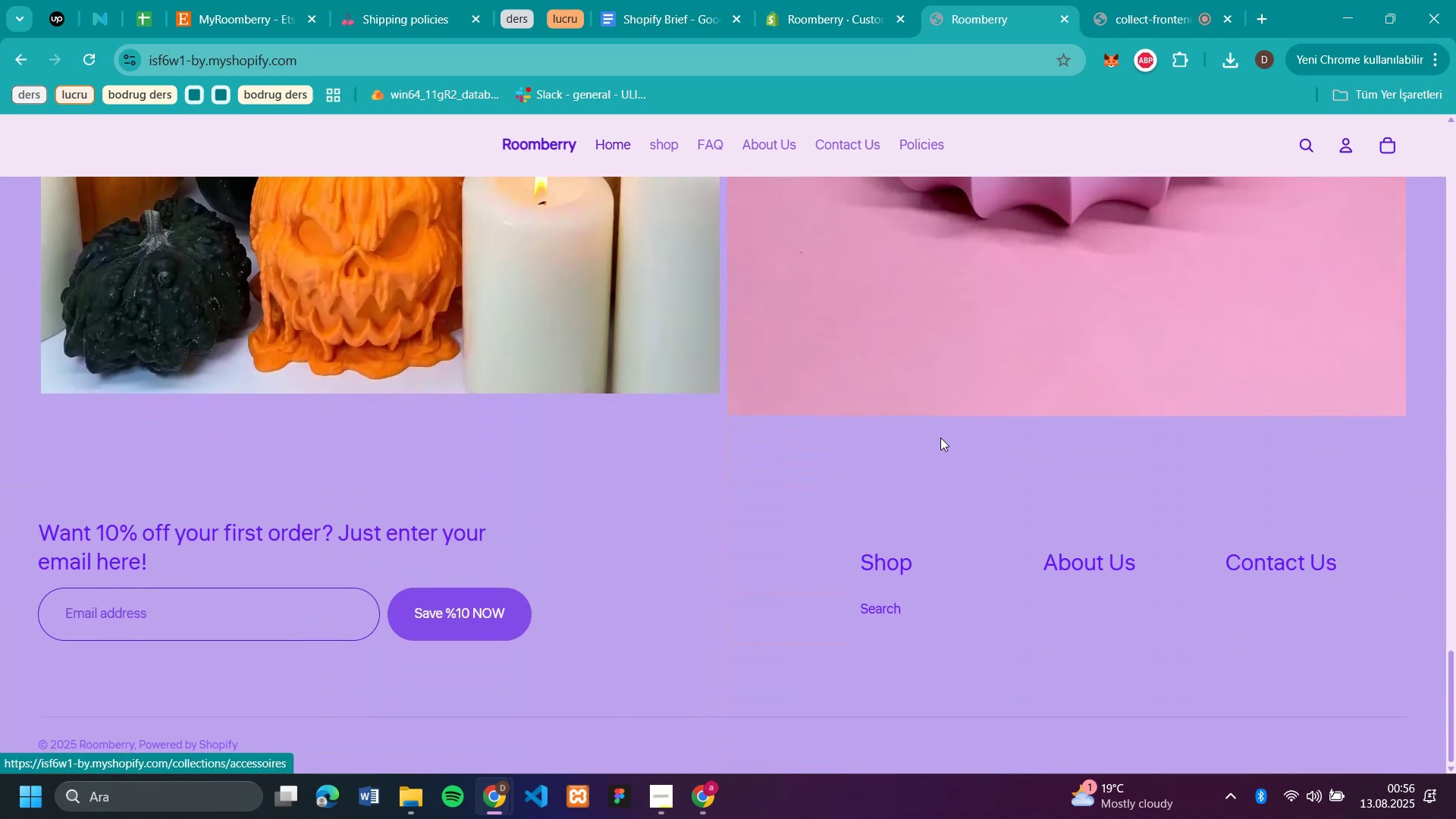 
scroll: coordinate [1246, 210], scroll_direction: up, amount: 3.0
 